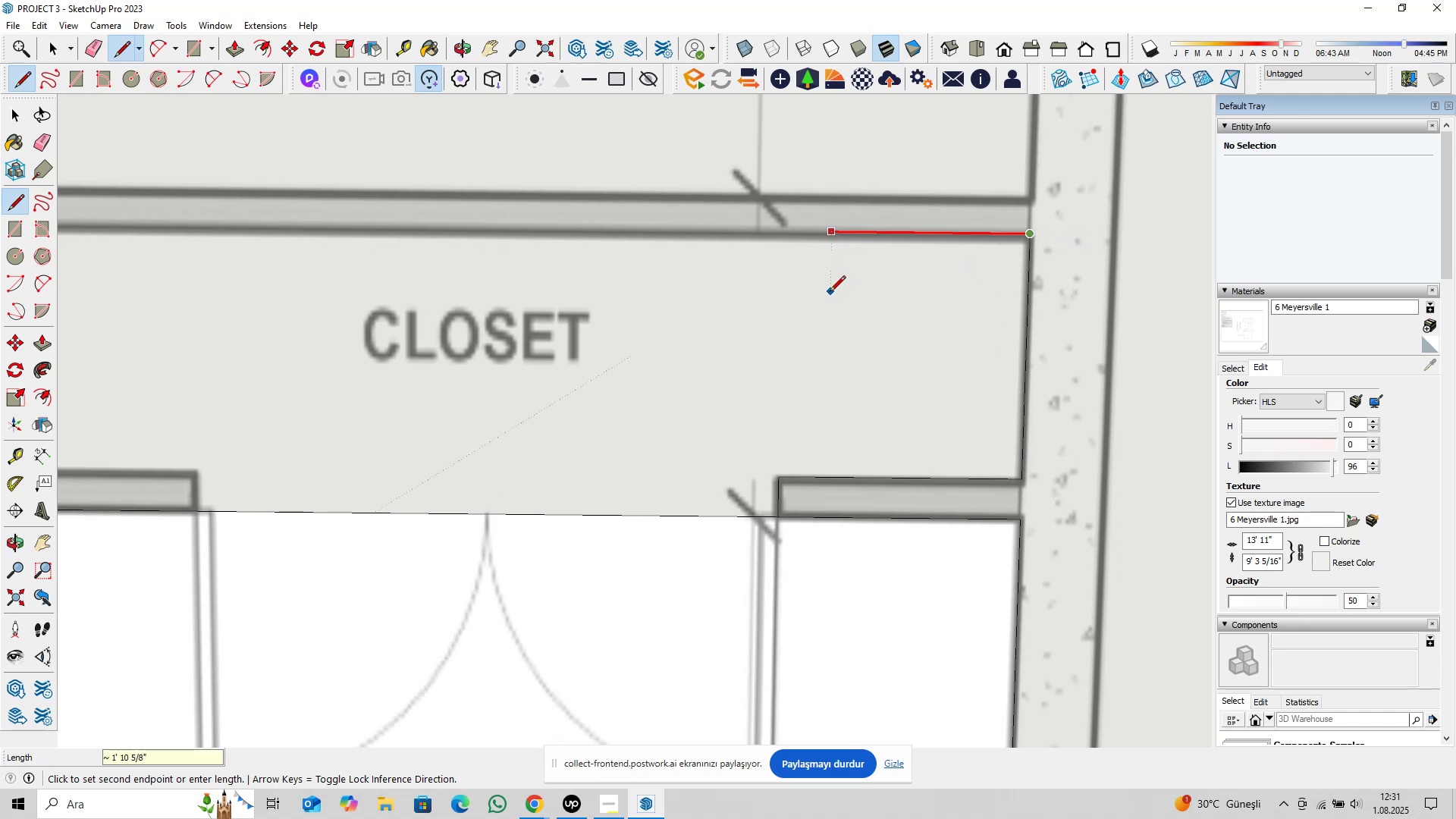 
scroll: coordinate [812, 298], scroll_direction: down, amount: 6.0
 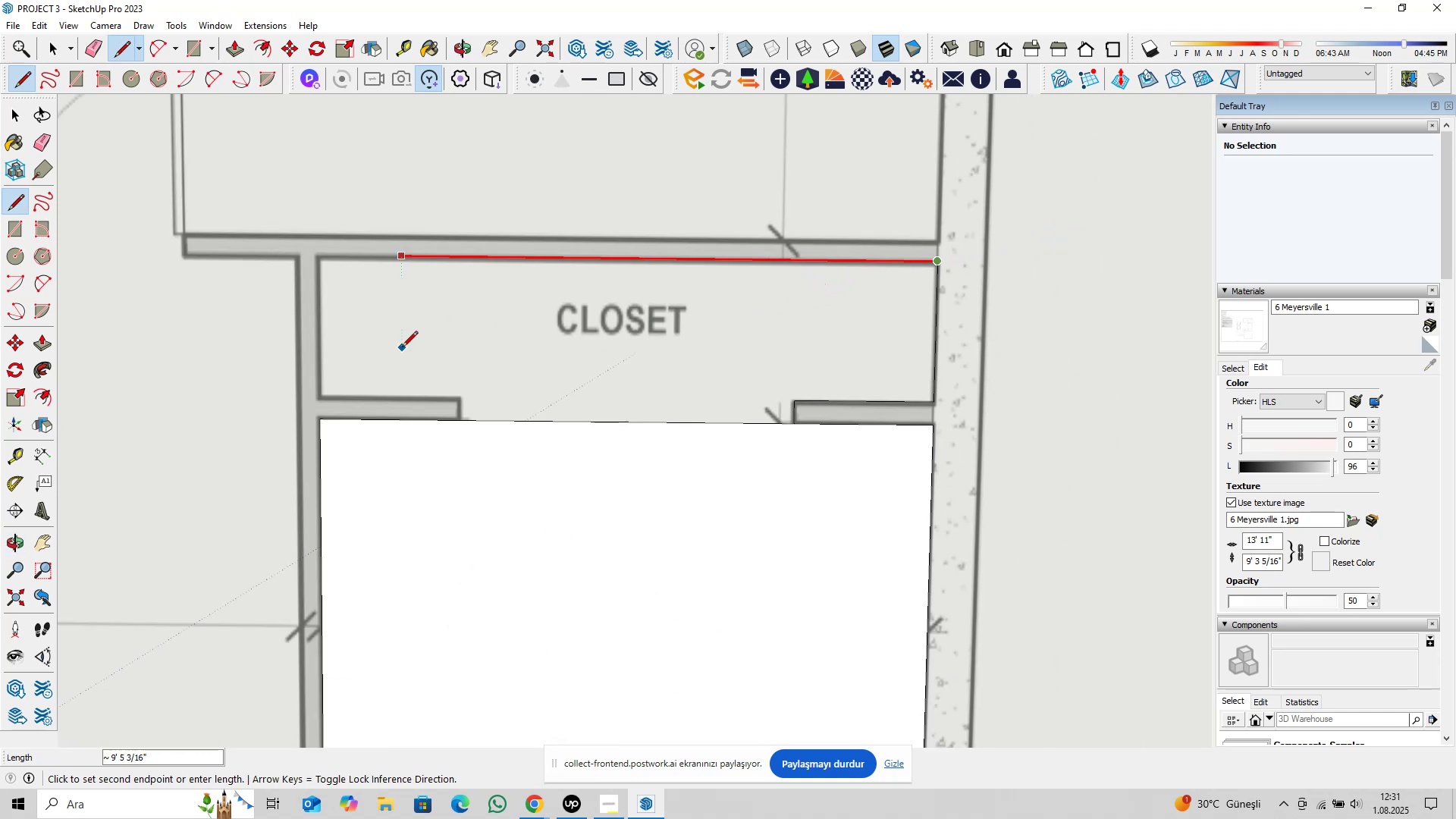 
scroll: coordinate [362, 361], scroll_direction: up, amount: 2.0
 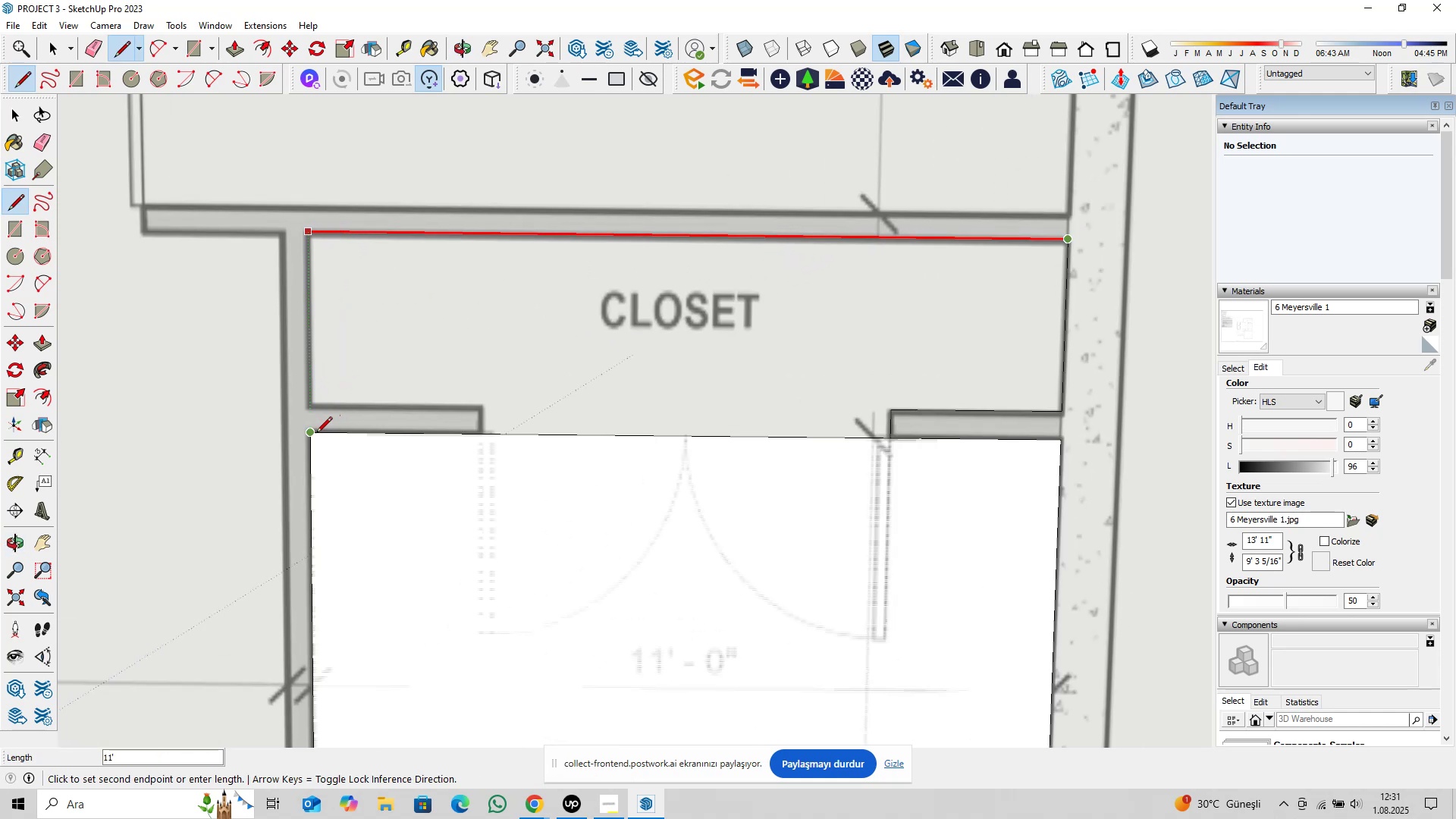 
left_click([315, 434])
 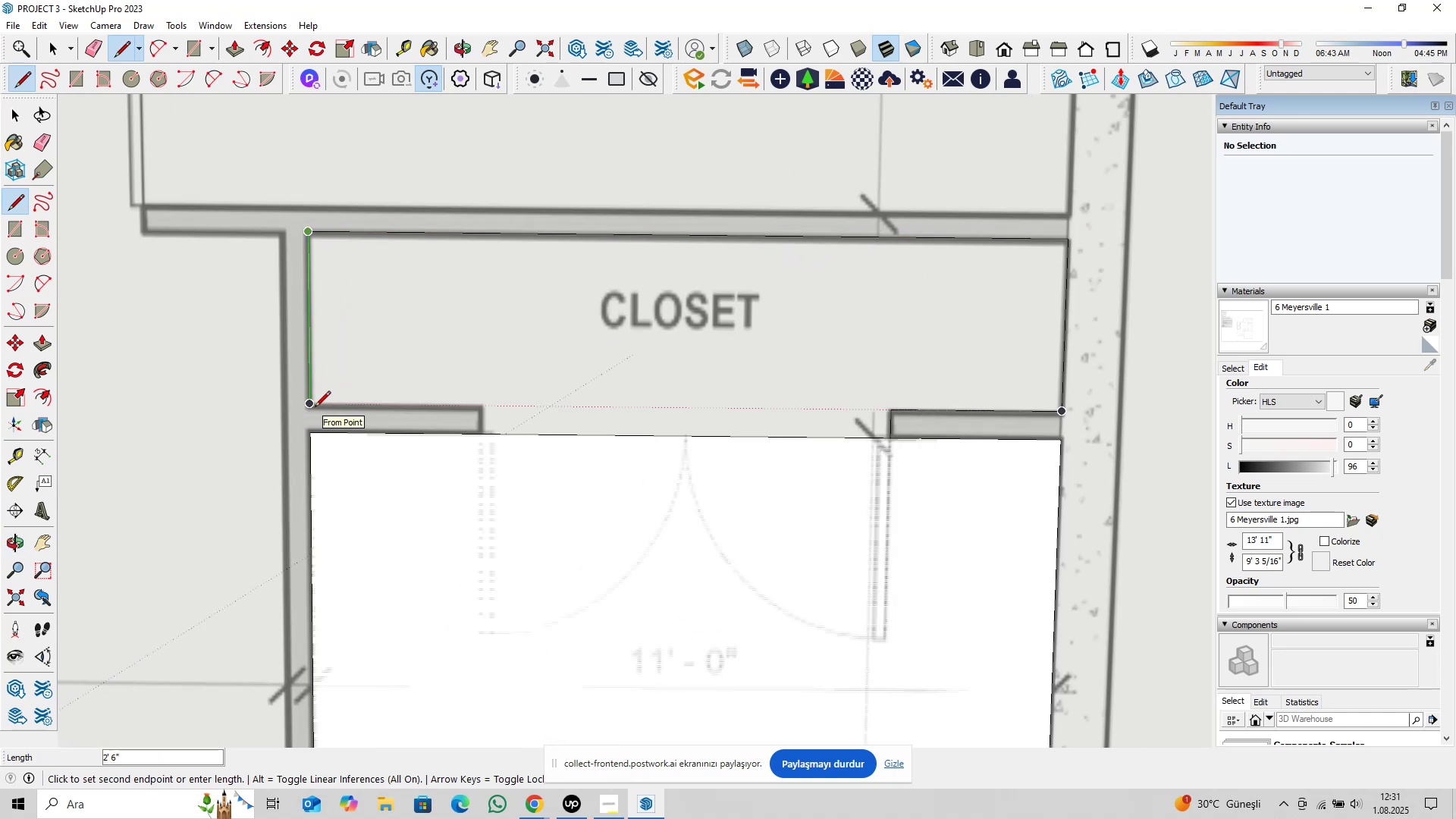 
left_click([315, 408])
 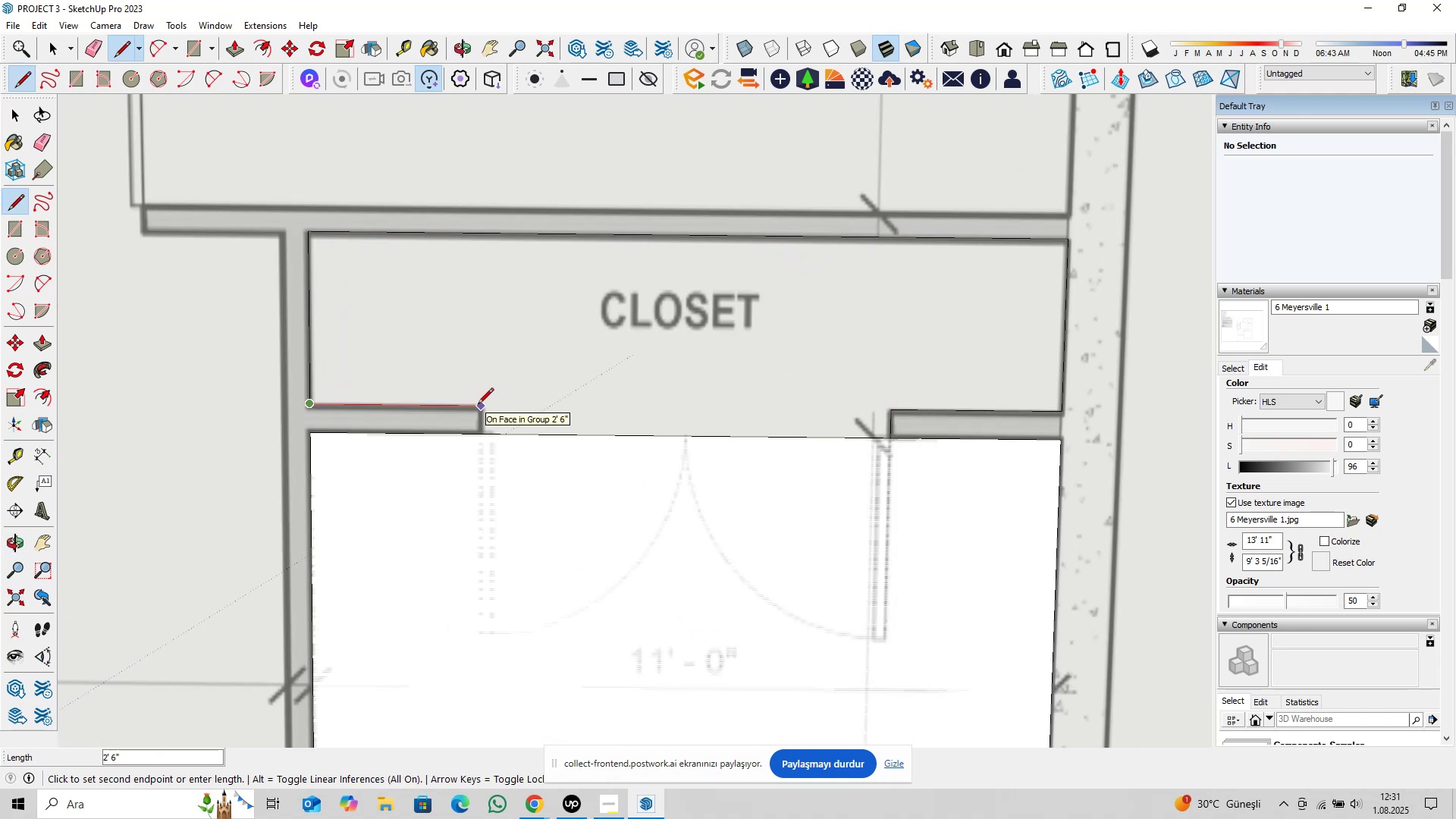 
type(2@6)
 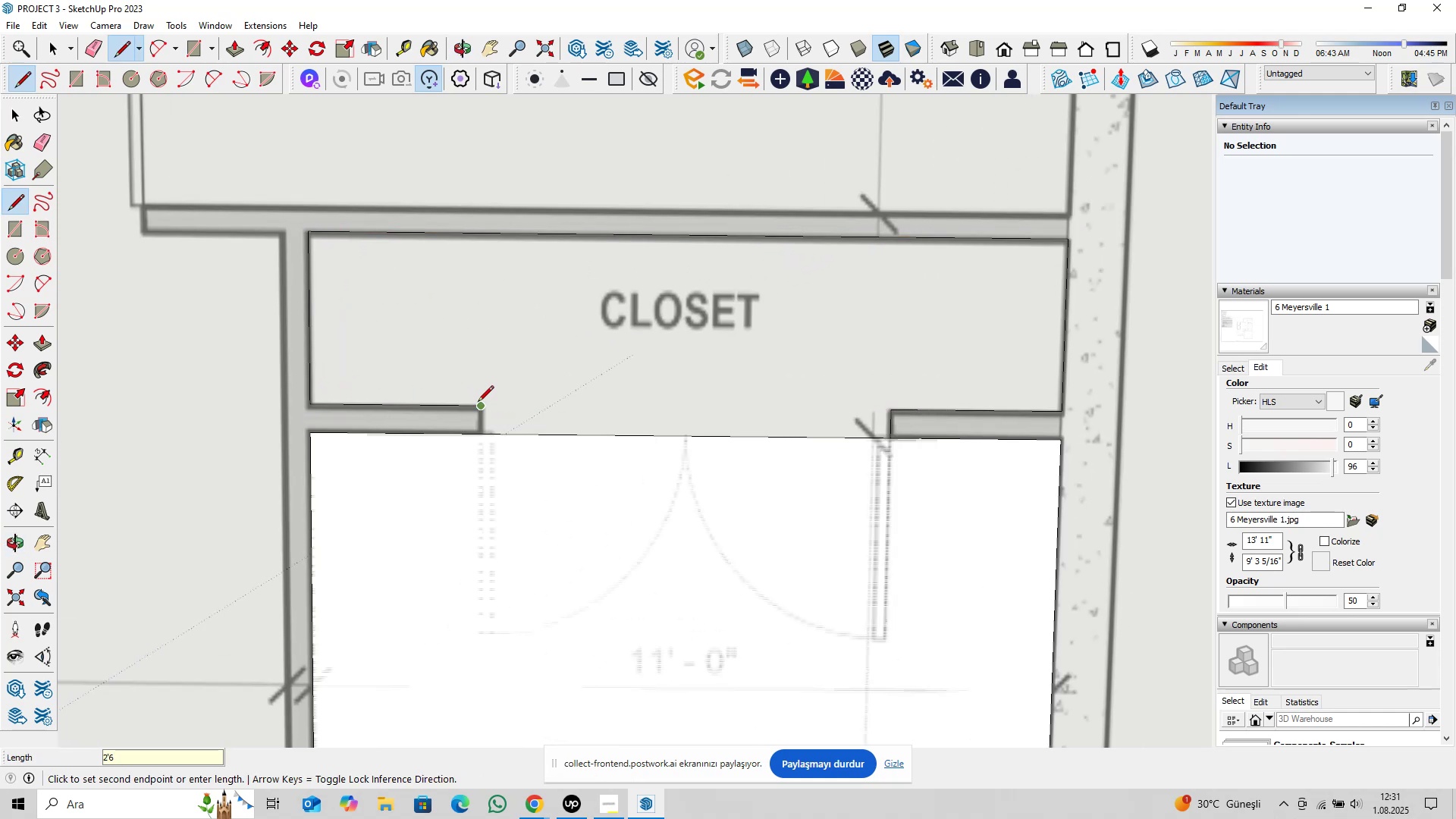 
 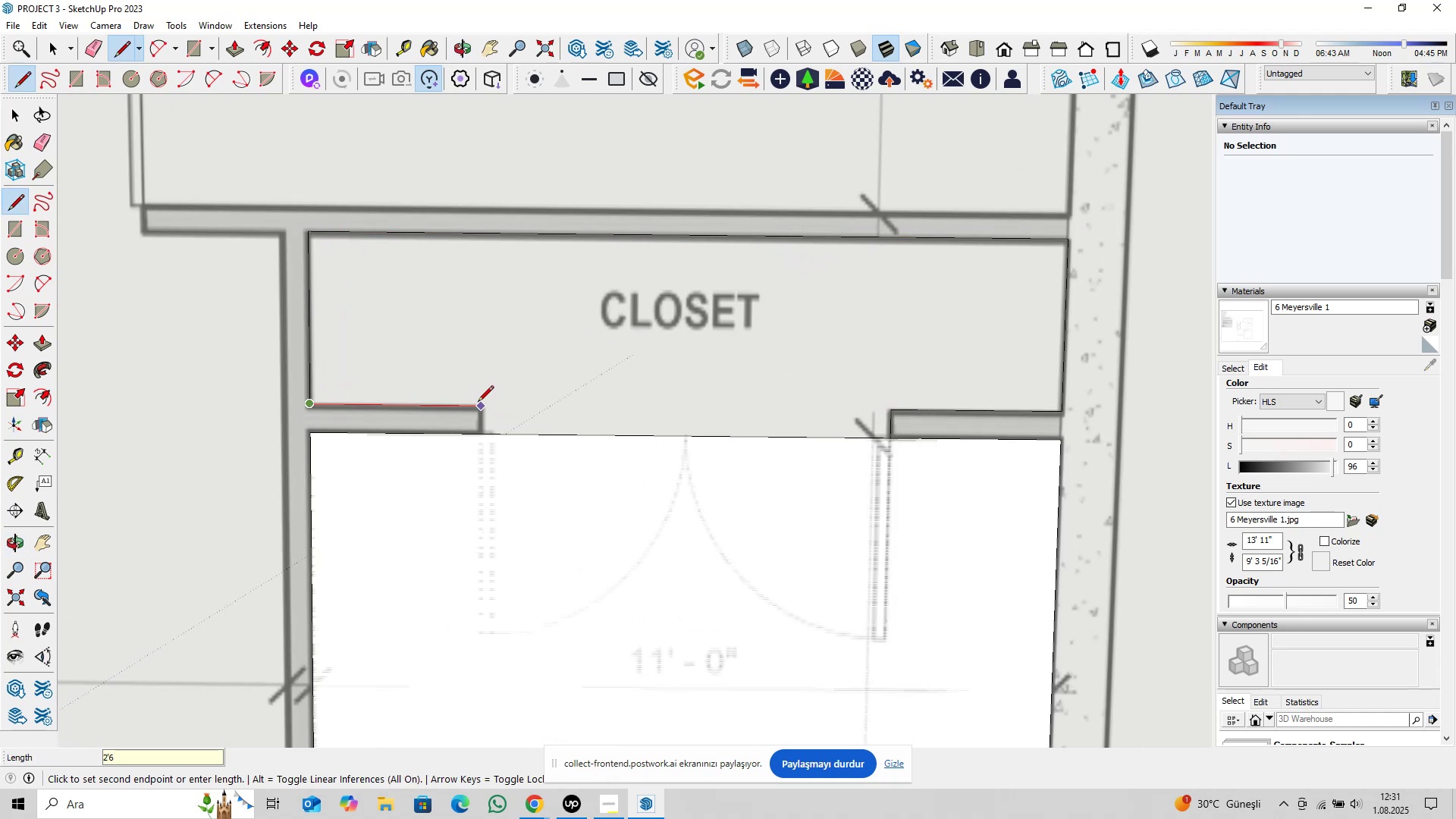 
key(Enter)
 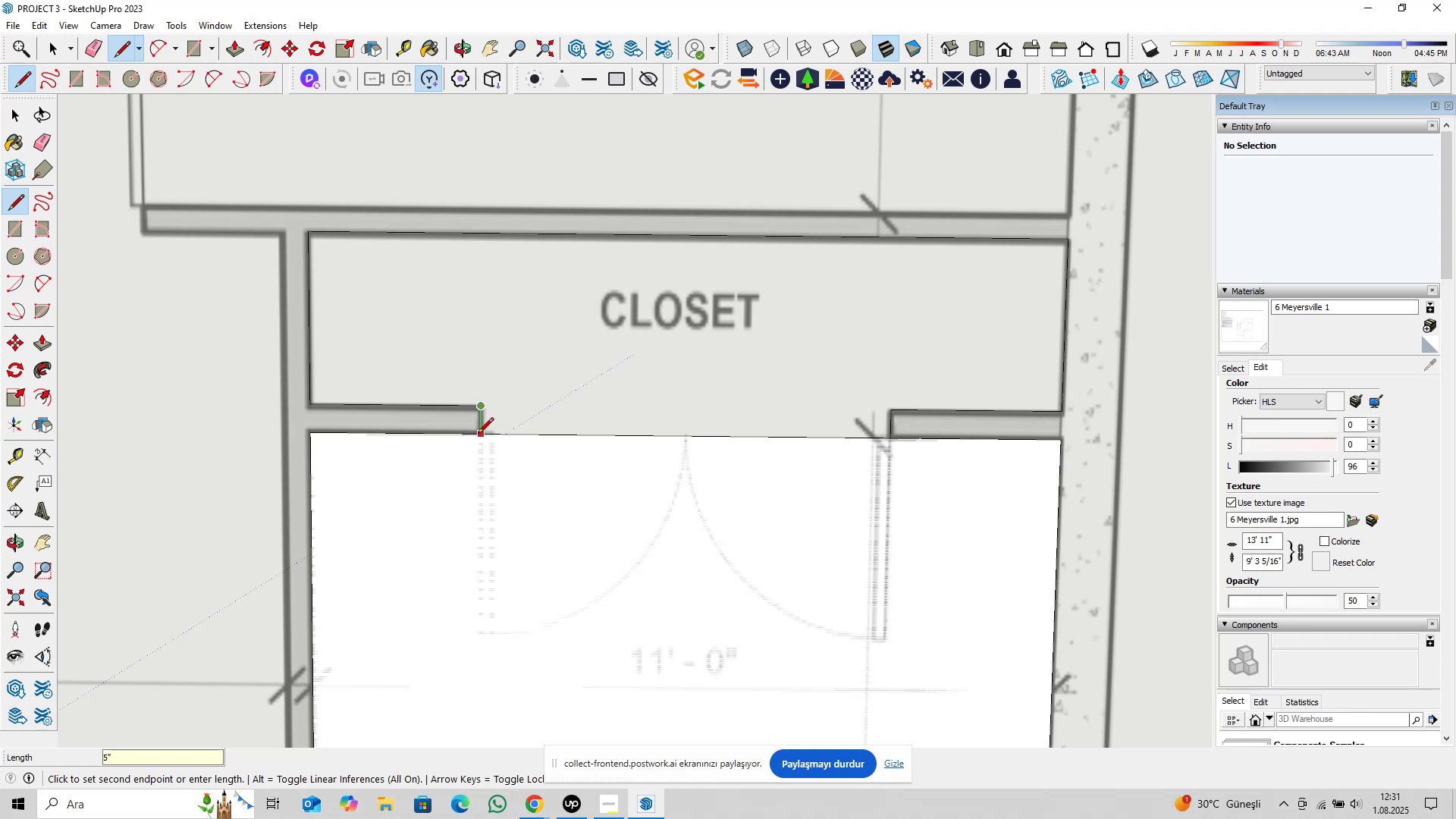 
left_click([478, 435])
 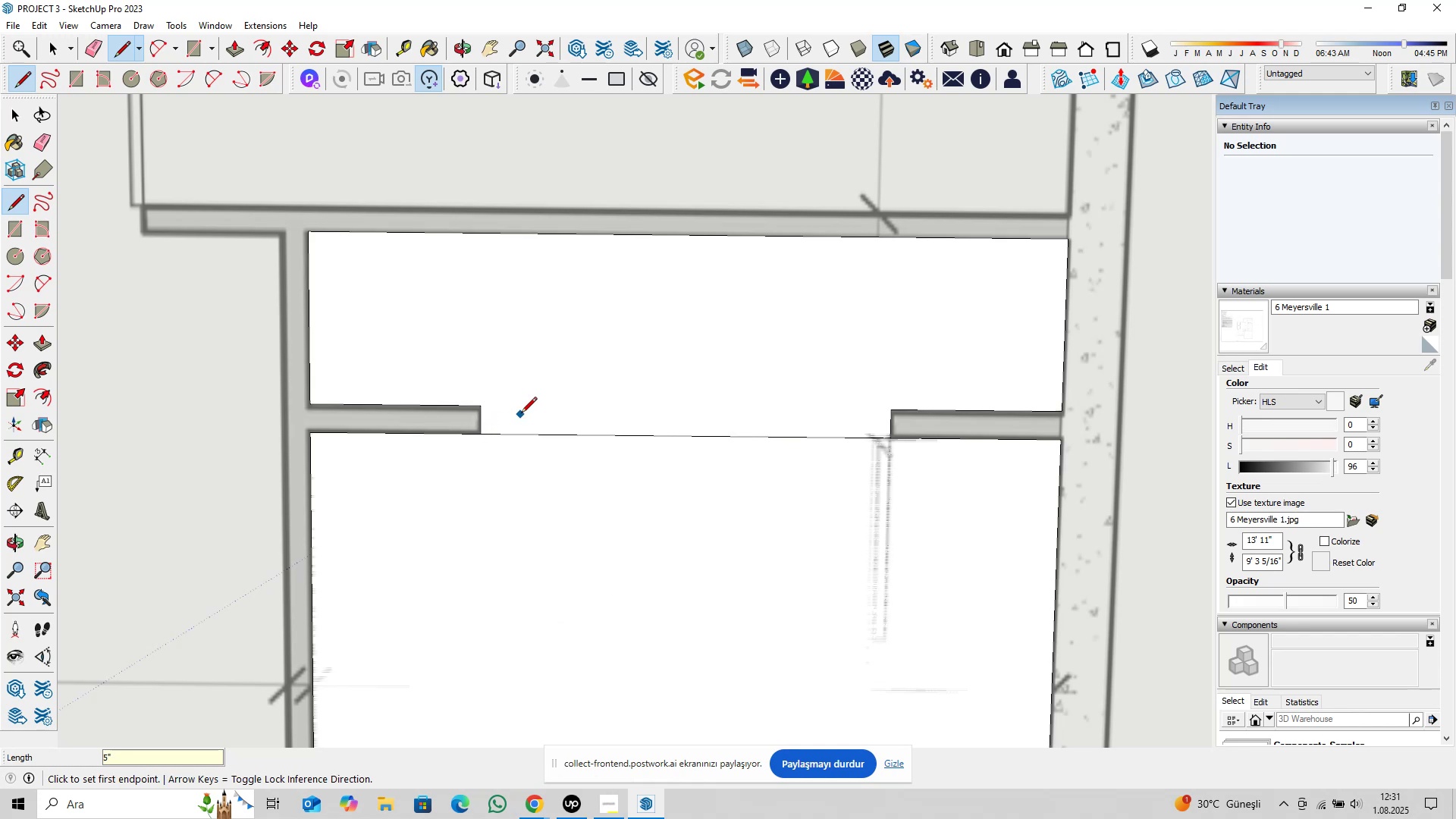 
scroll: coordinate [526, 414], scroll_direction: down, amount: 1.0
 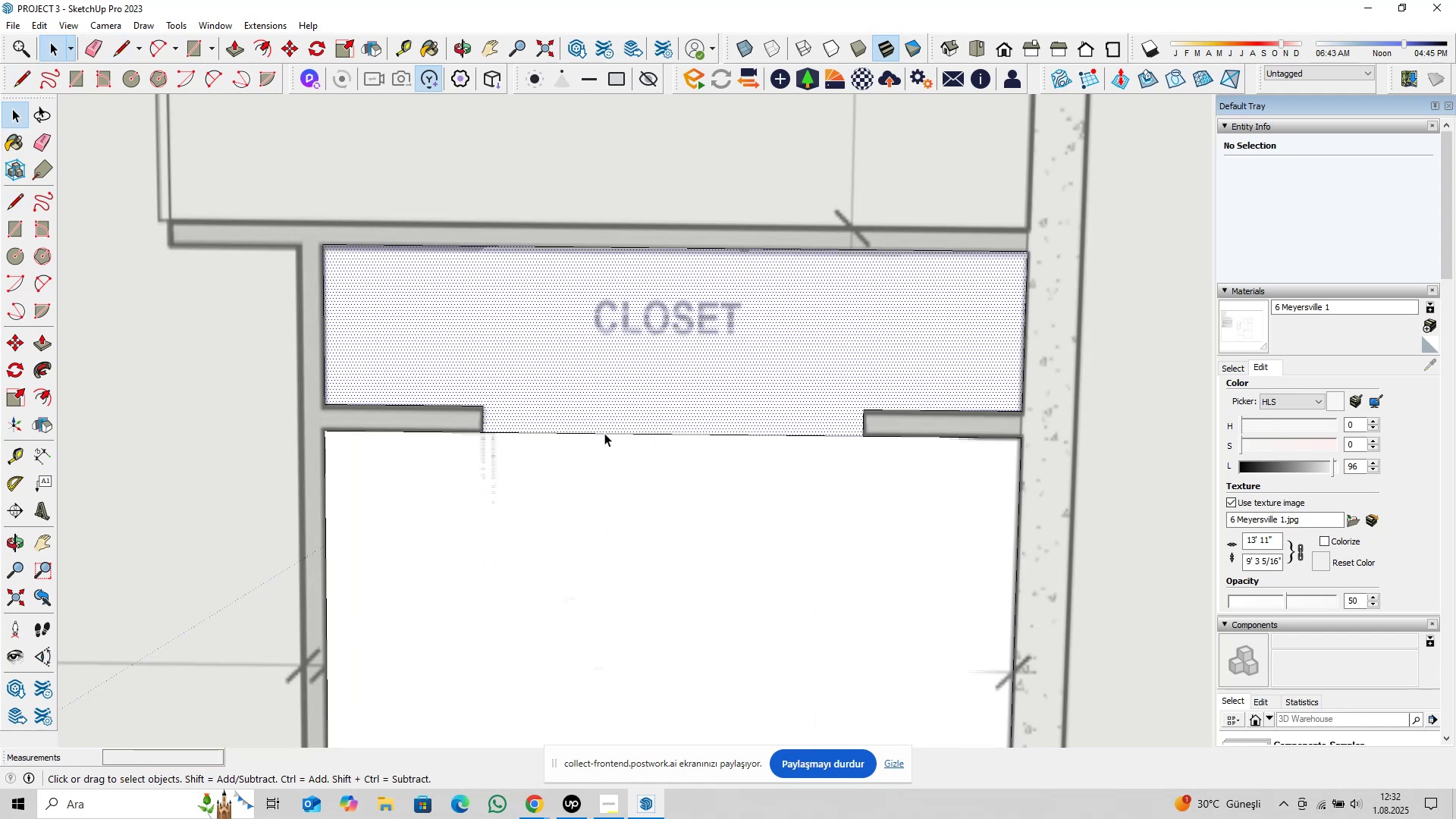 
key(Space)
 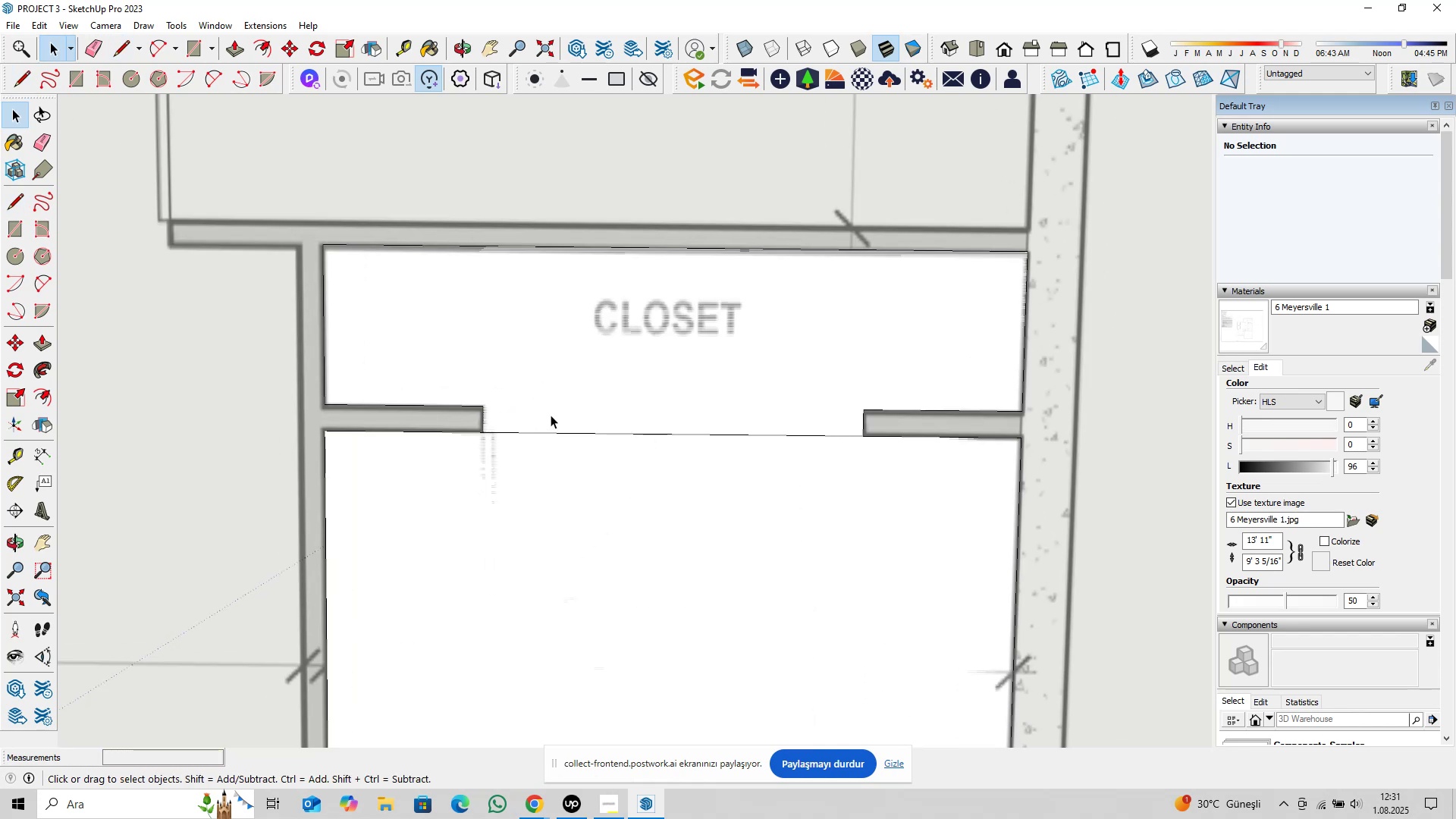 
left_click([595, 415])
 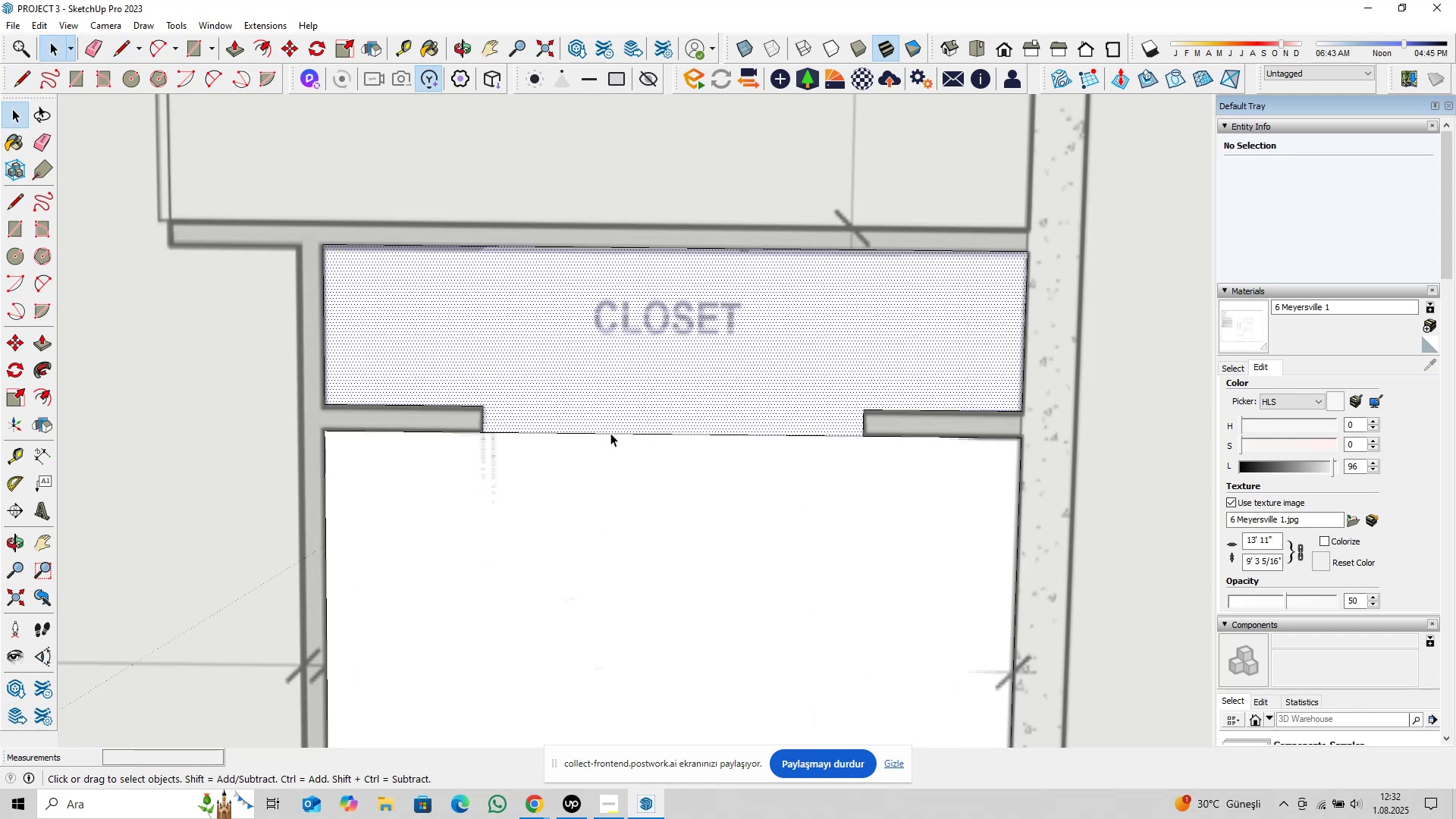 
left_click([611, 435])
 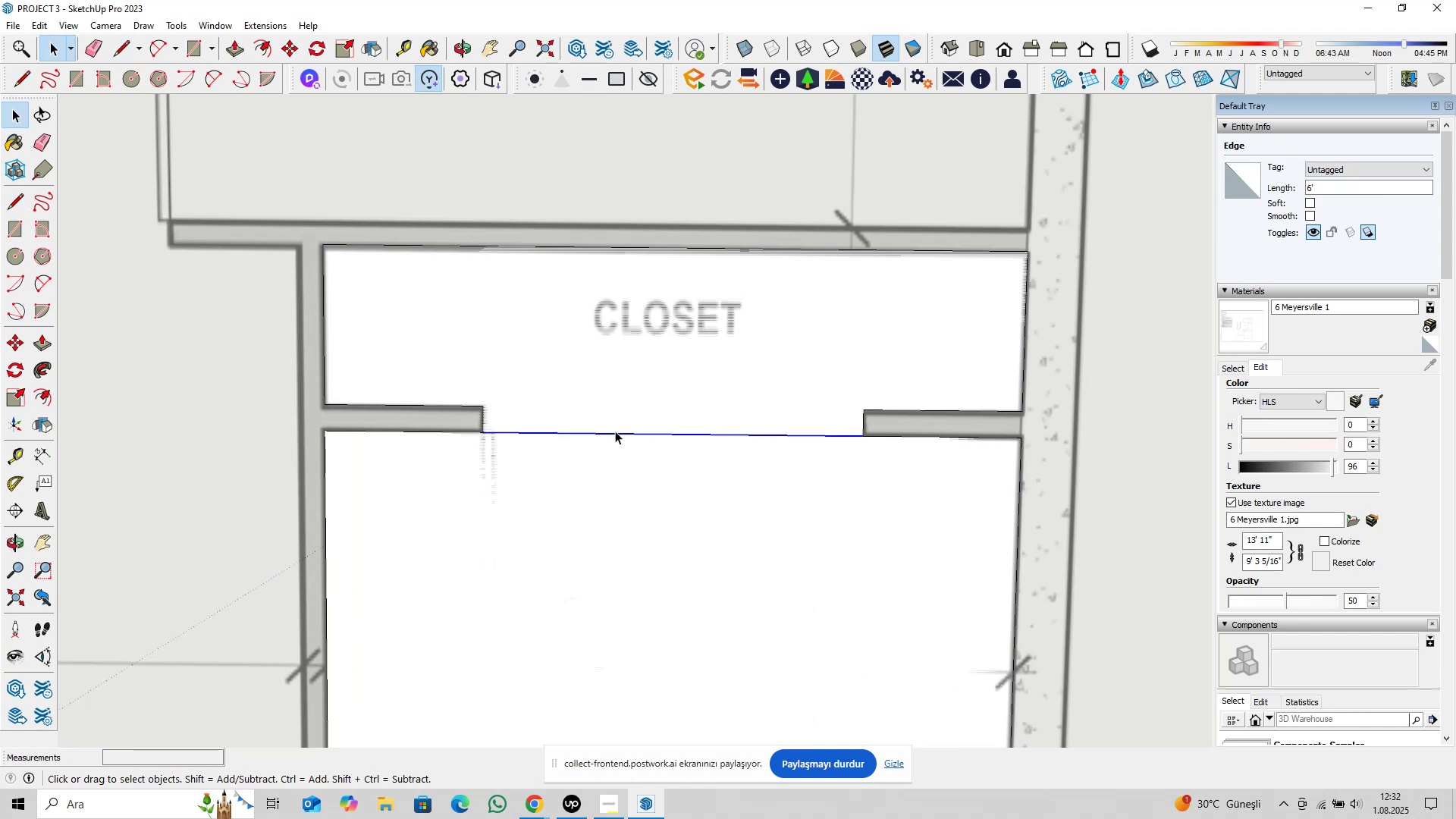 
scroll: coordinate [610, 428], scroll_direction: down, amount: 5.0
 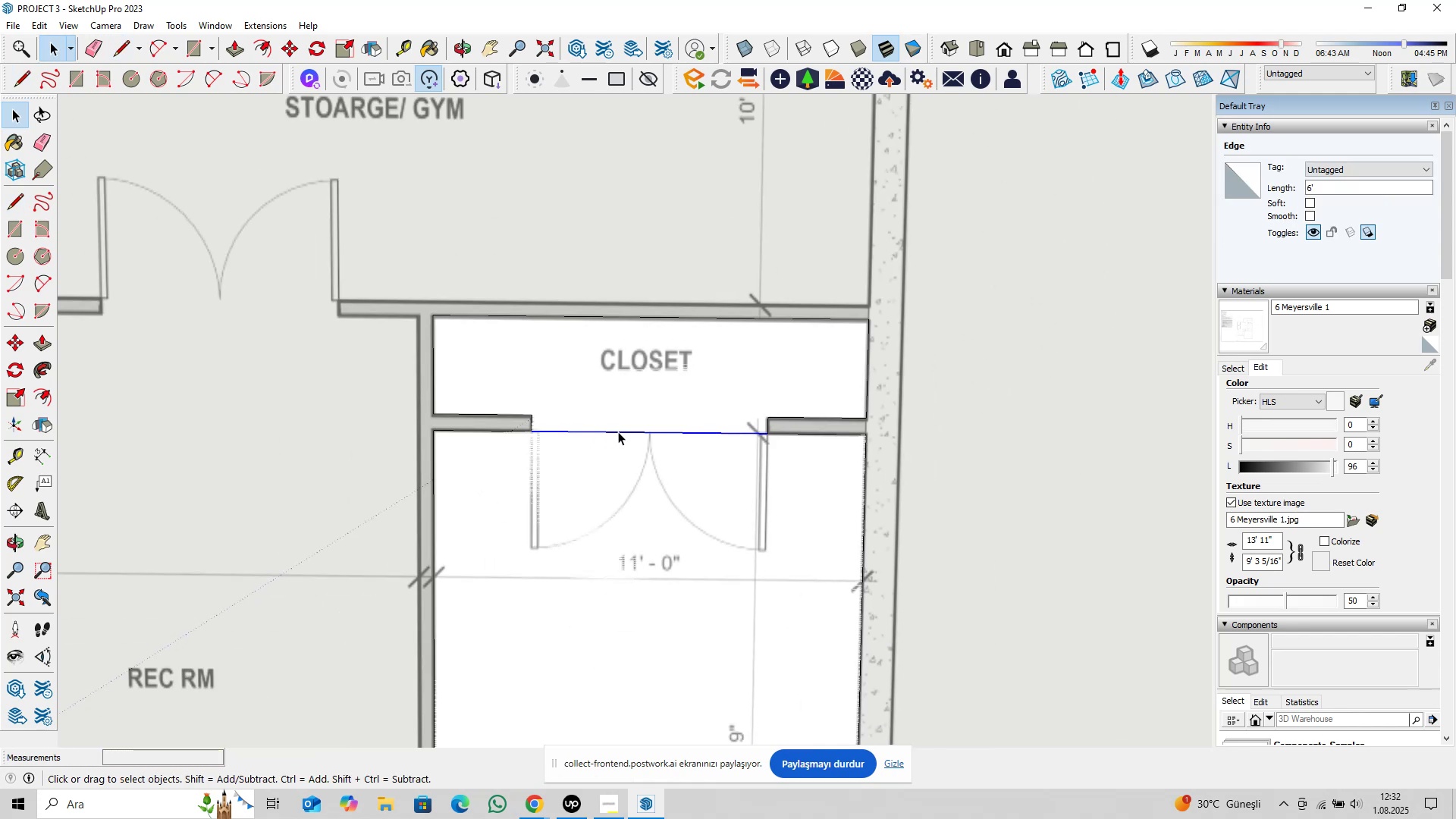 
key(Delete)
 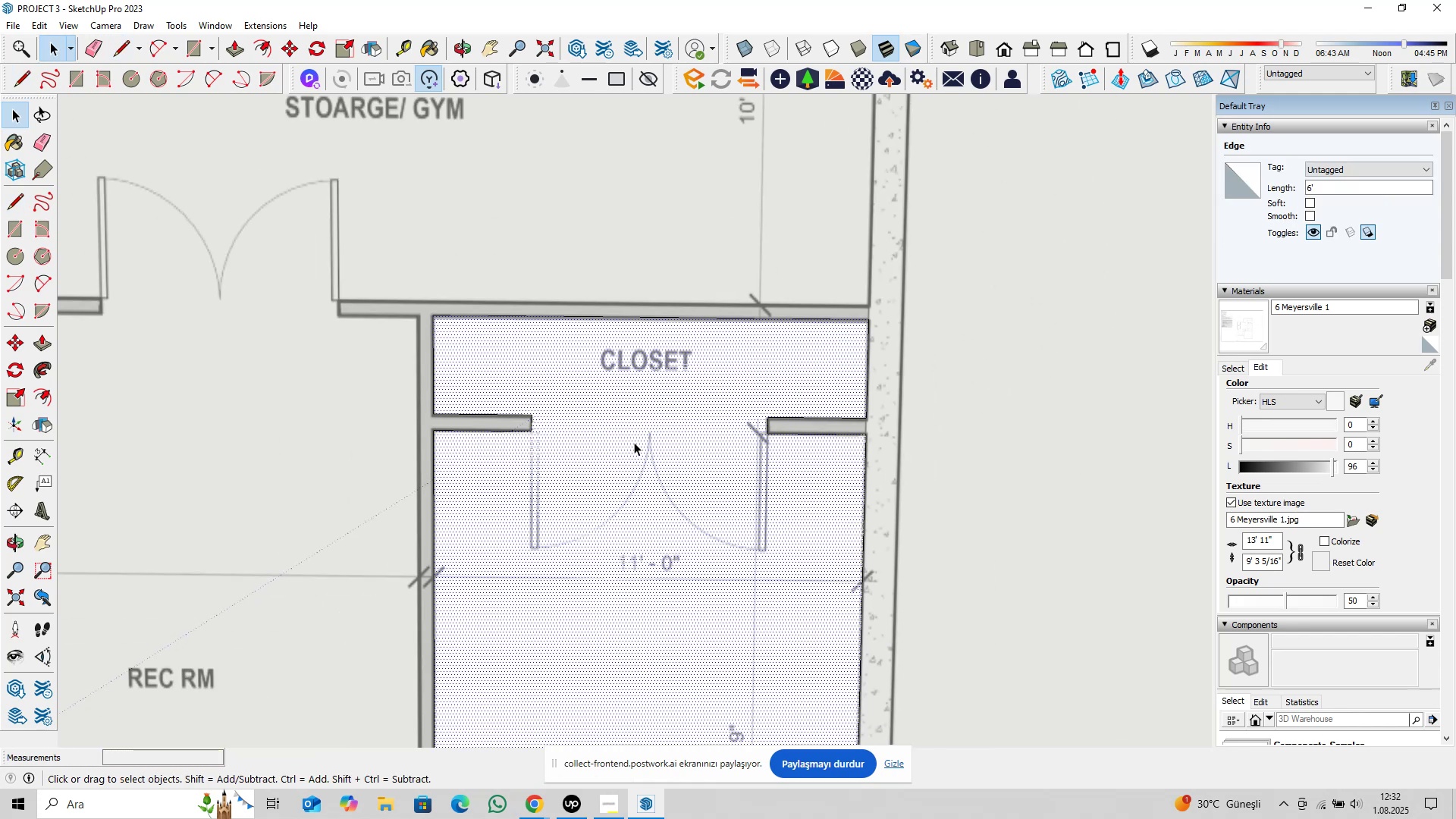 
scroll: coordinate [638, 438], scroll_direction: down, amount: 11.0
 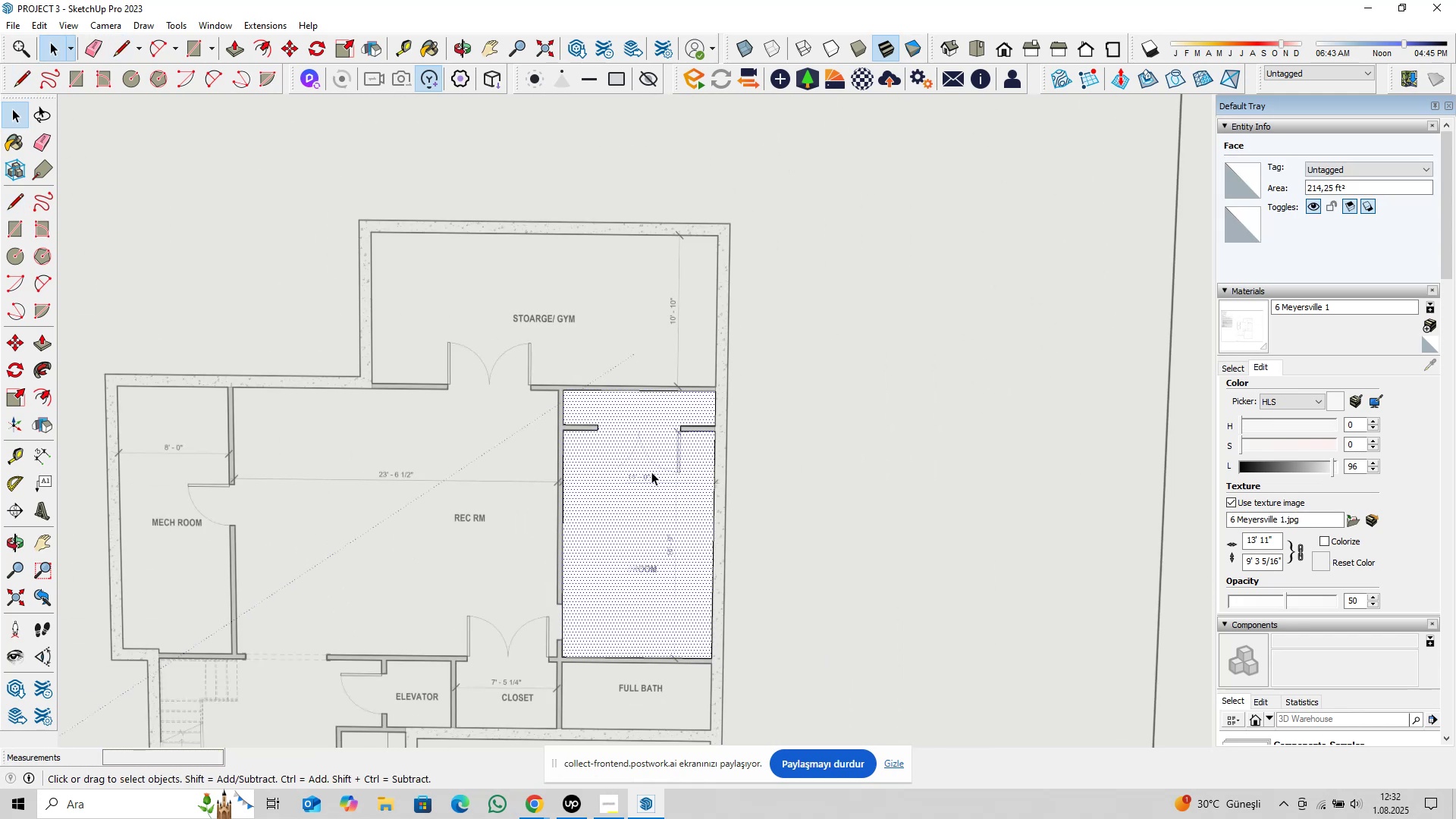 
hold_key(key=ShiftLeft, duration=0.56)
 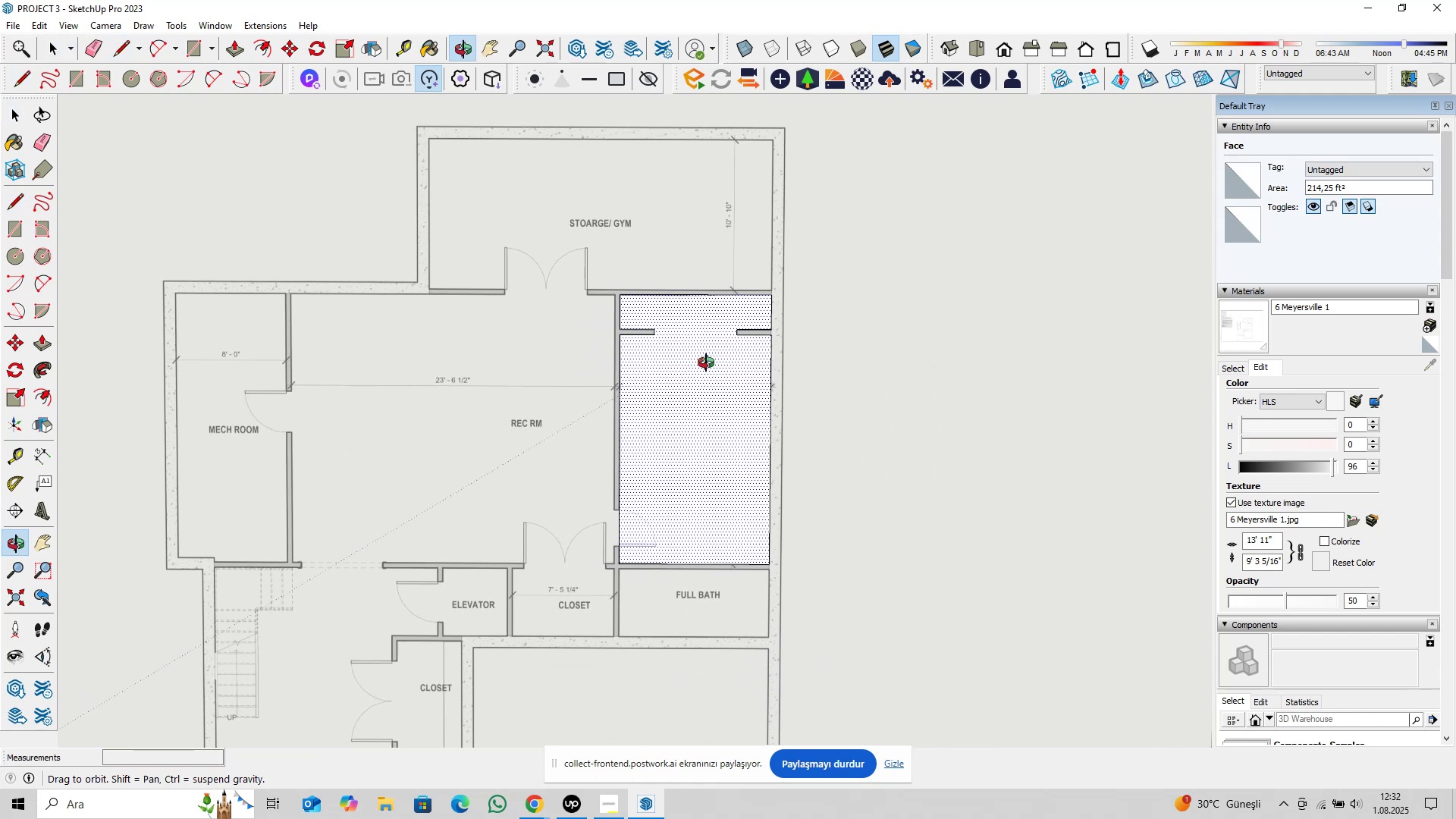 
hold_key(key=ShiftLeft, duration=0.45)
 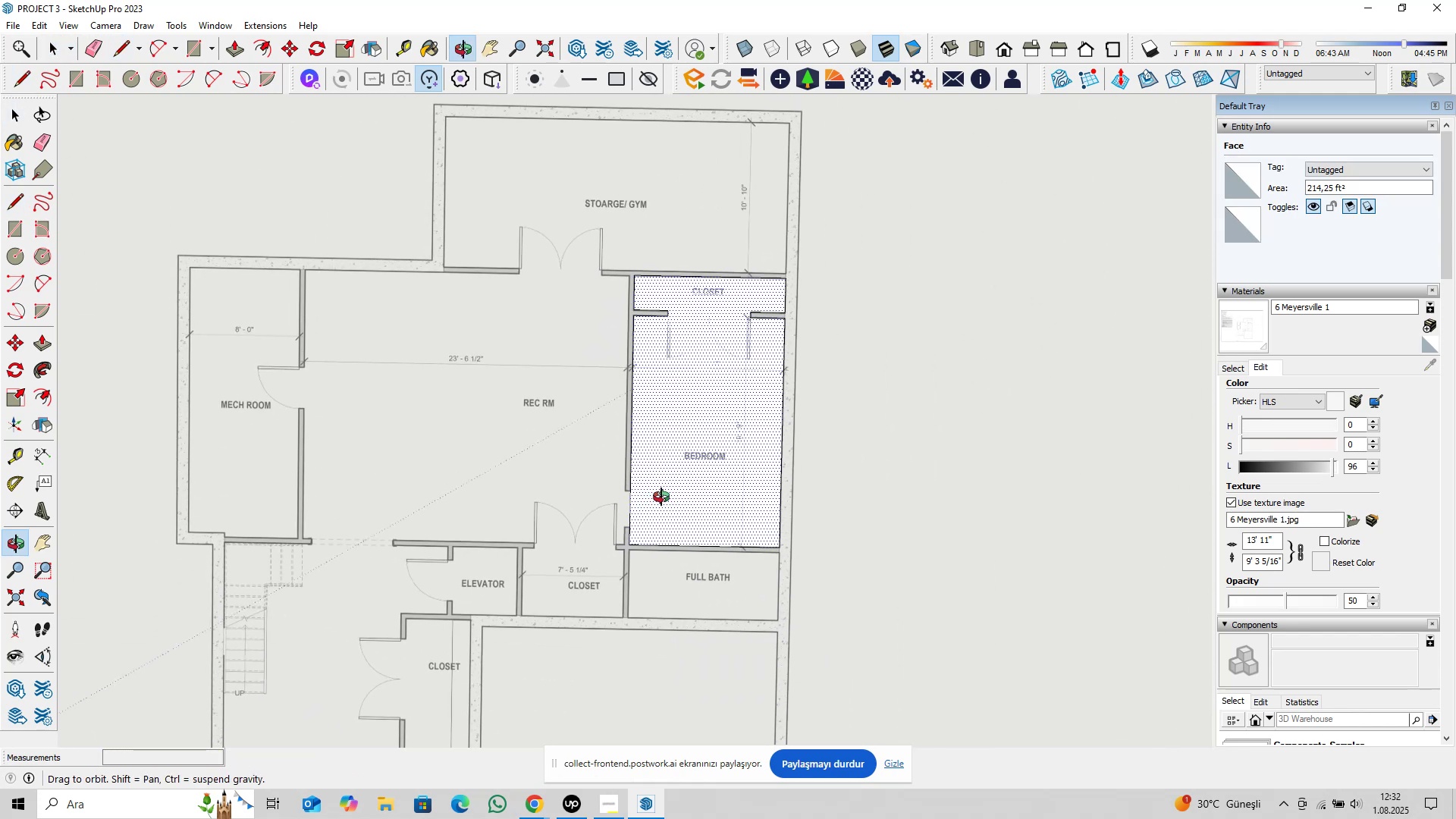 
hold_key(key=ShiftLeft, duration=0.41)
 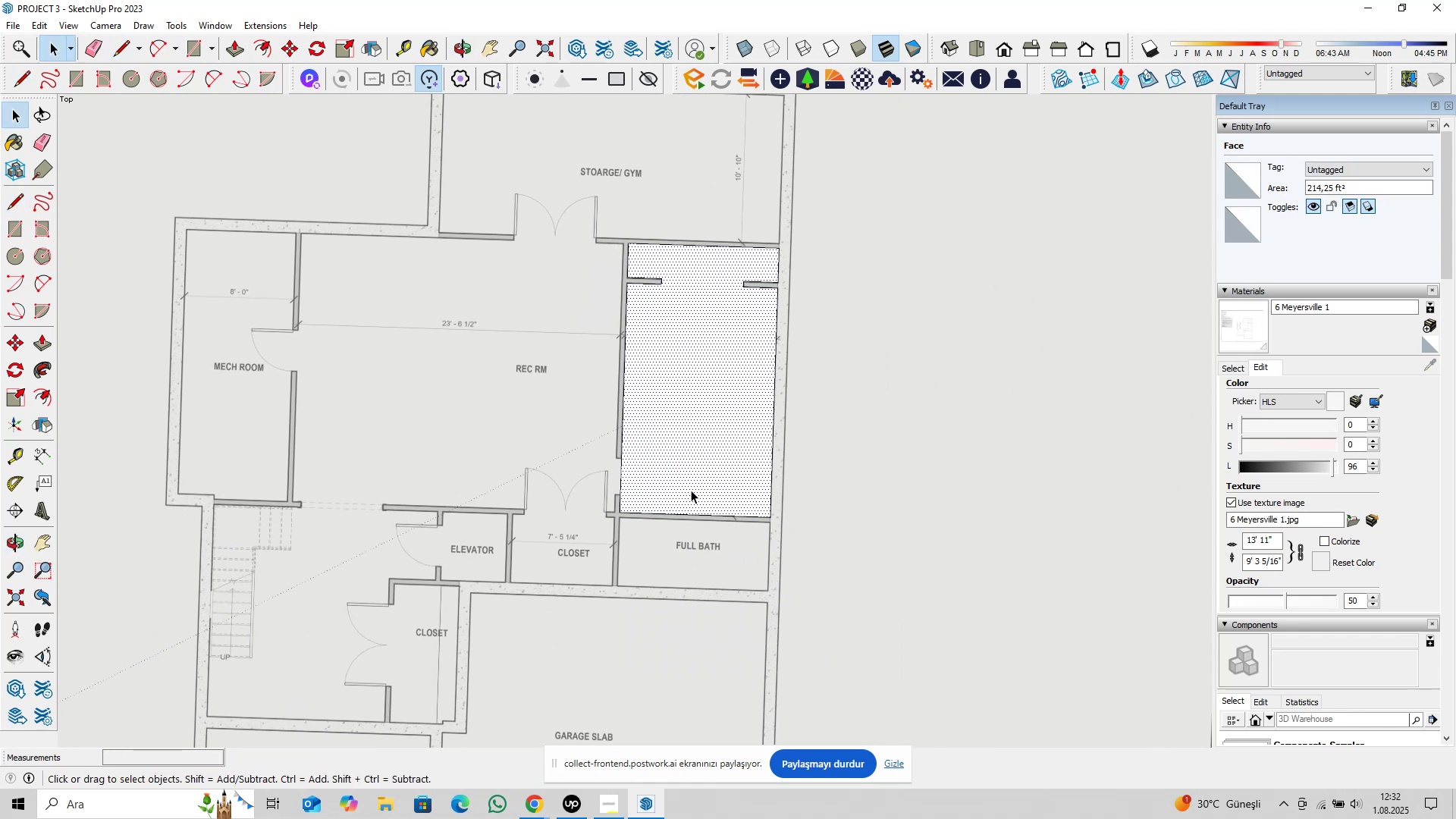 
scroll: coordinate [576, 526], scroll_direction: up, amount: 15.0
 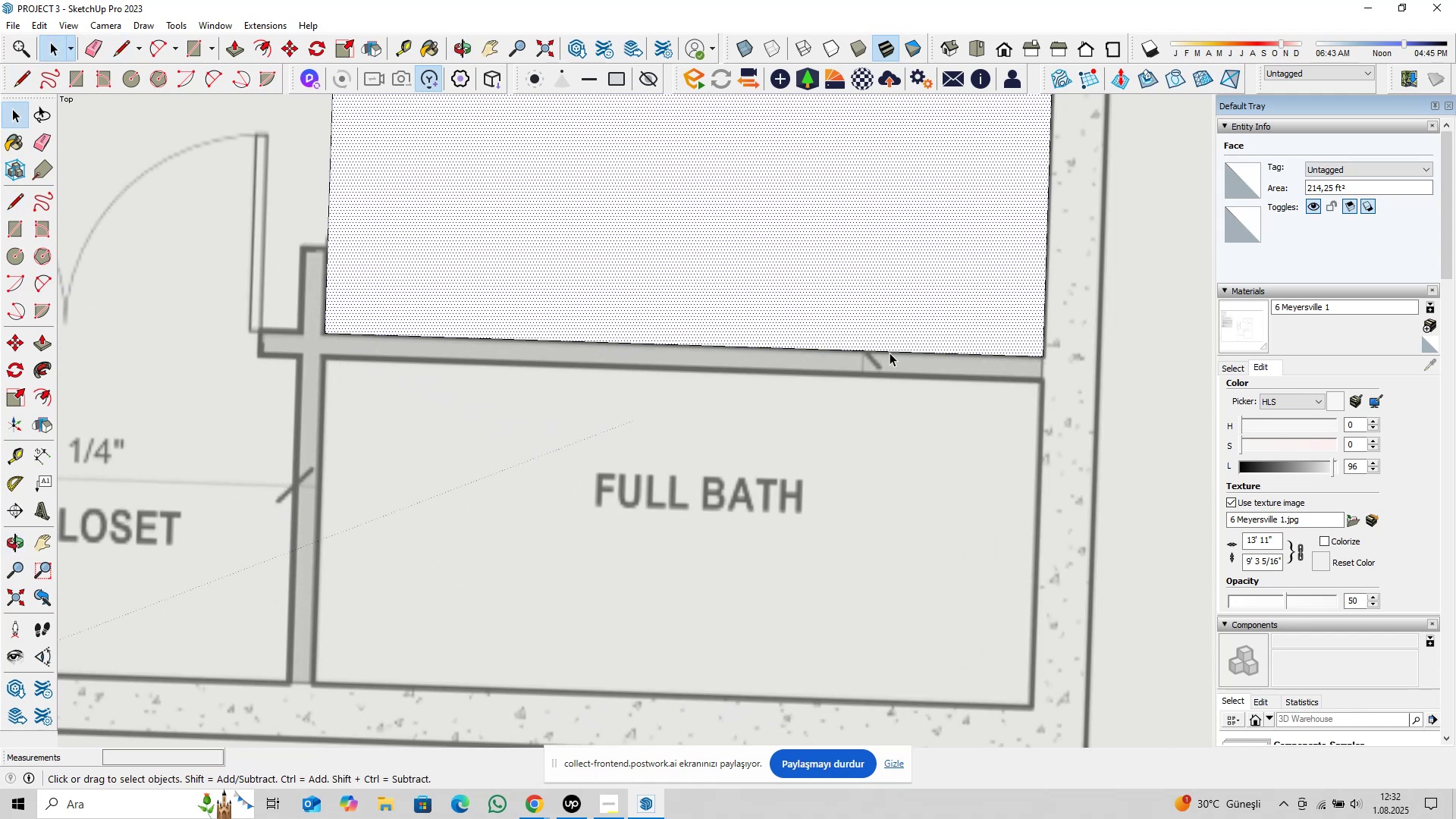 
left_click([890, 353])
 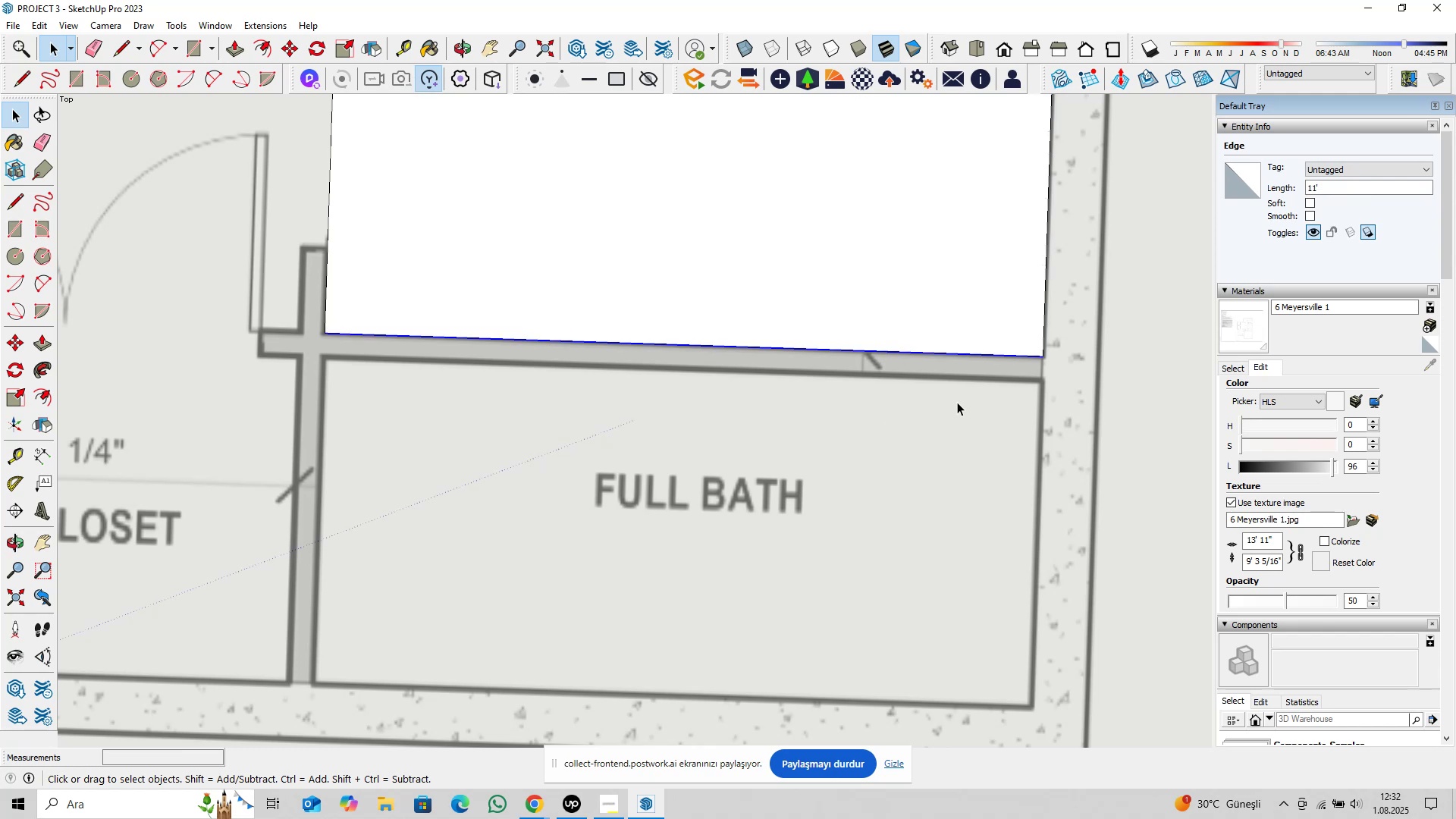 
key(M)
 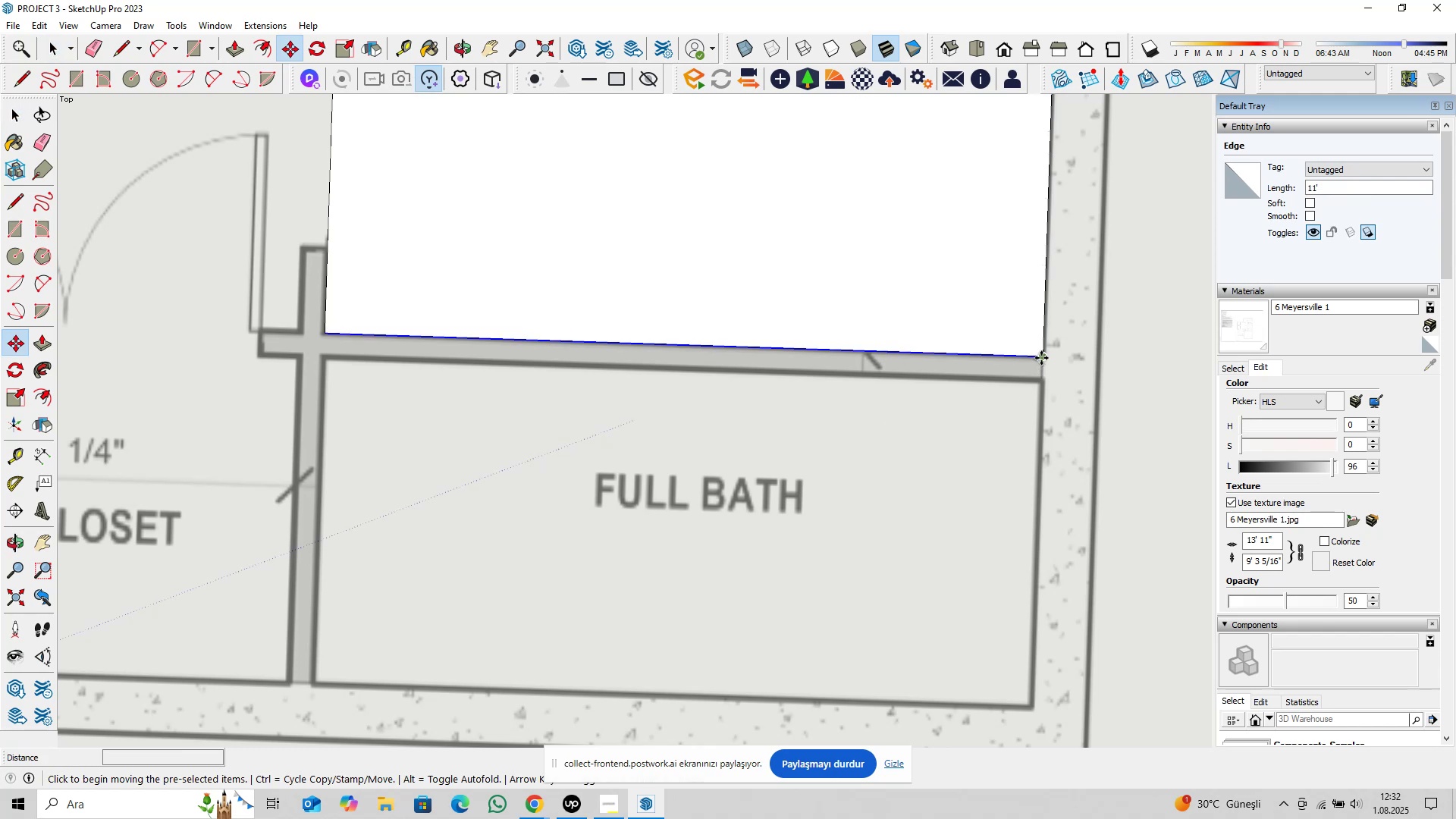 
left_click([1041, 358])
 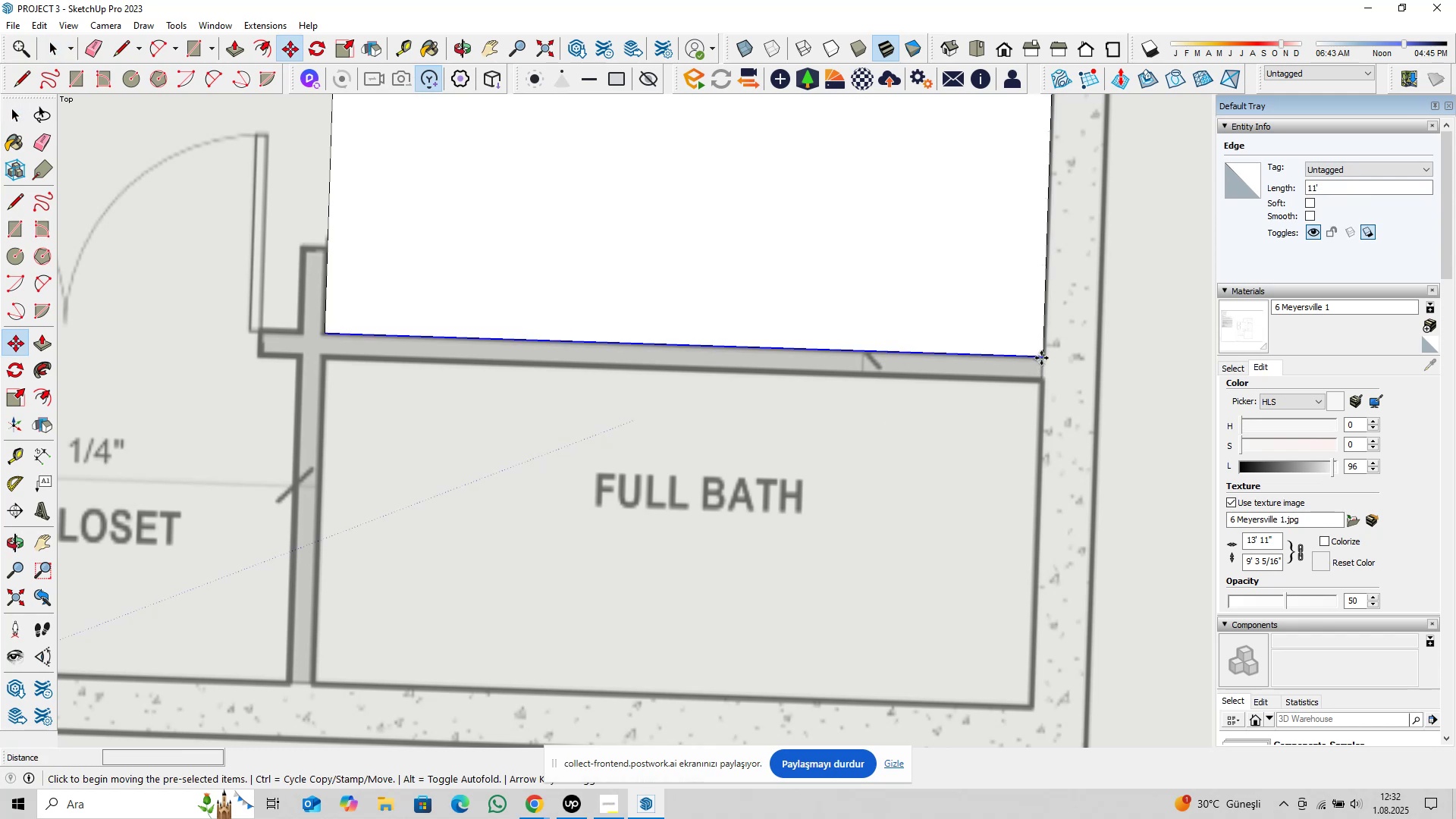 
key(Control+ControlLeft)
 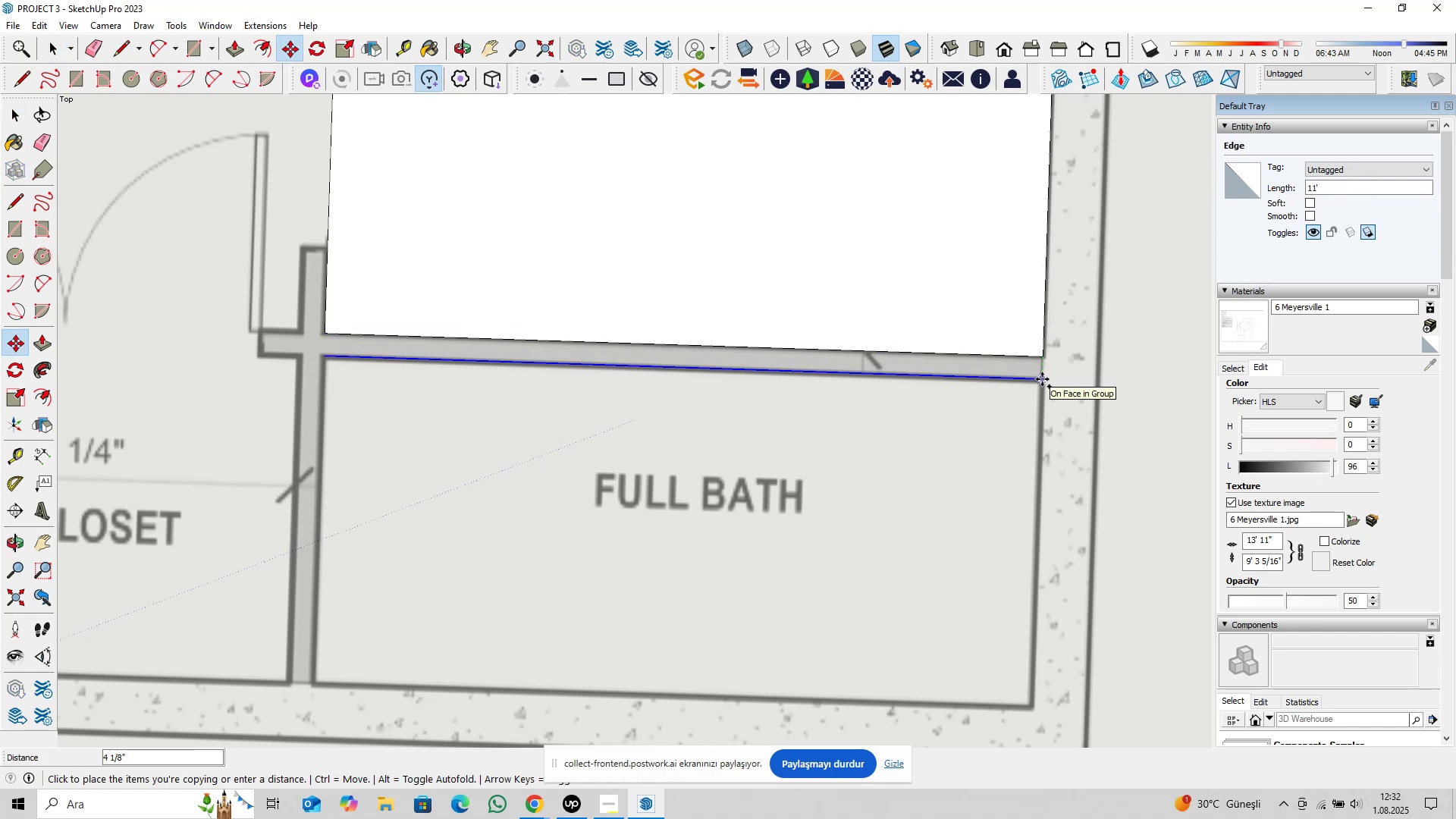 
key(5)
 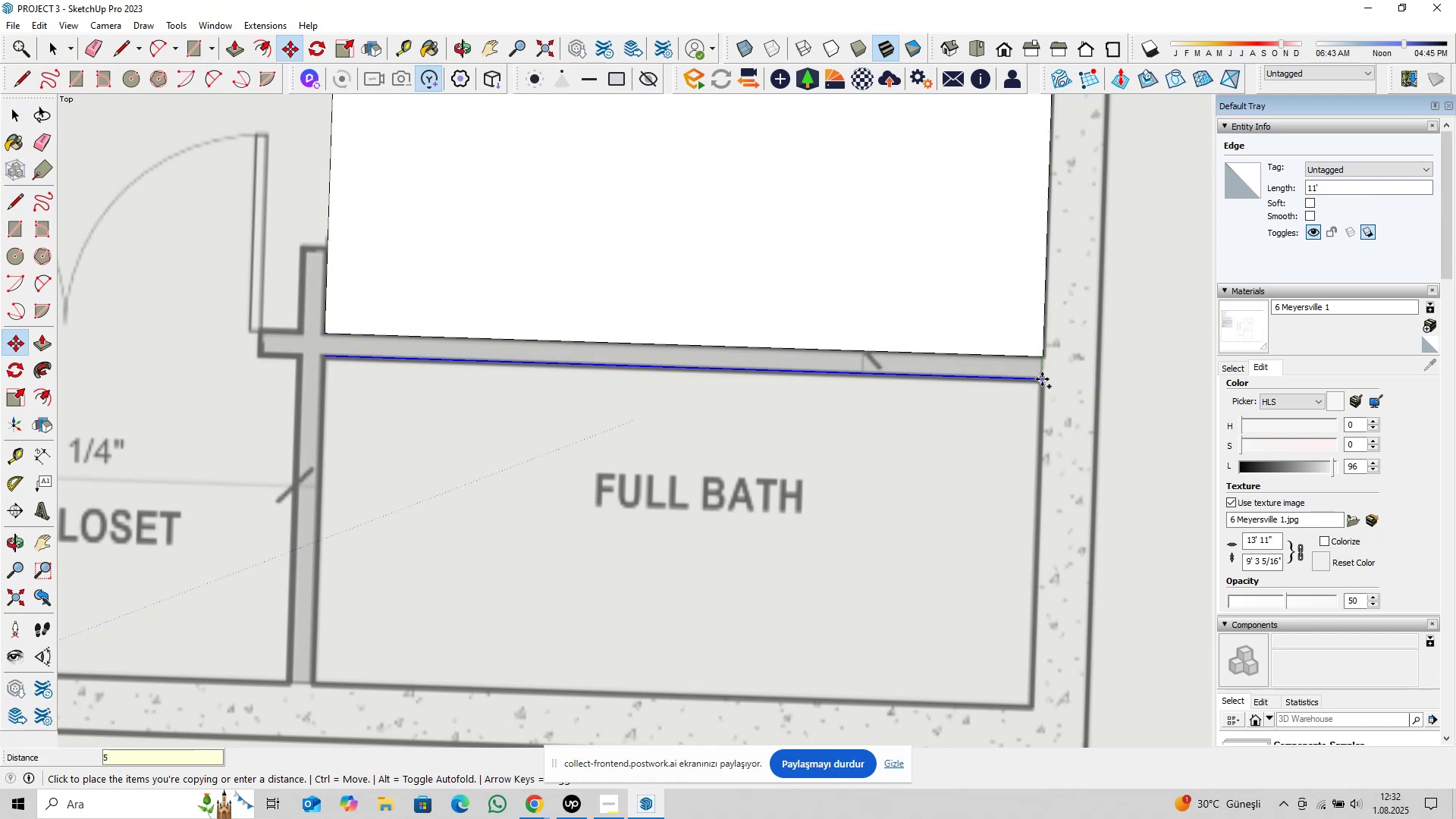 
key(Enter)
 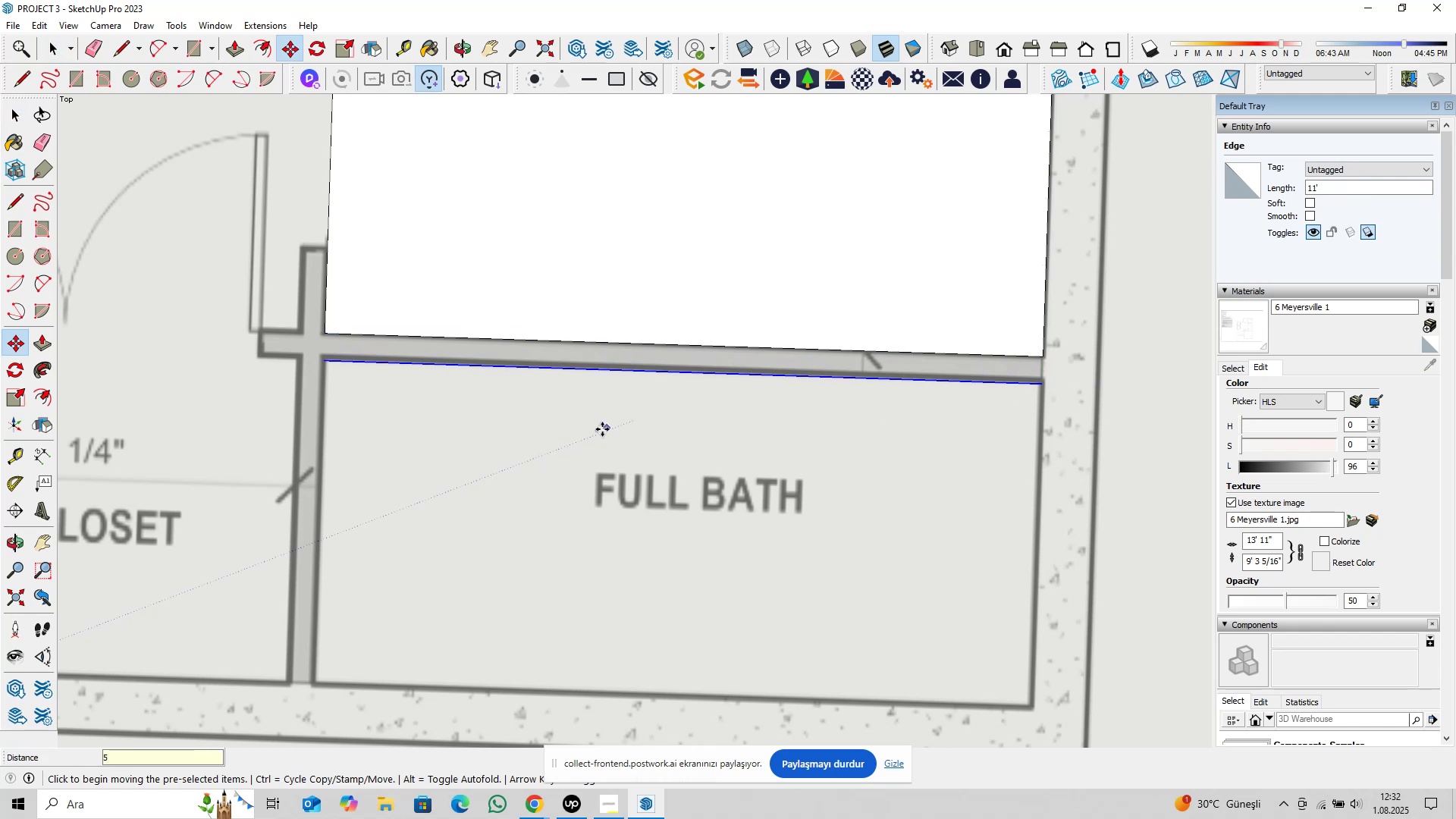 
scroll: coordinate [320, 379], scroll_direction: up, amount: 6.0
 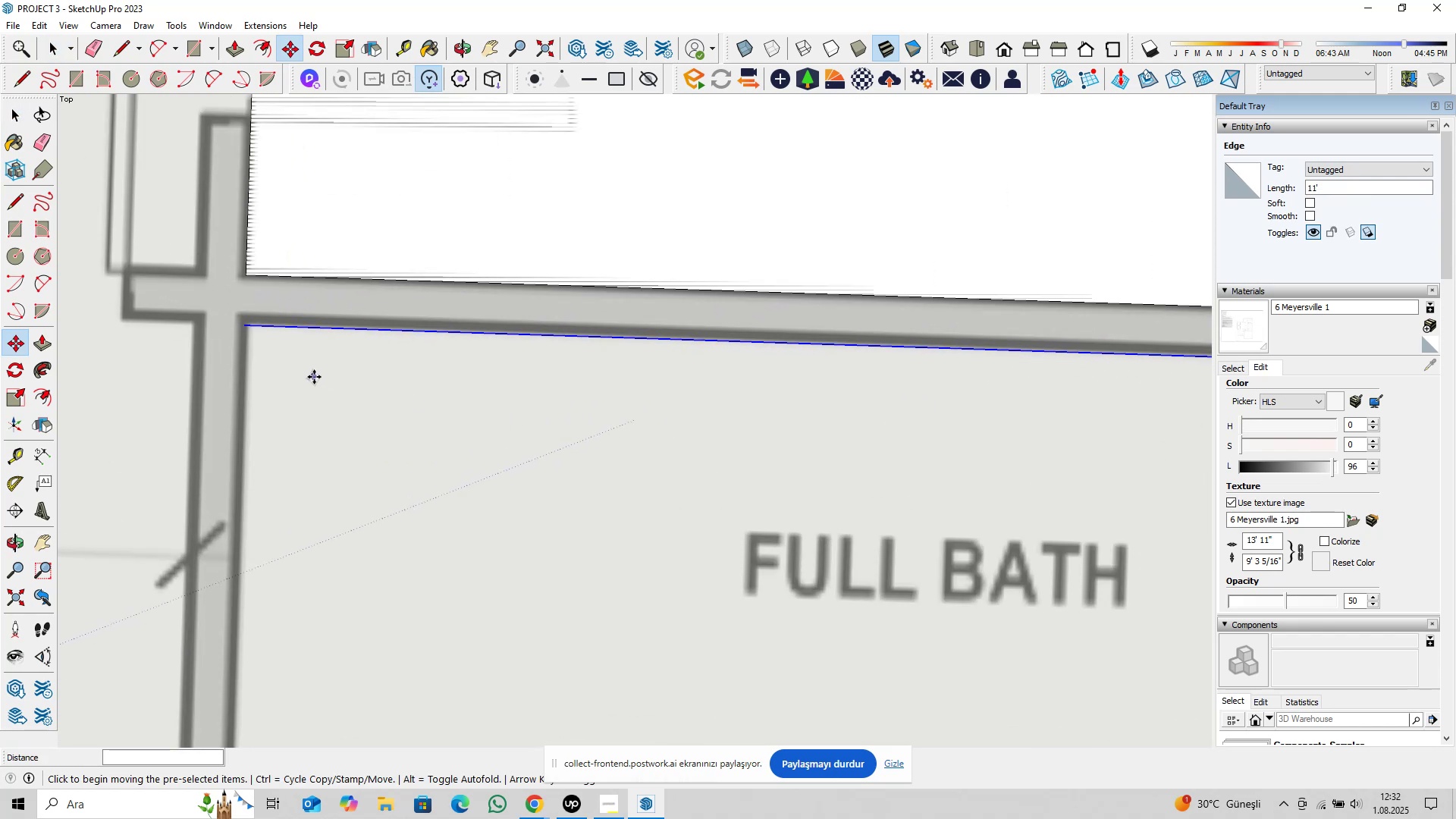 
hold_key(key=ShiftLeft, duration=0.44)
 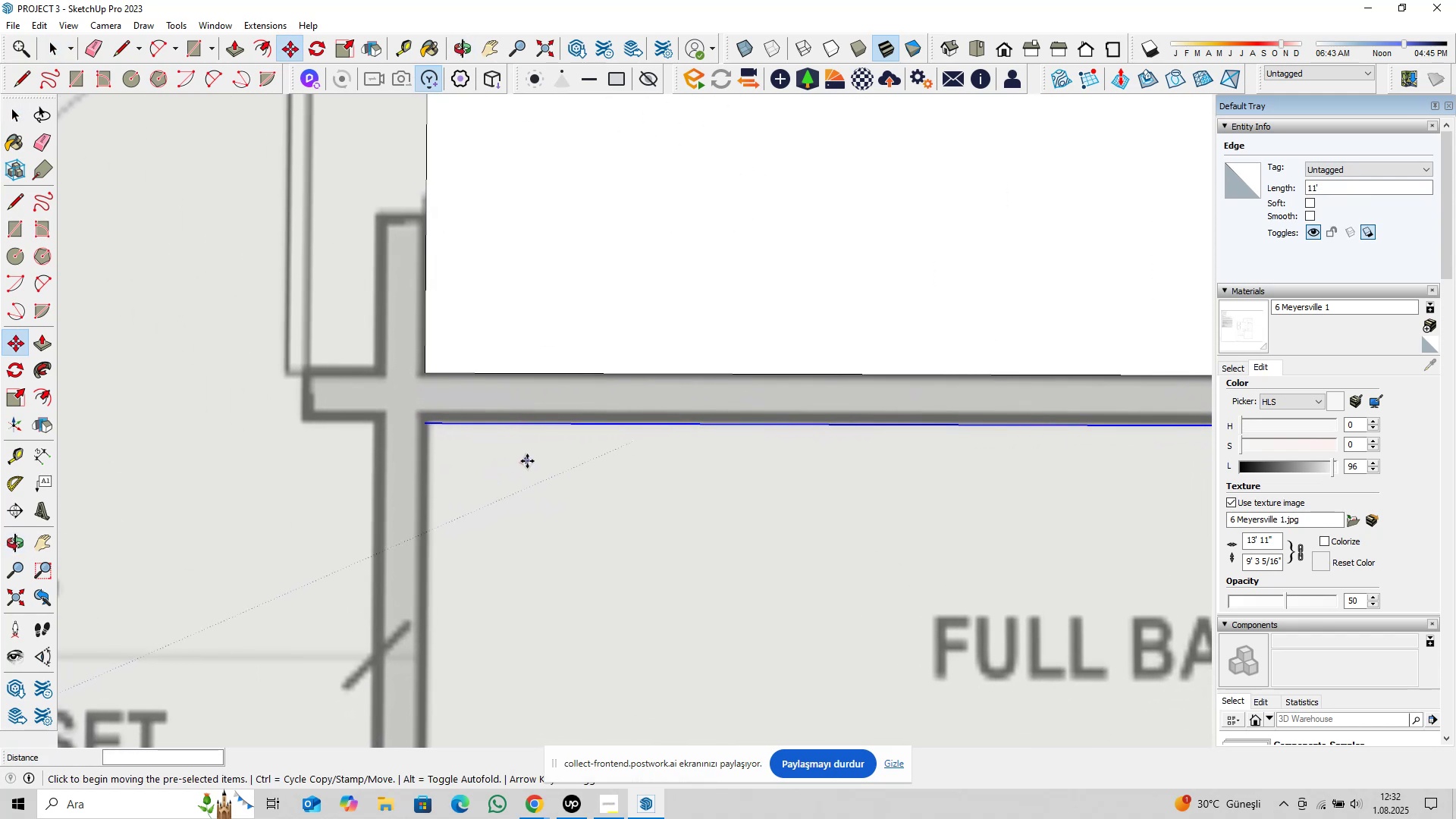 
key(4)
 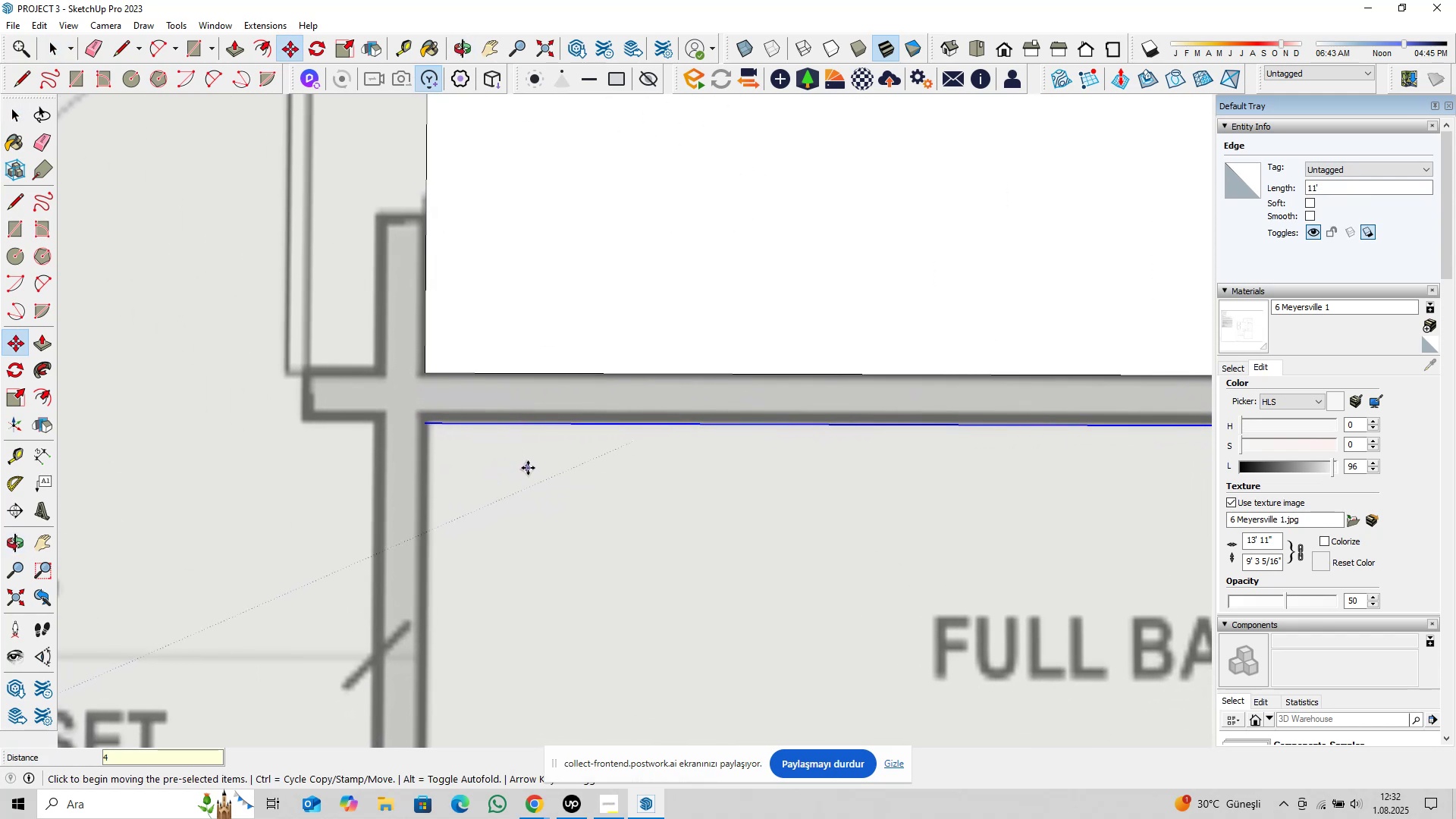 
key(Enter)
 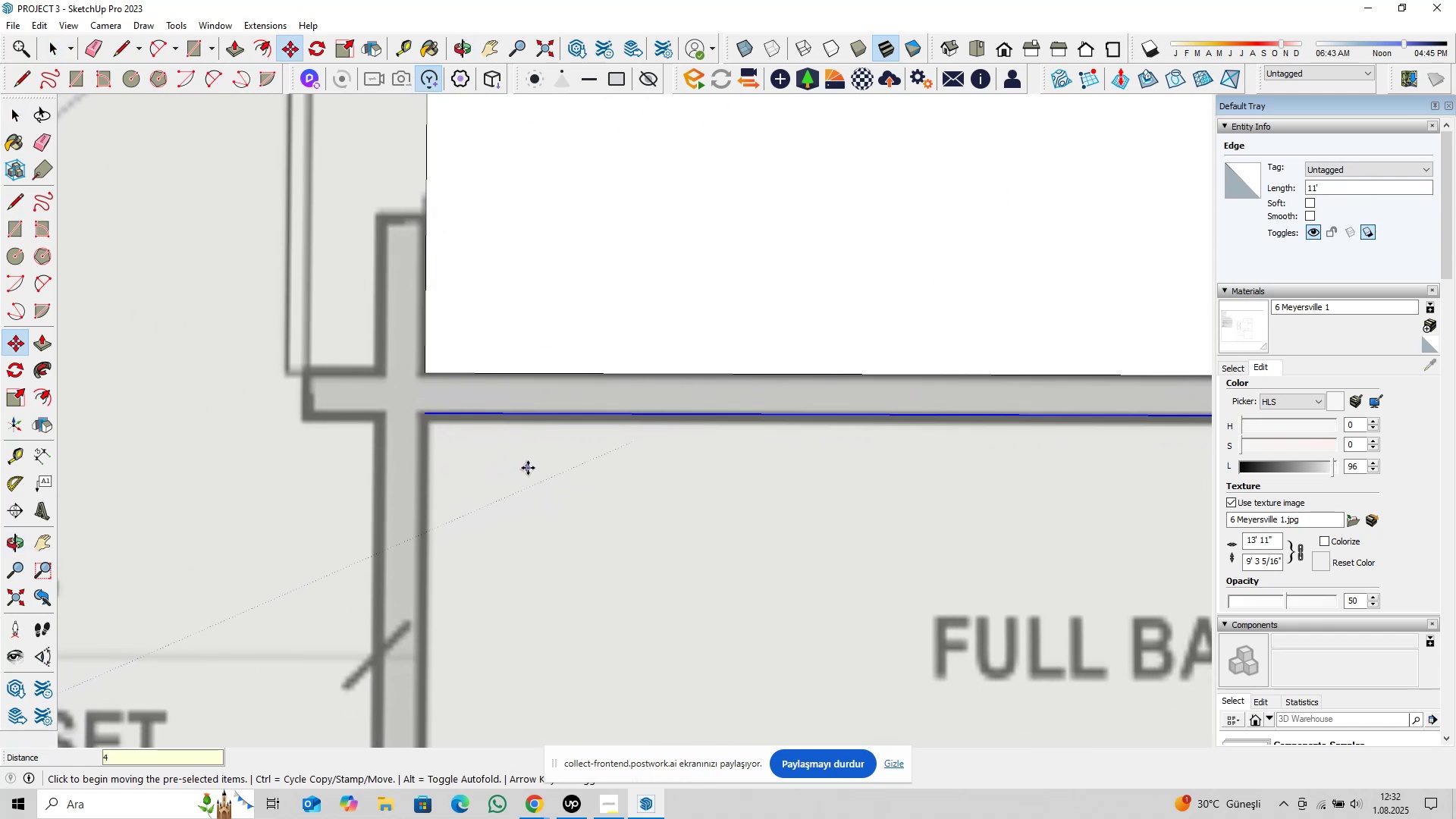 
scroll: coordinate [554, 521], scroll_direction: down, amount: 14.0
 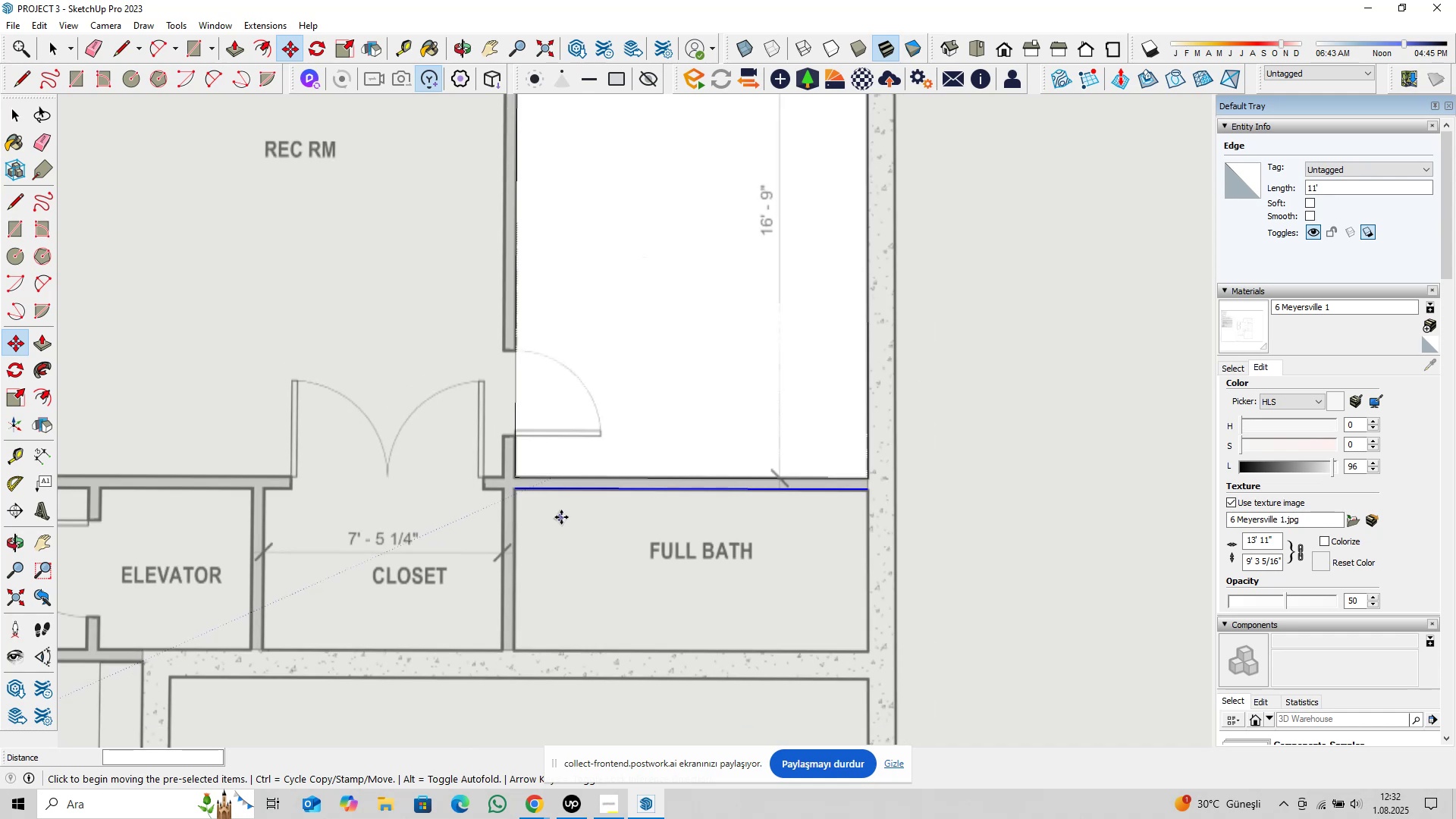 
key(Space)
 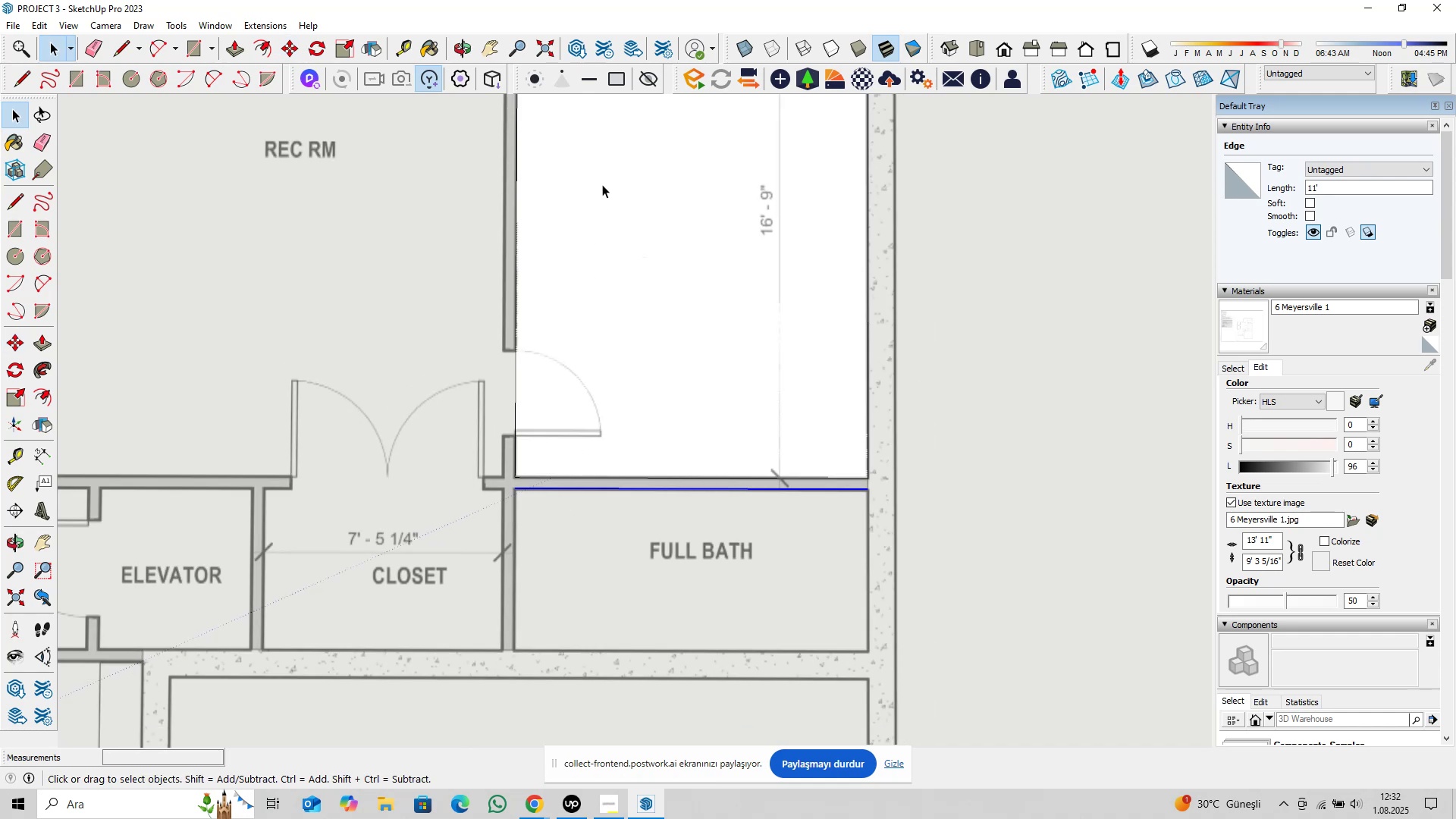 
hold_key(key=ShiftLeft, duration=0.37)
 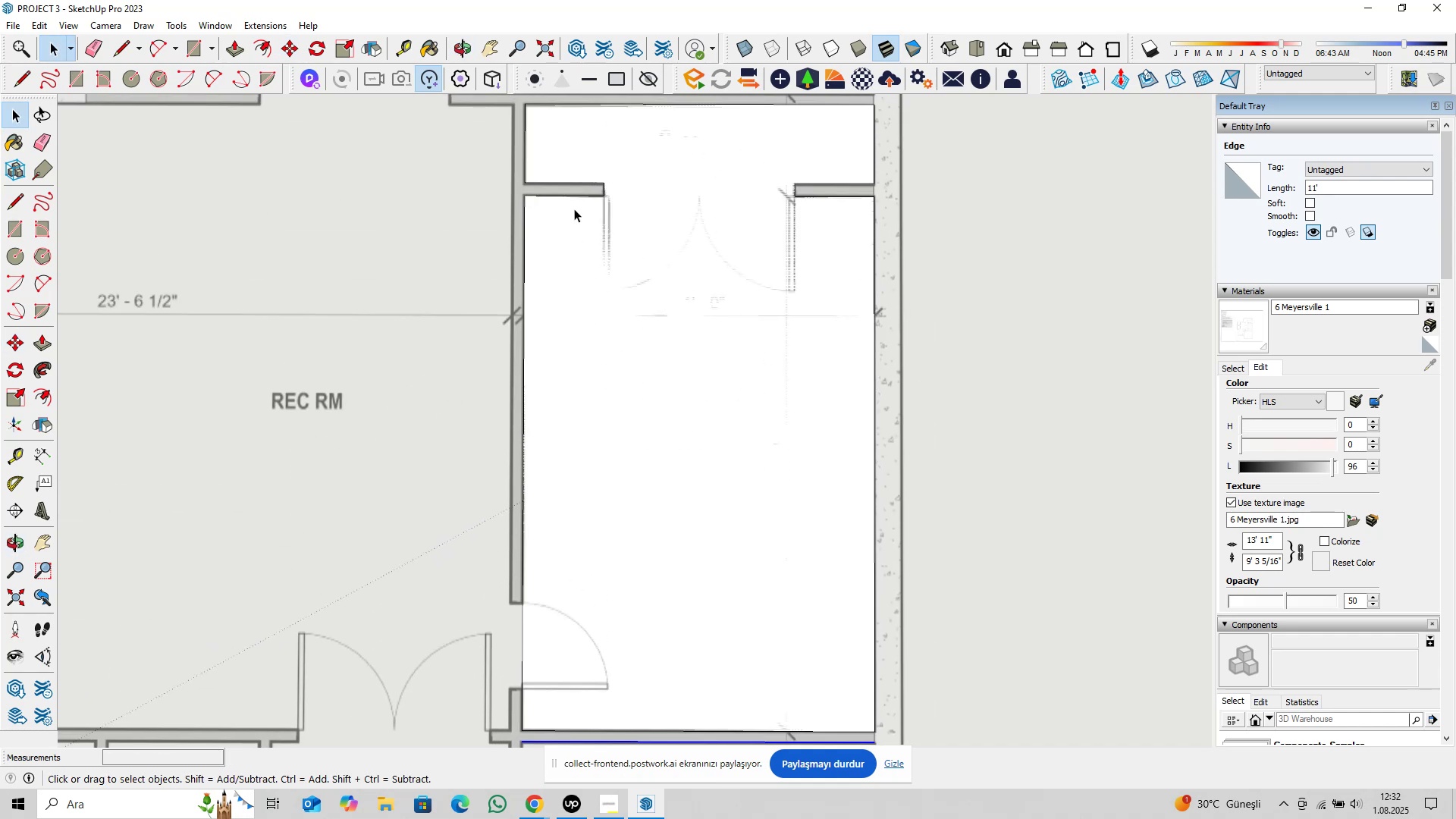 
scroll: coordinate [545, 215], scroll_direction: up, amount: 14.0
 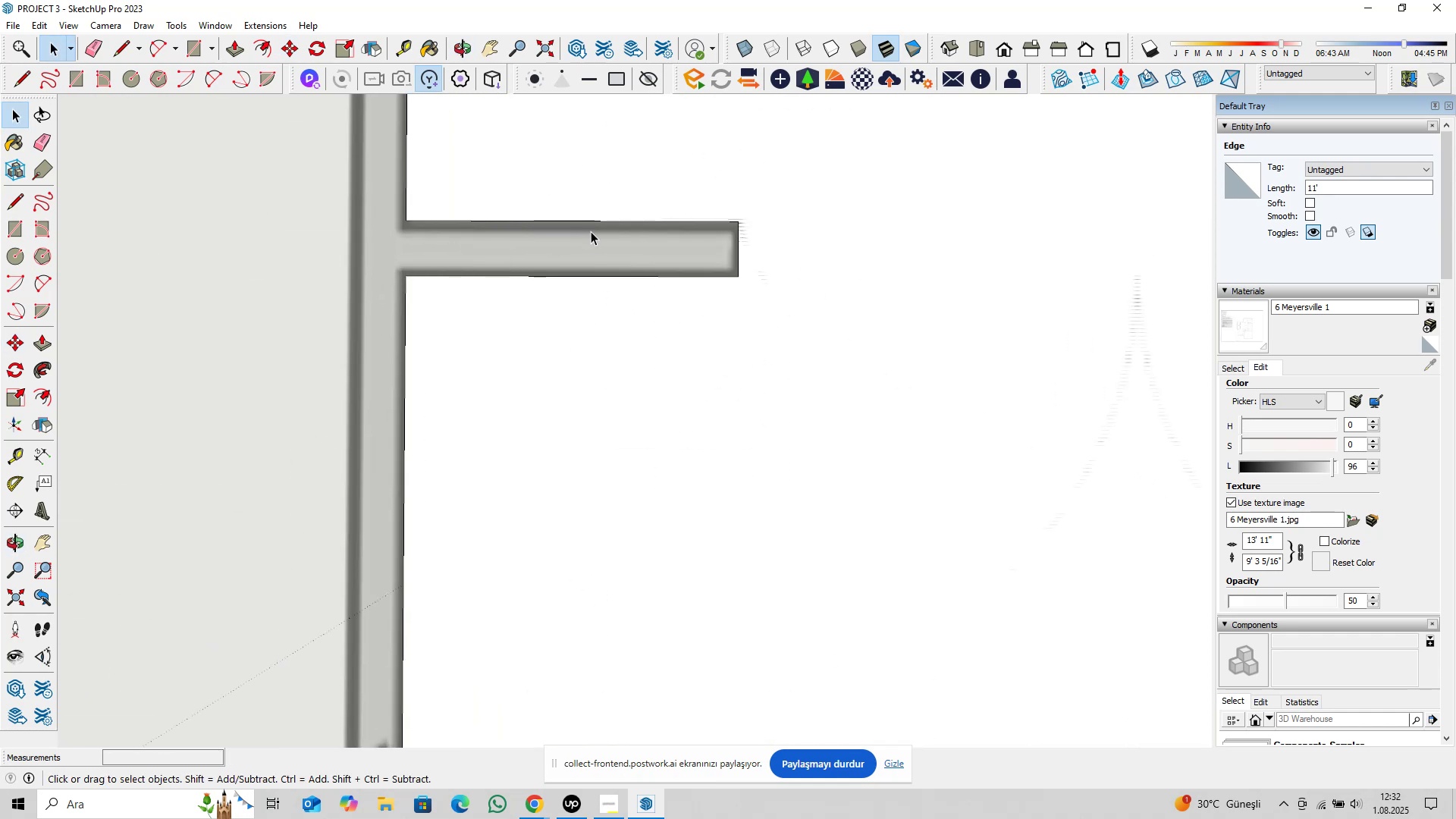 
scroll: coordinate [601, 234], scroll_direction: down, amount: 12.0
 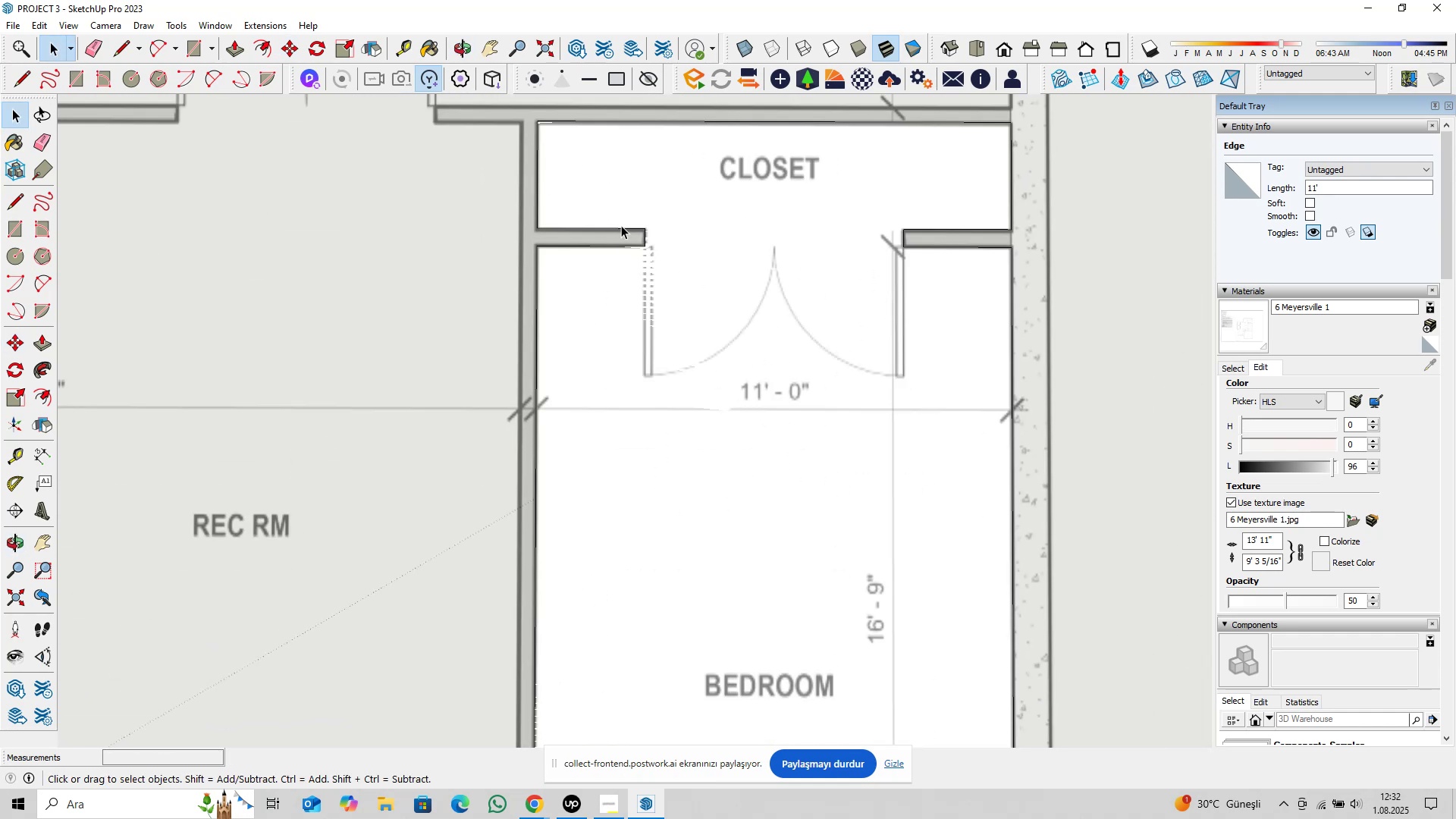 
type(pl)
 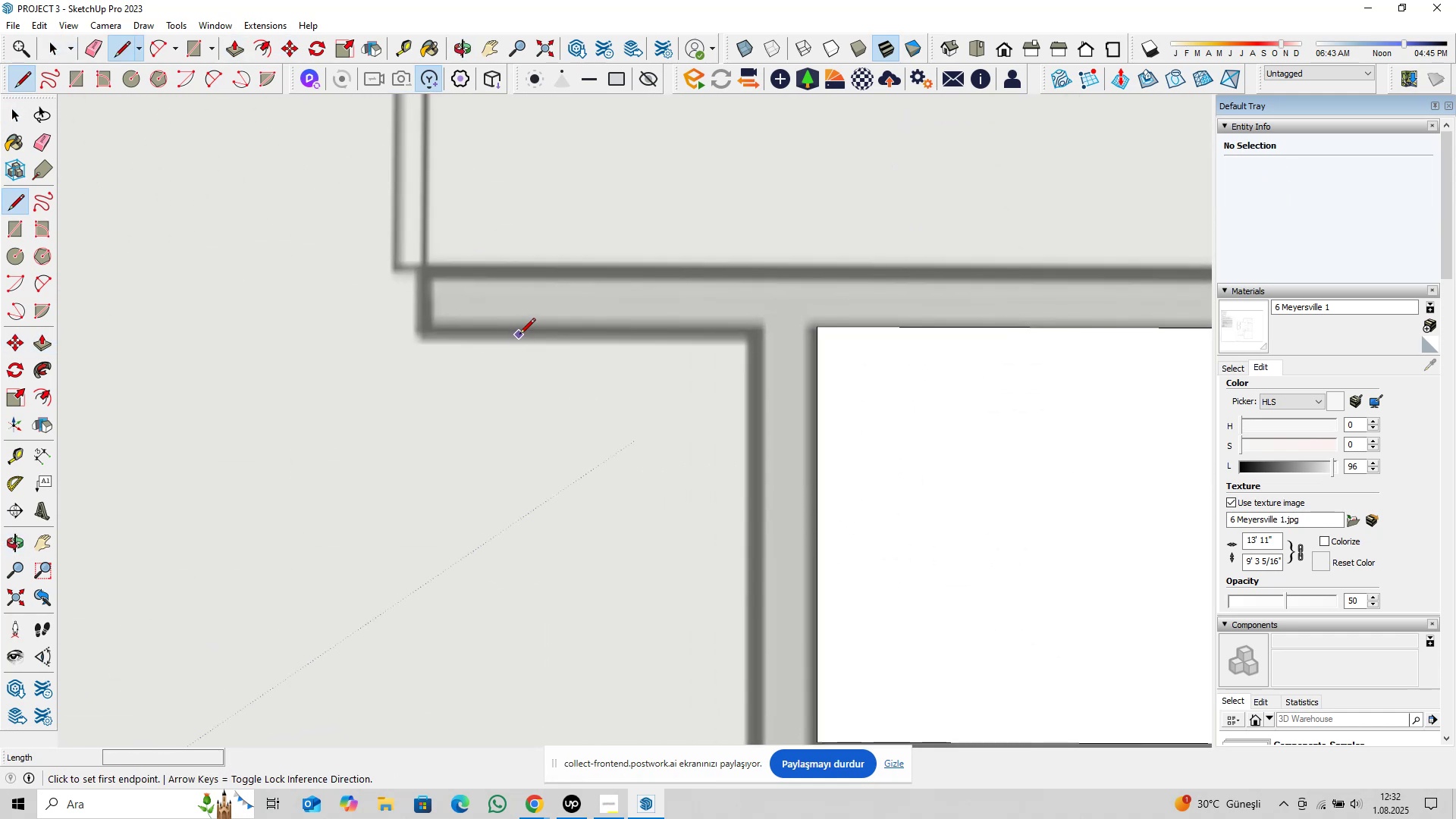 
scroll: coordinate [473, 333], scroll_direction: up, amount: 13.0
 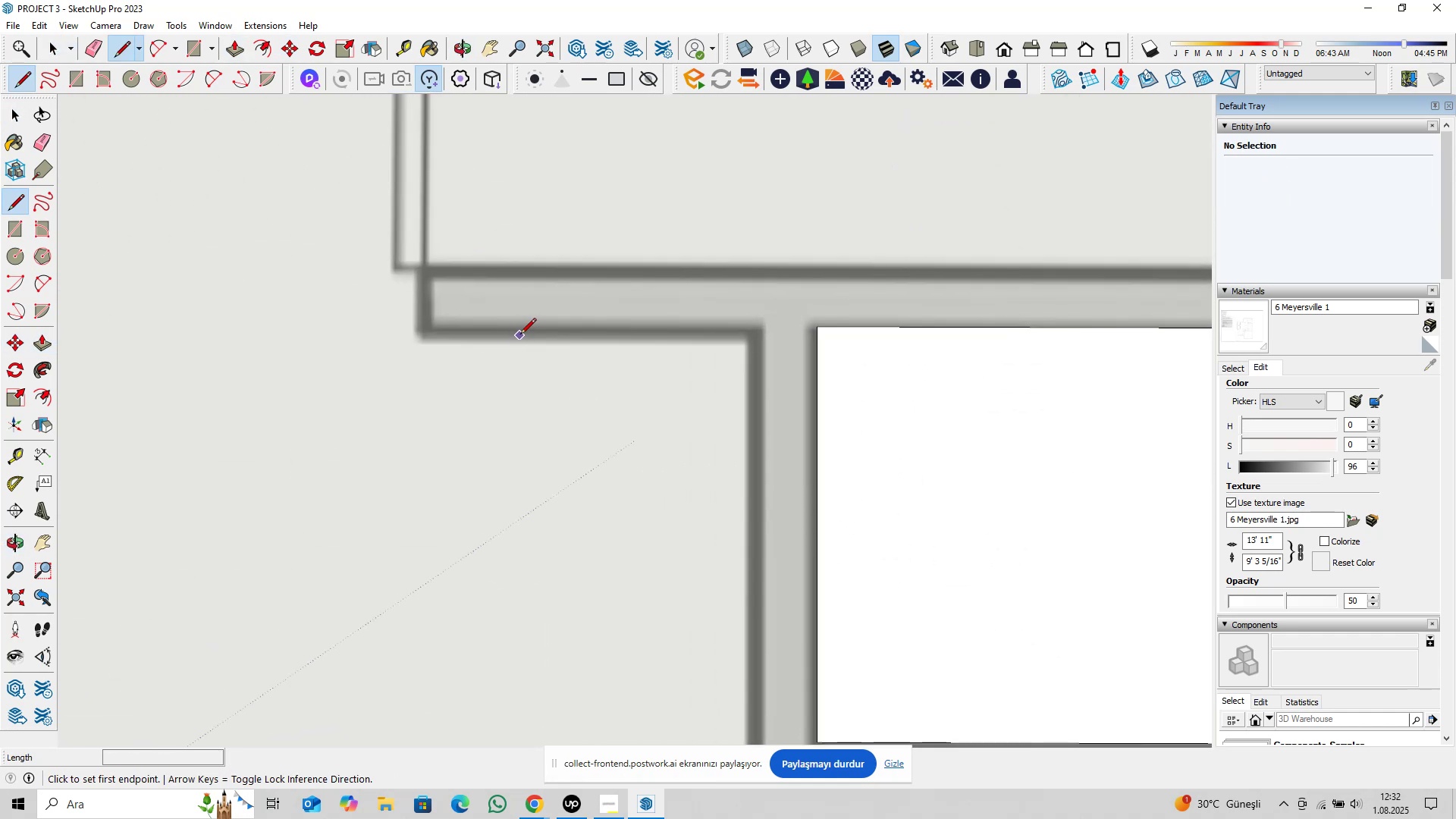 
left_click([520, 335])
 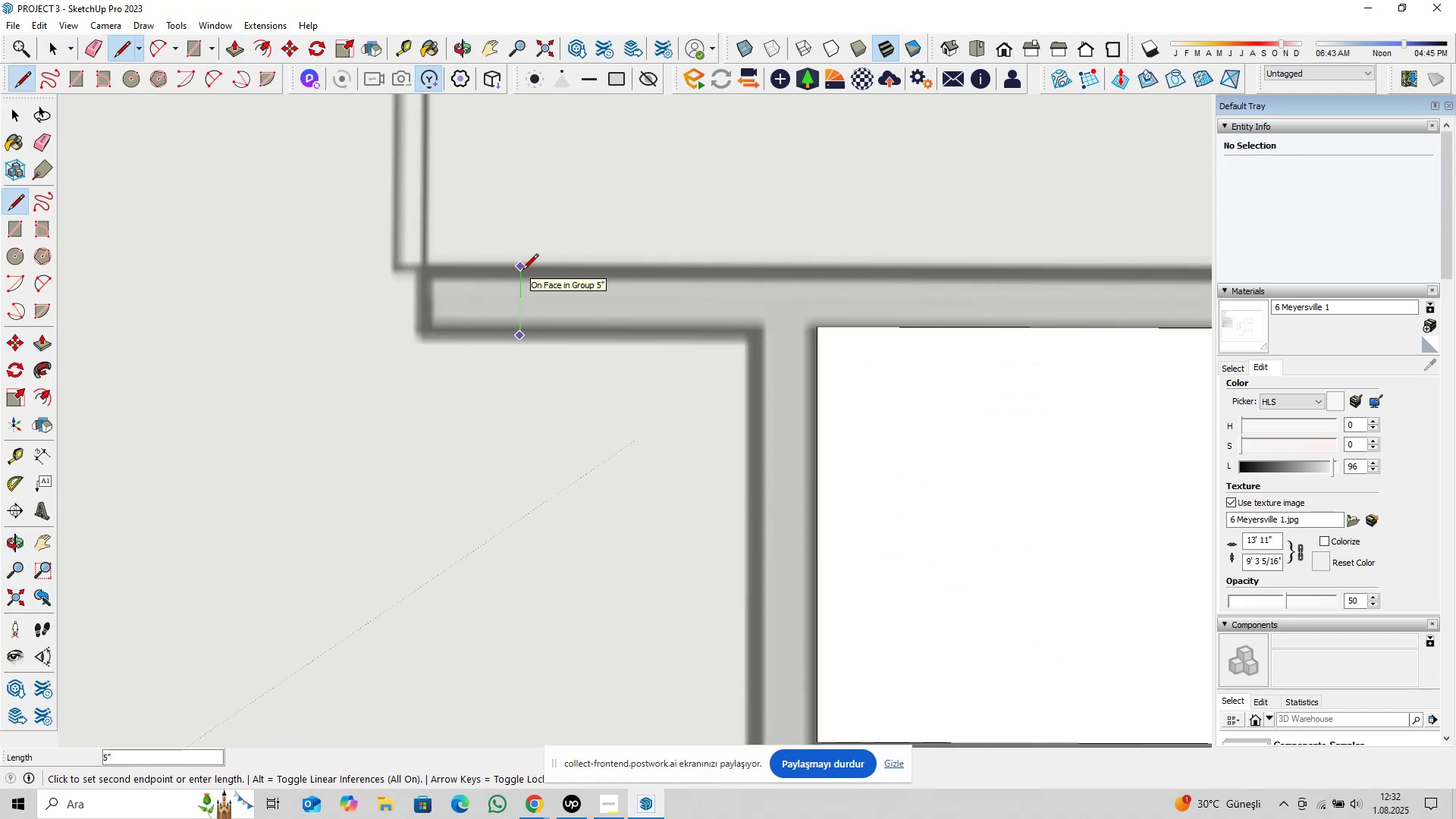 
scroll: coordinate [522, 271], scroll_direction: up, amount: 3.0
 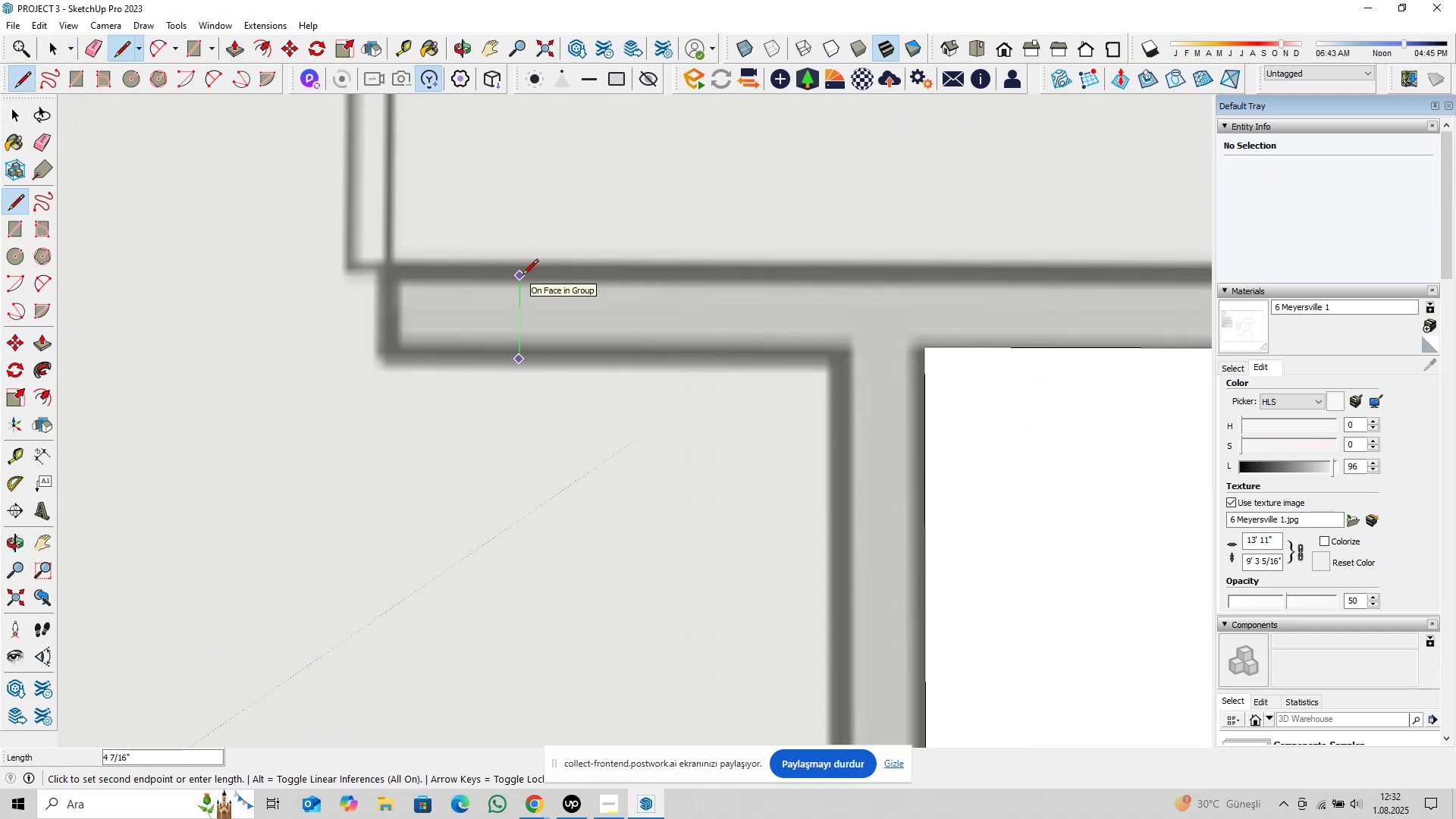 
scroll: coordinate [601, 334], scroll_direction: down, amount: 17.0
 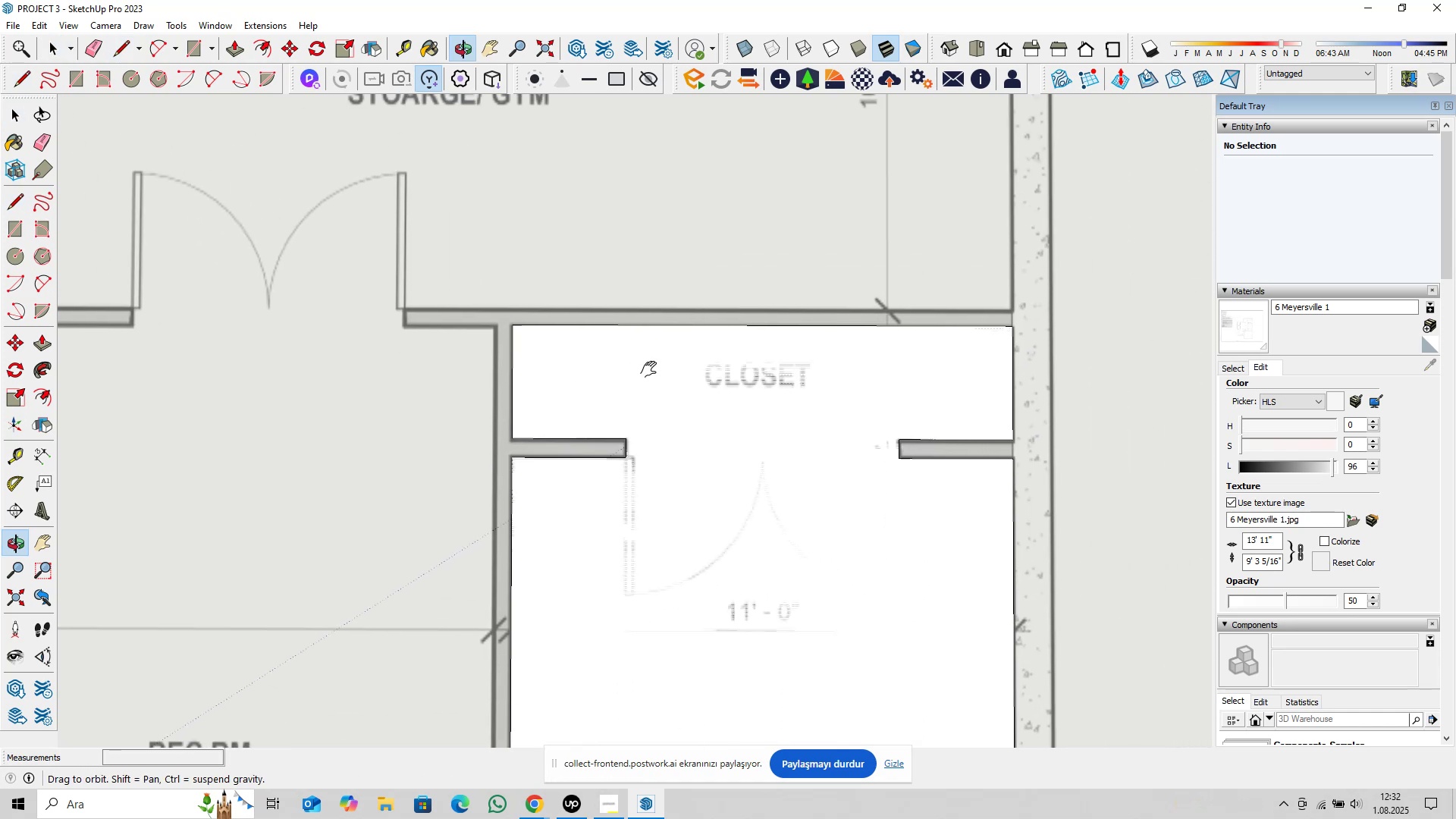 
key(Space)
 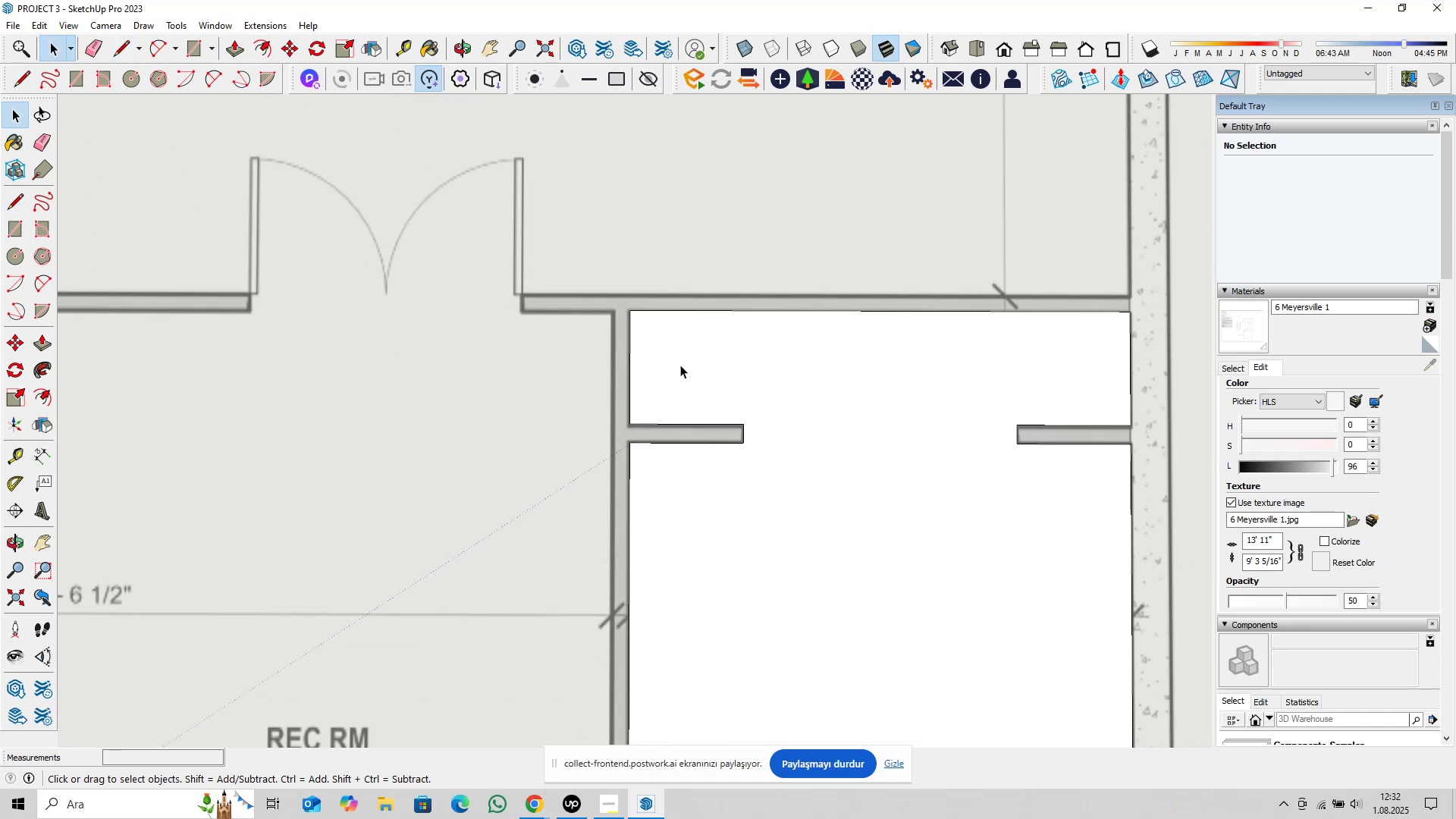 
hold_key(key=ShiftLeft, duration=0.32)
 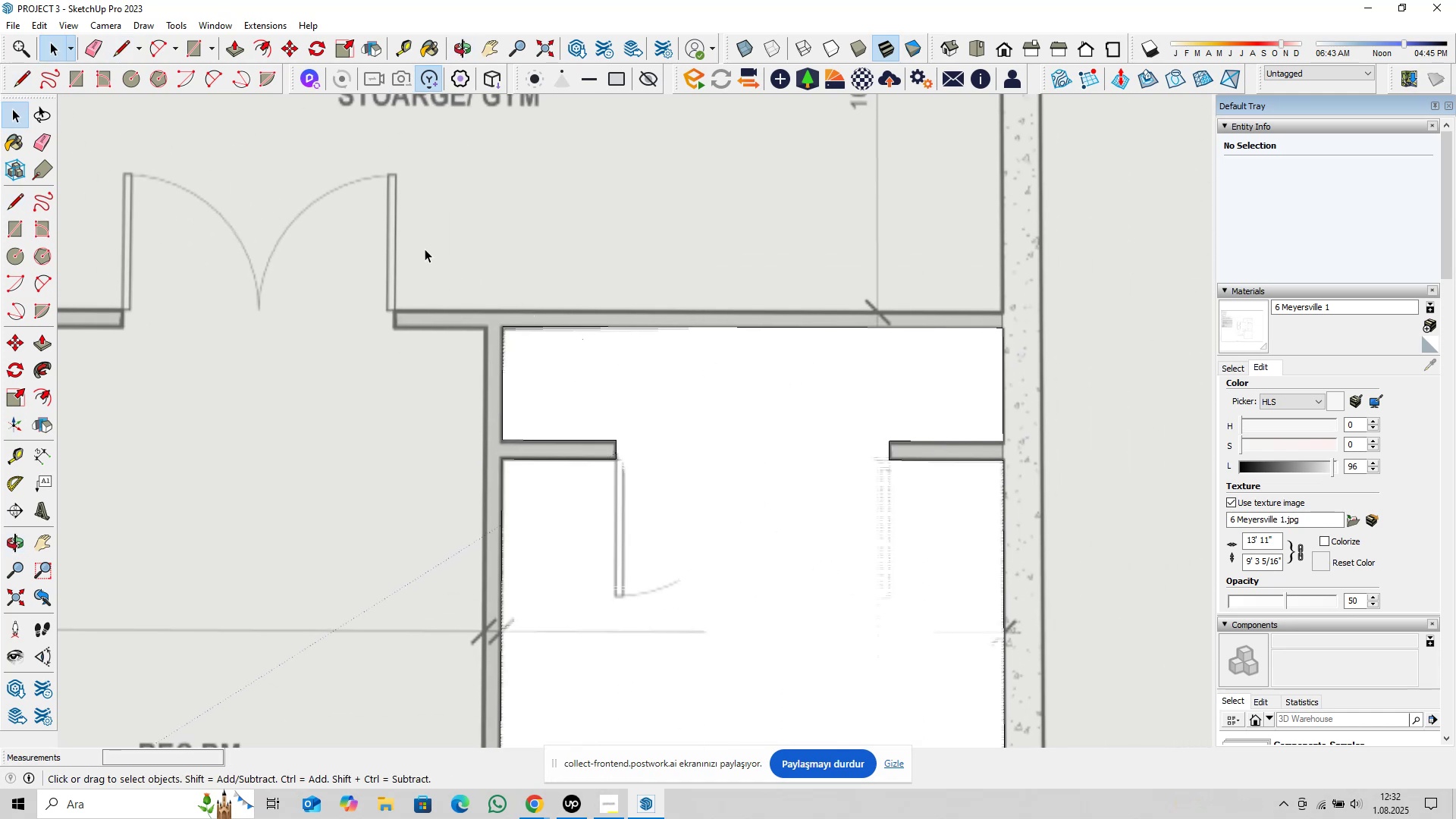 
left_click_drag(start_coordinate=[425, 249], to_coordinate=[1079, 453])
 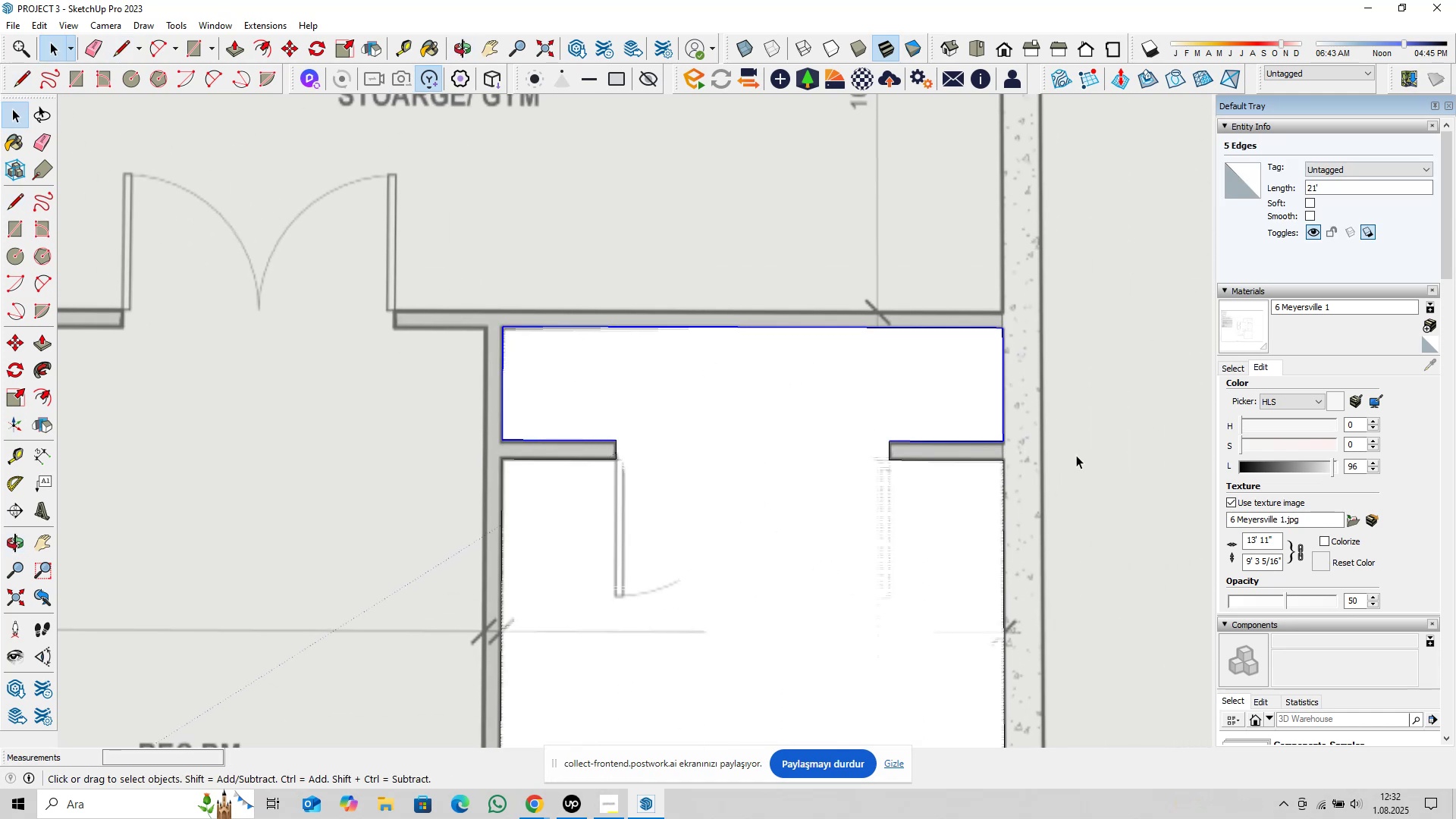 
key(M)
 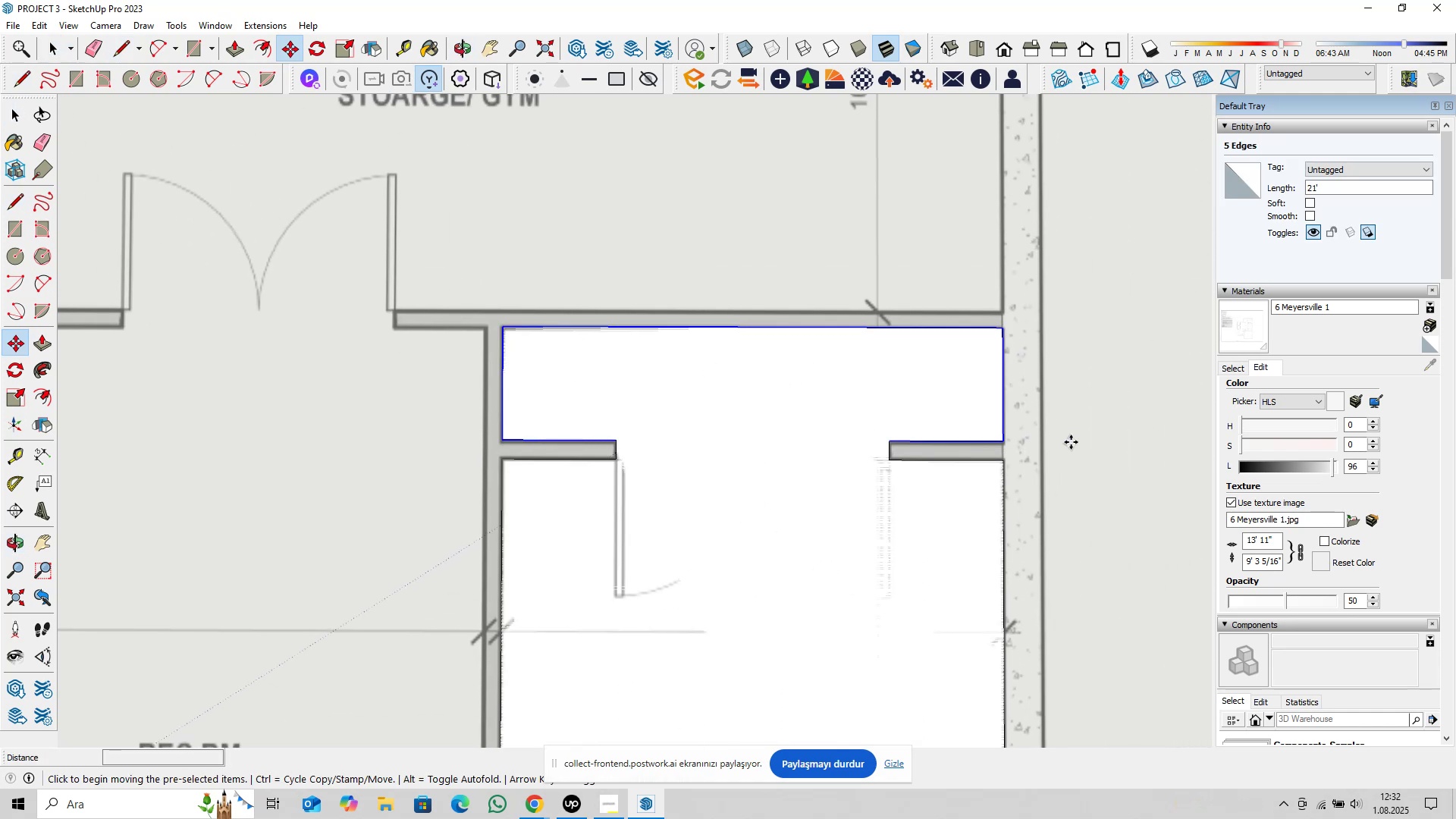 
left_click([1071, 442])
 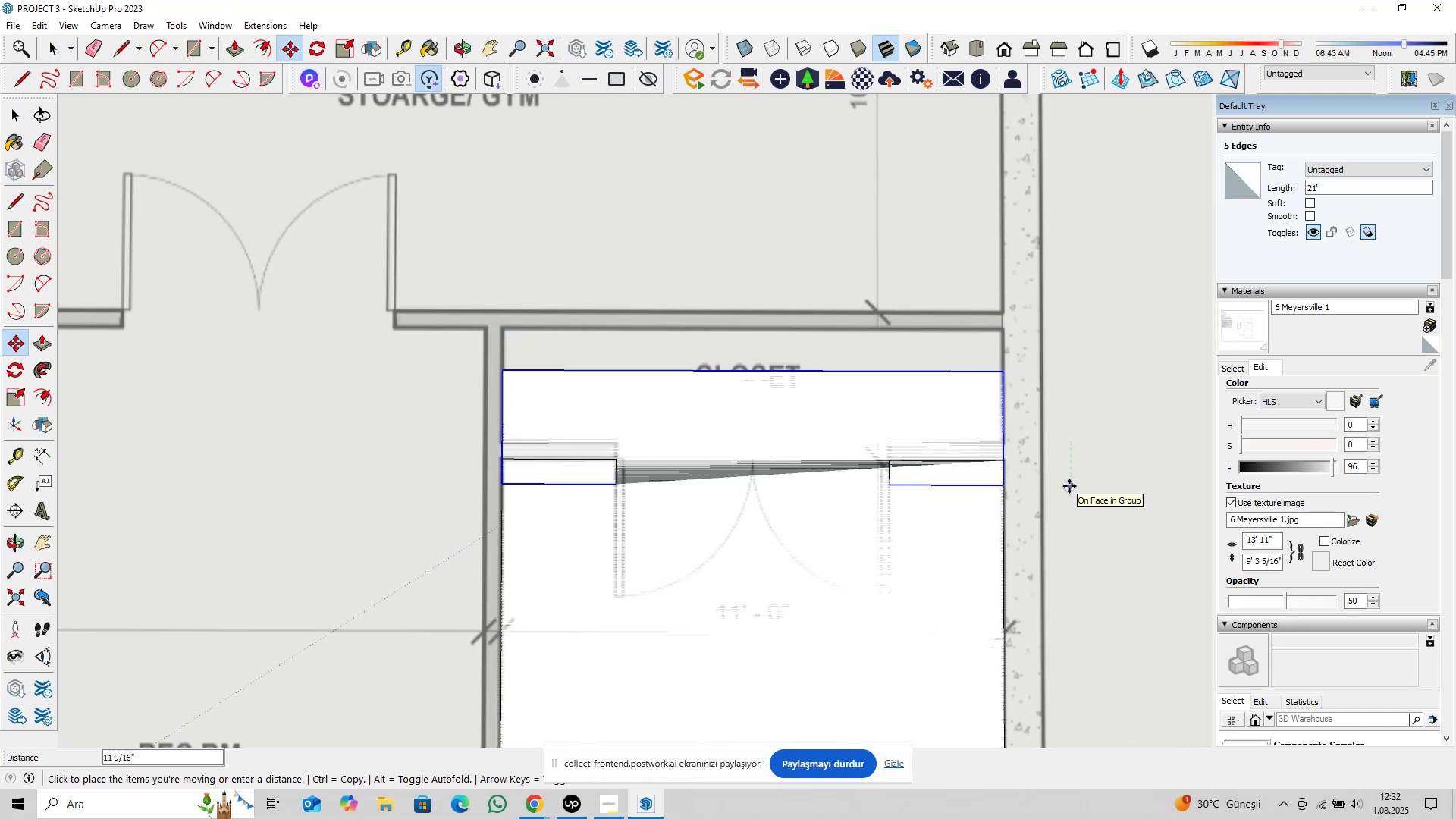 
key(0)
 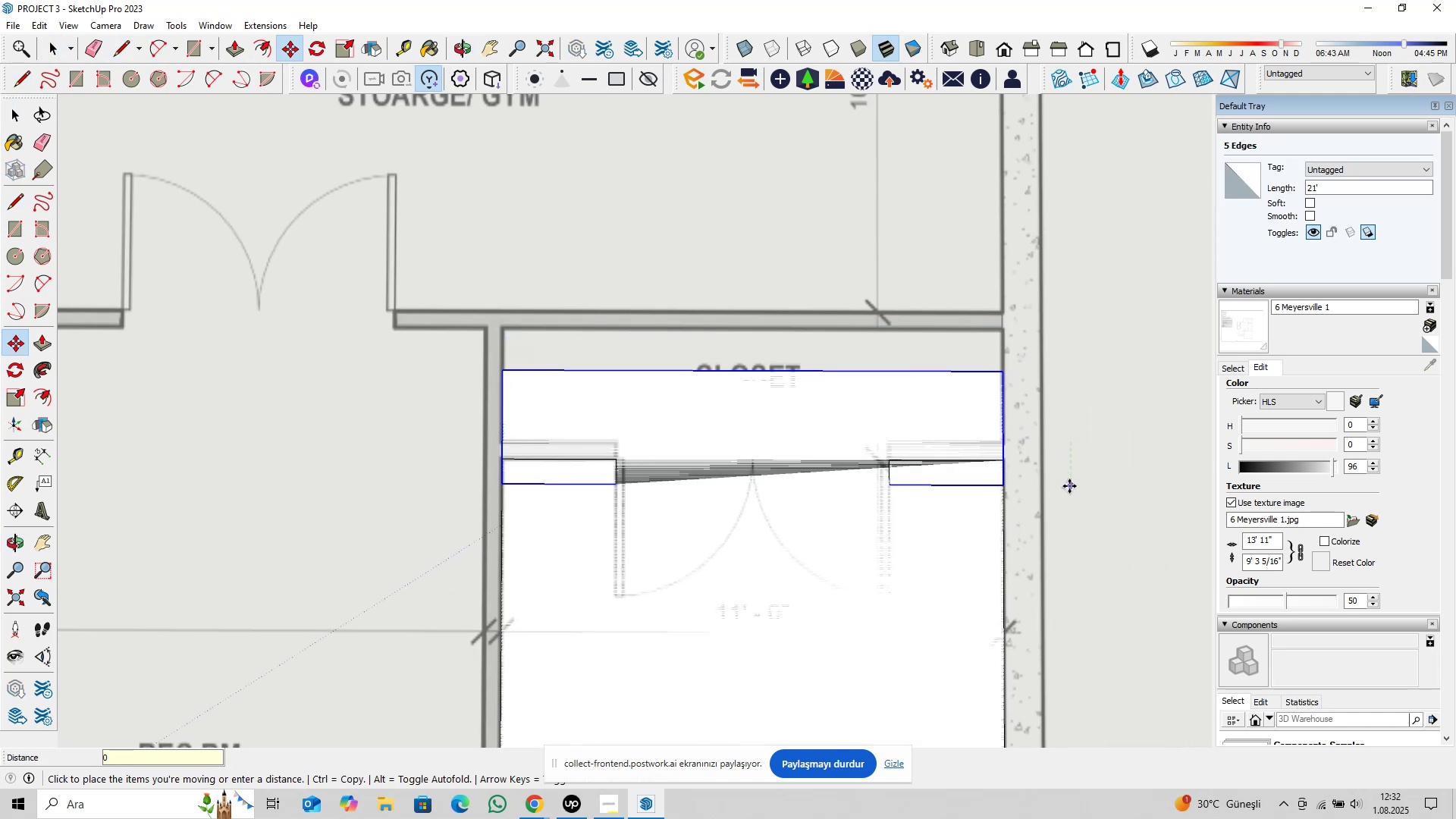 
key(Comma)
 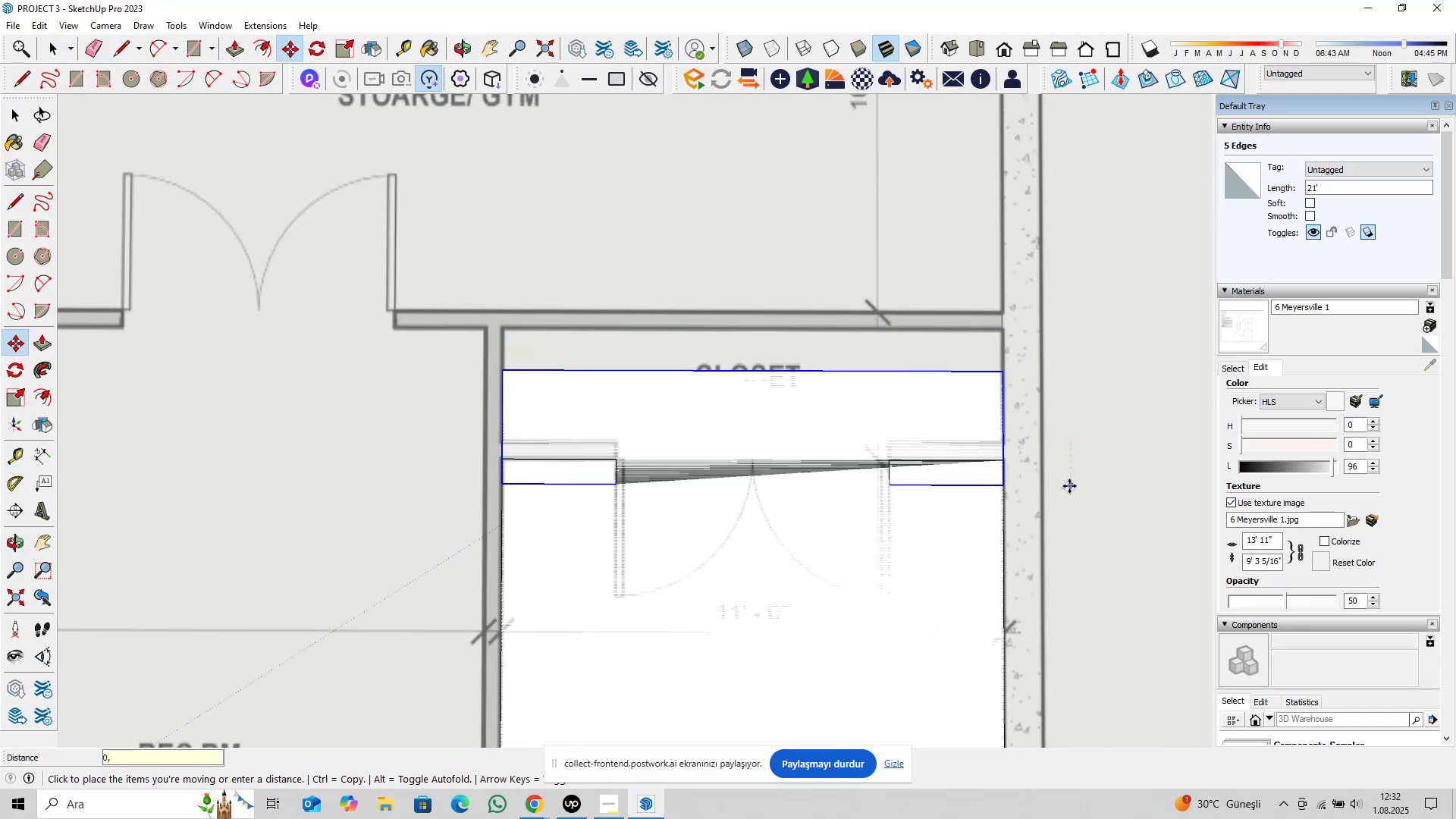 
key(5)
 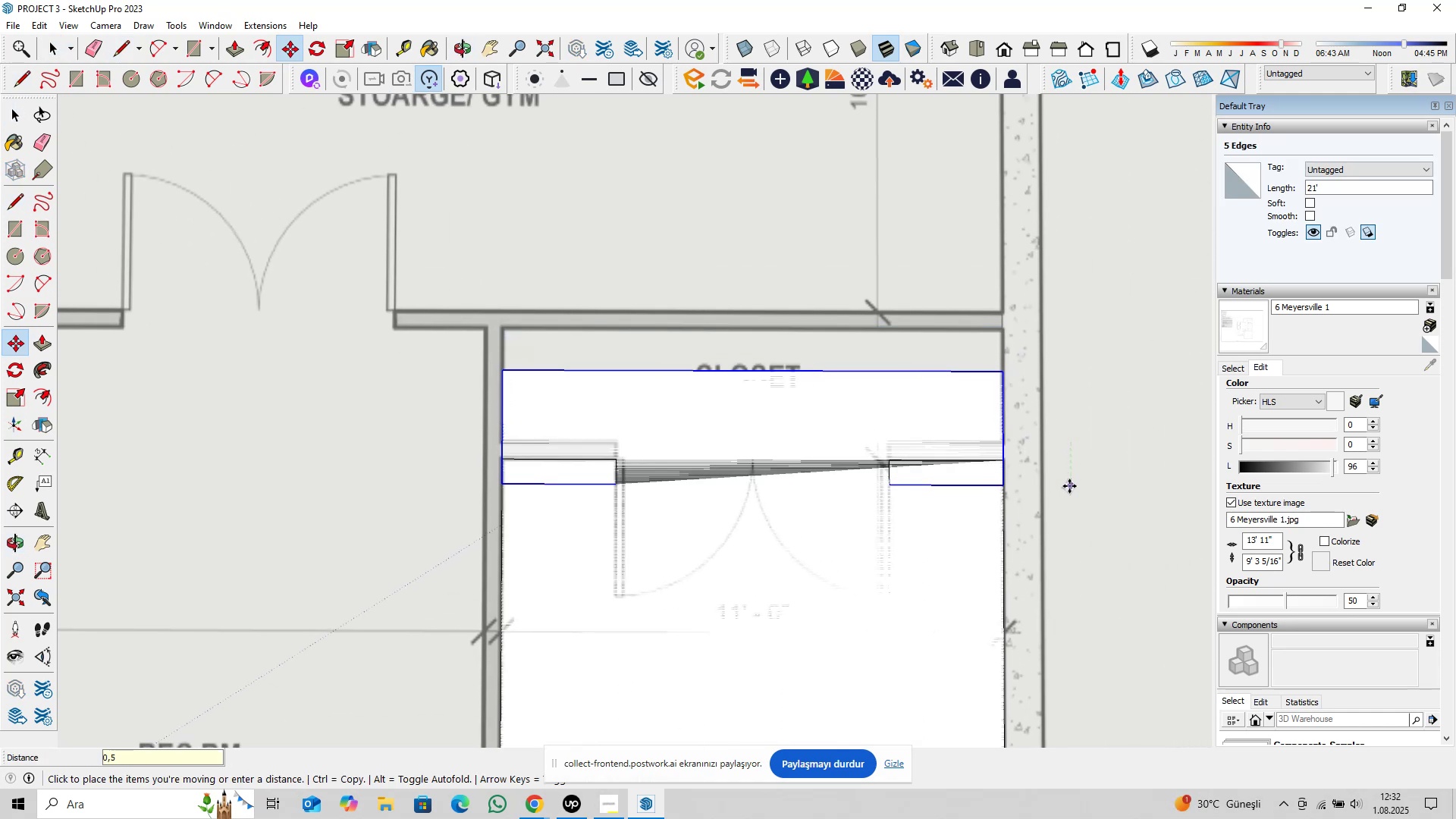 
key(Enter)
 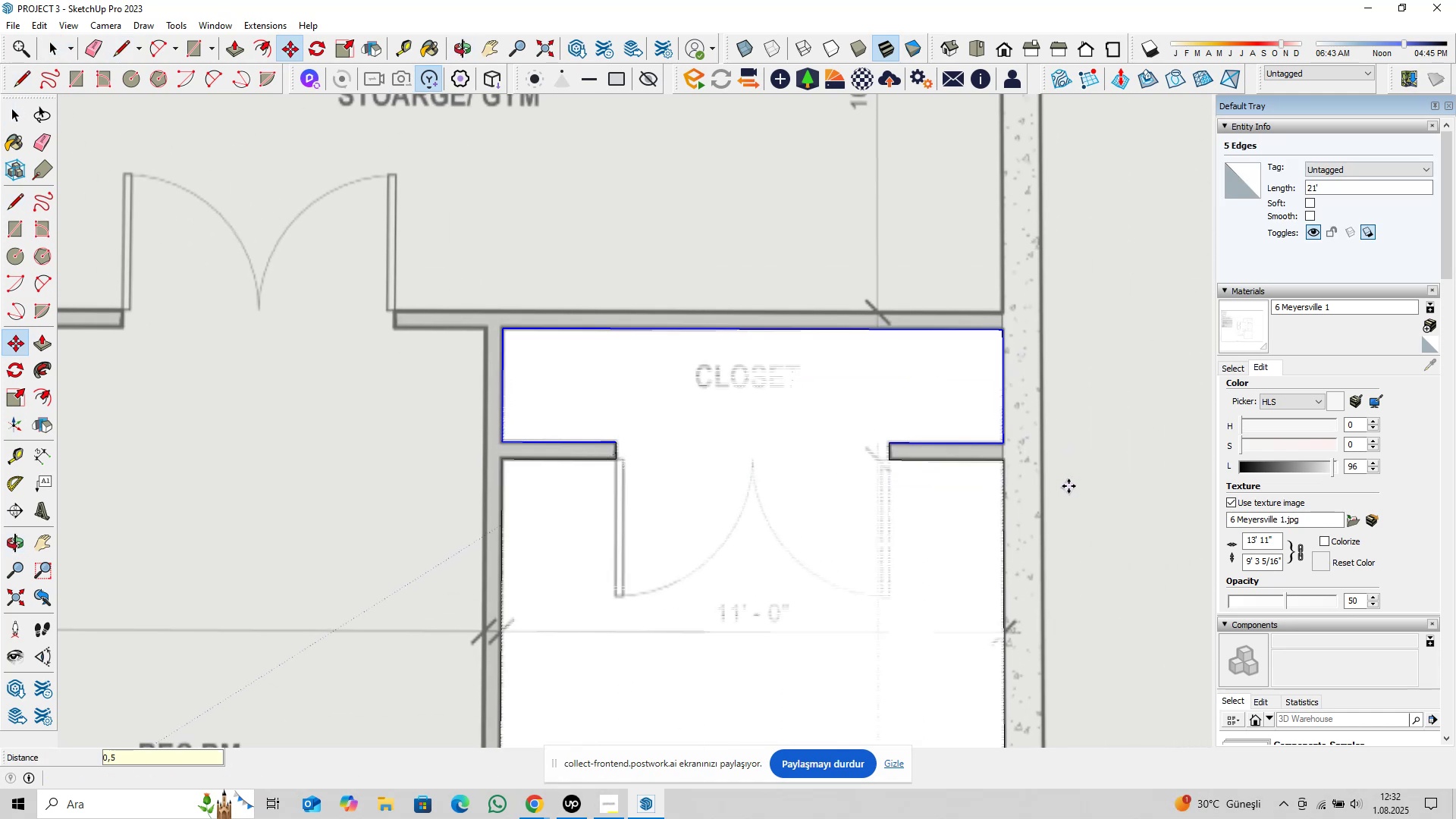 
key(Space)
 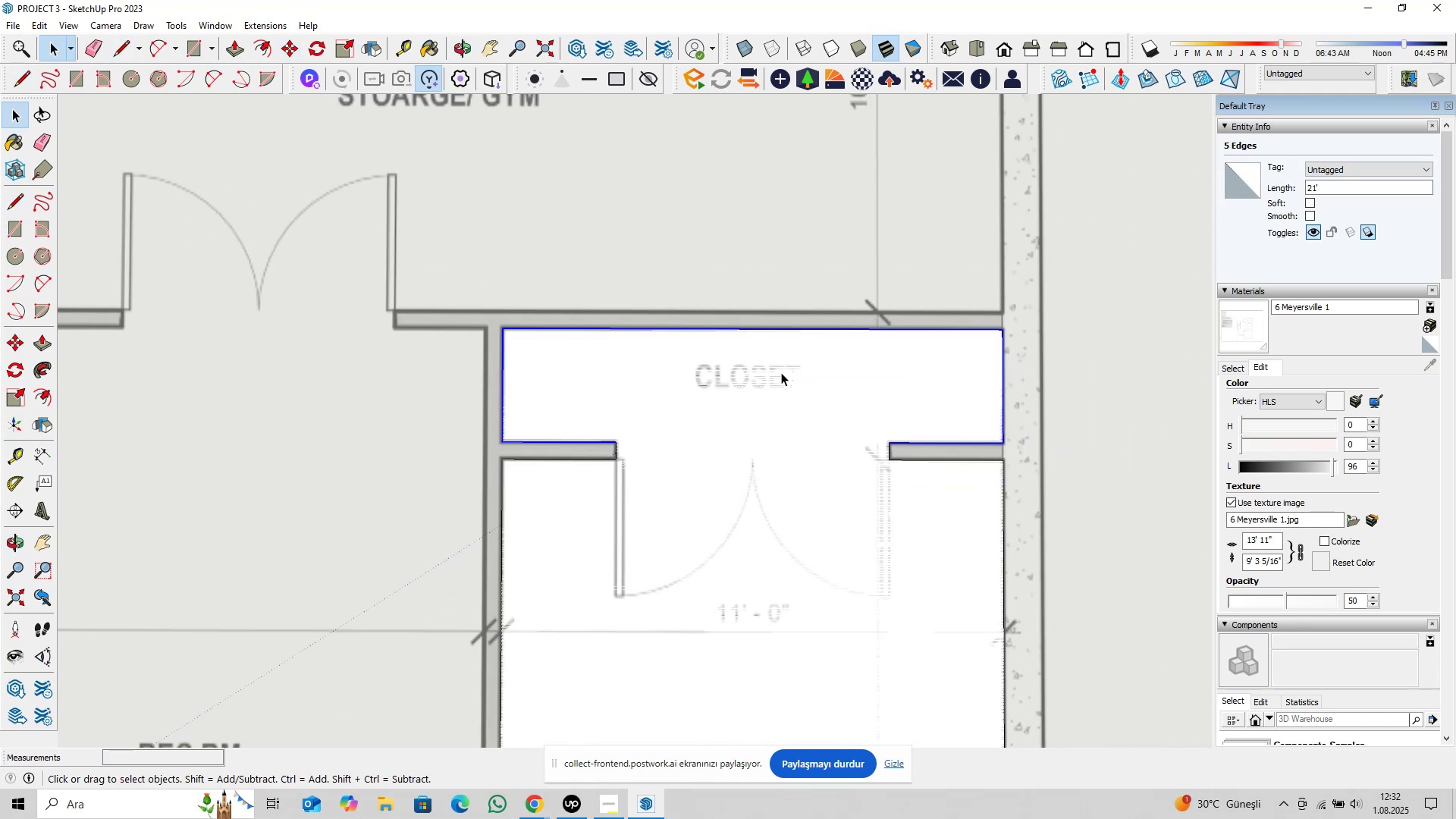 
scroll: coordinate [767, 387], scroll_direction: down, amount: 6.0
 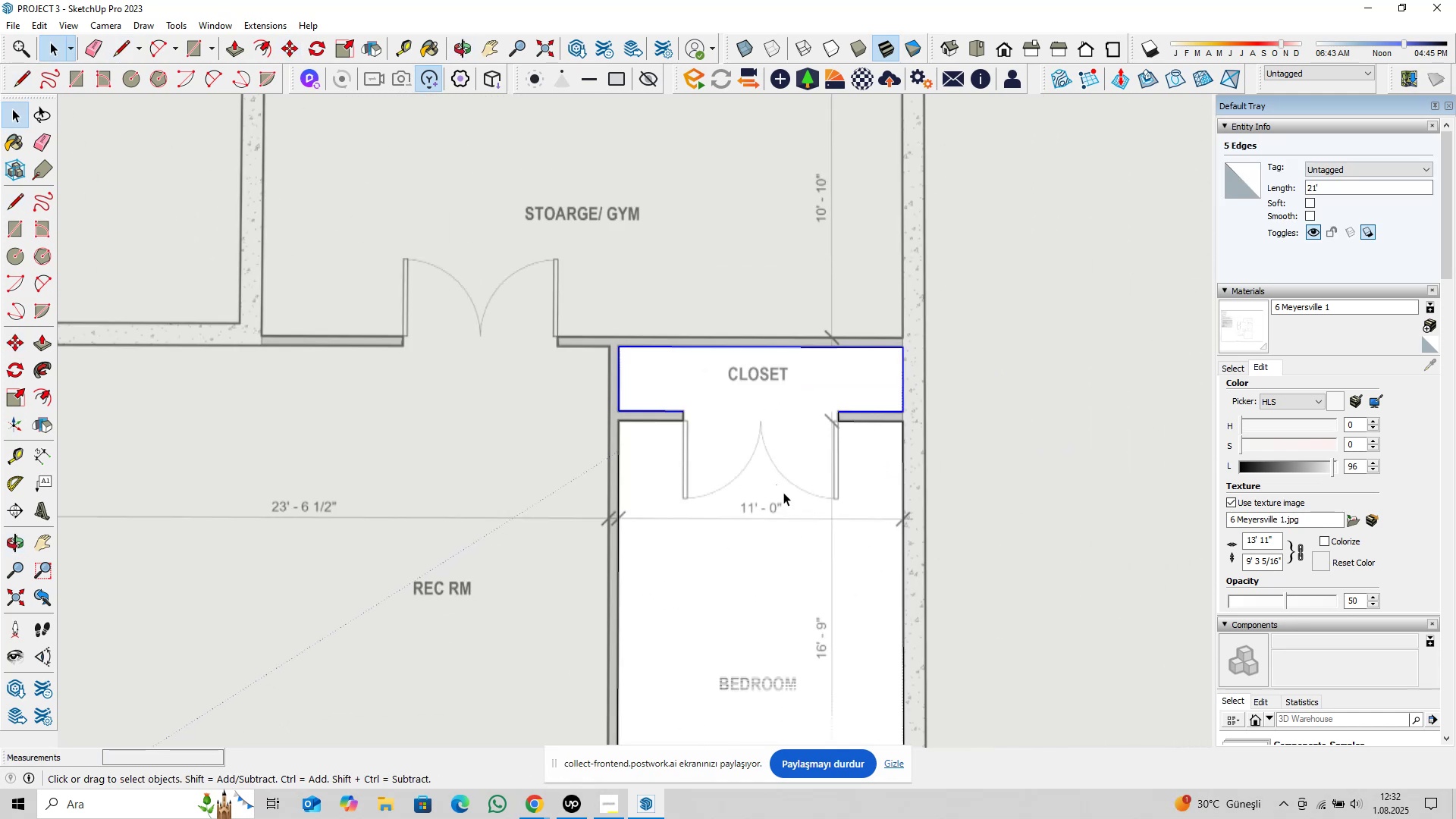 
hold_key(key=ShiftLeft, duration=0.34)
 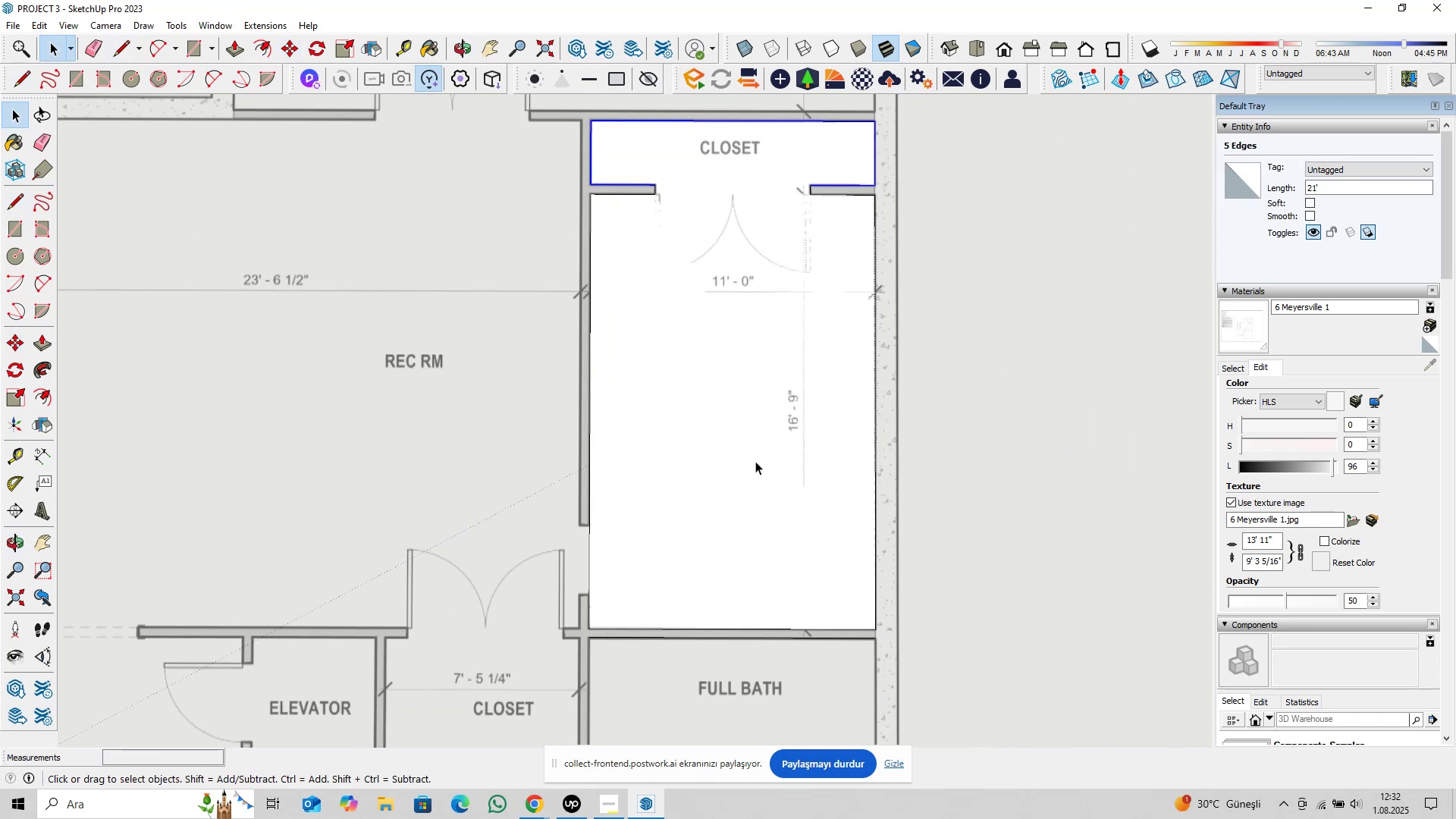 
key(Shift+ShiftLeft)
 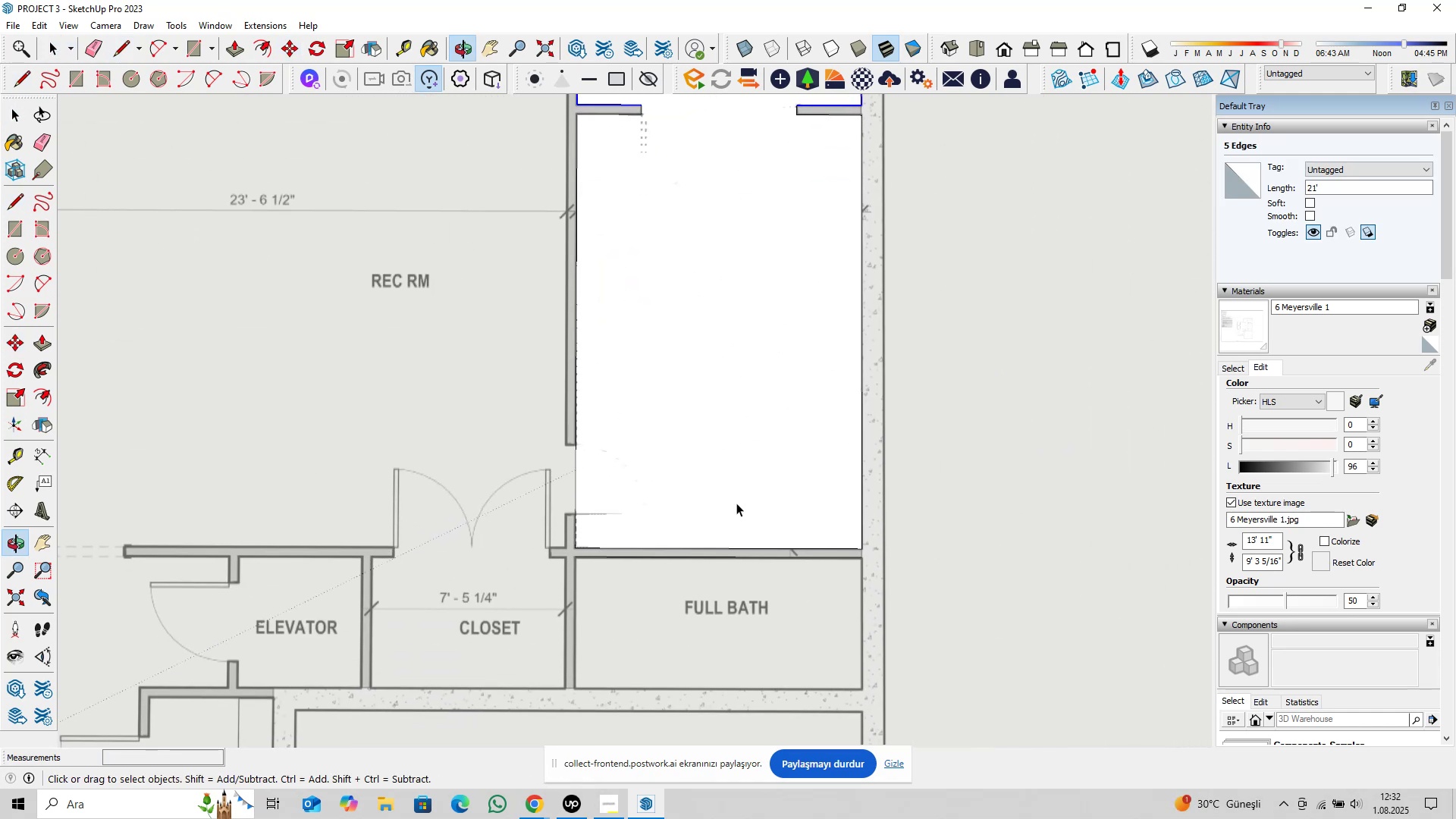 
scroll: coordinate [745, 579], scroll_direction: up, amount: 7.0
 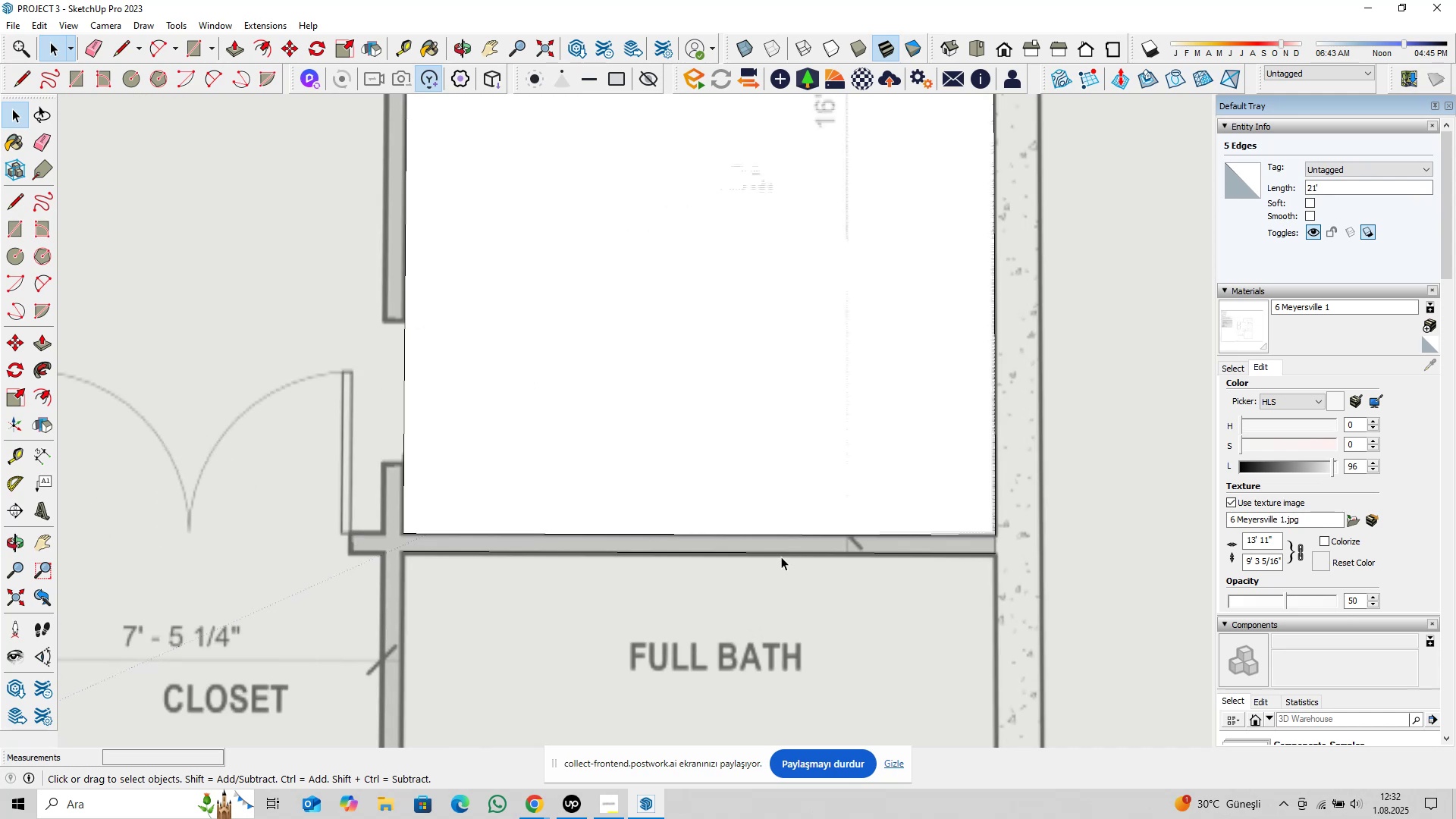 
left_click([783, 554])
 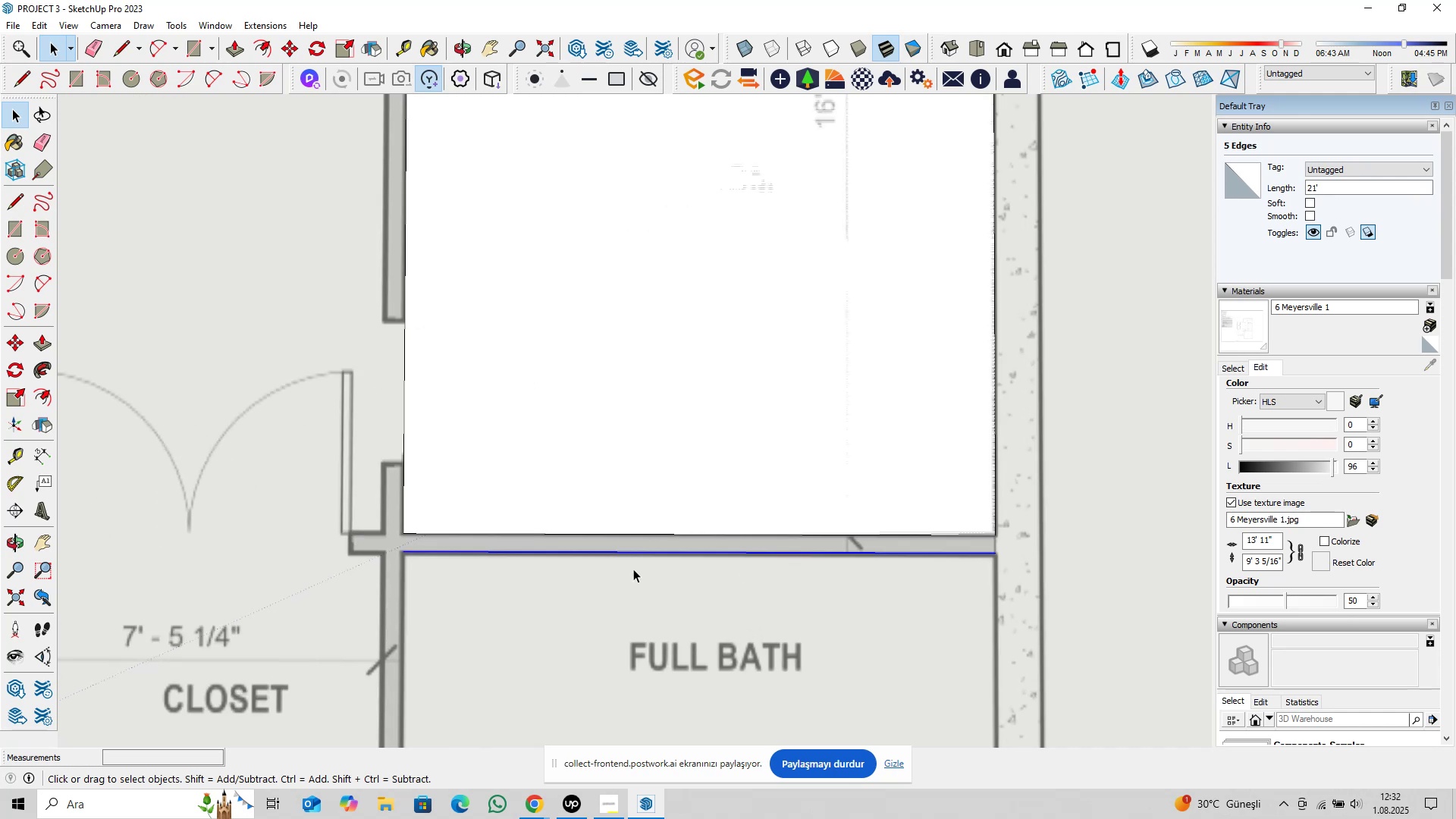 
scroll: coordinate [361, 543], scroll_direction: up, amount: 10.0
 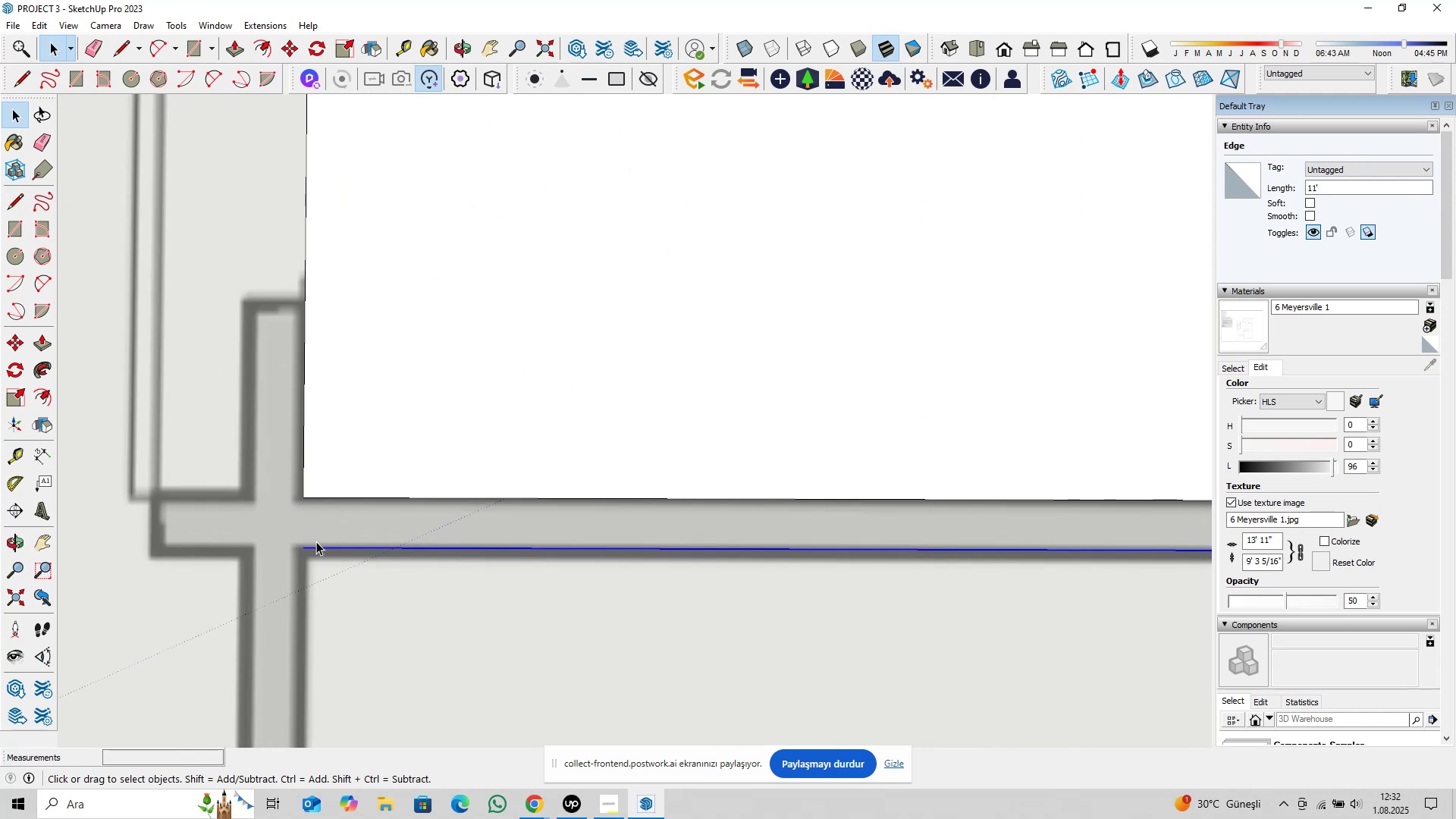 
type(pl)
 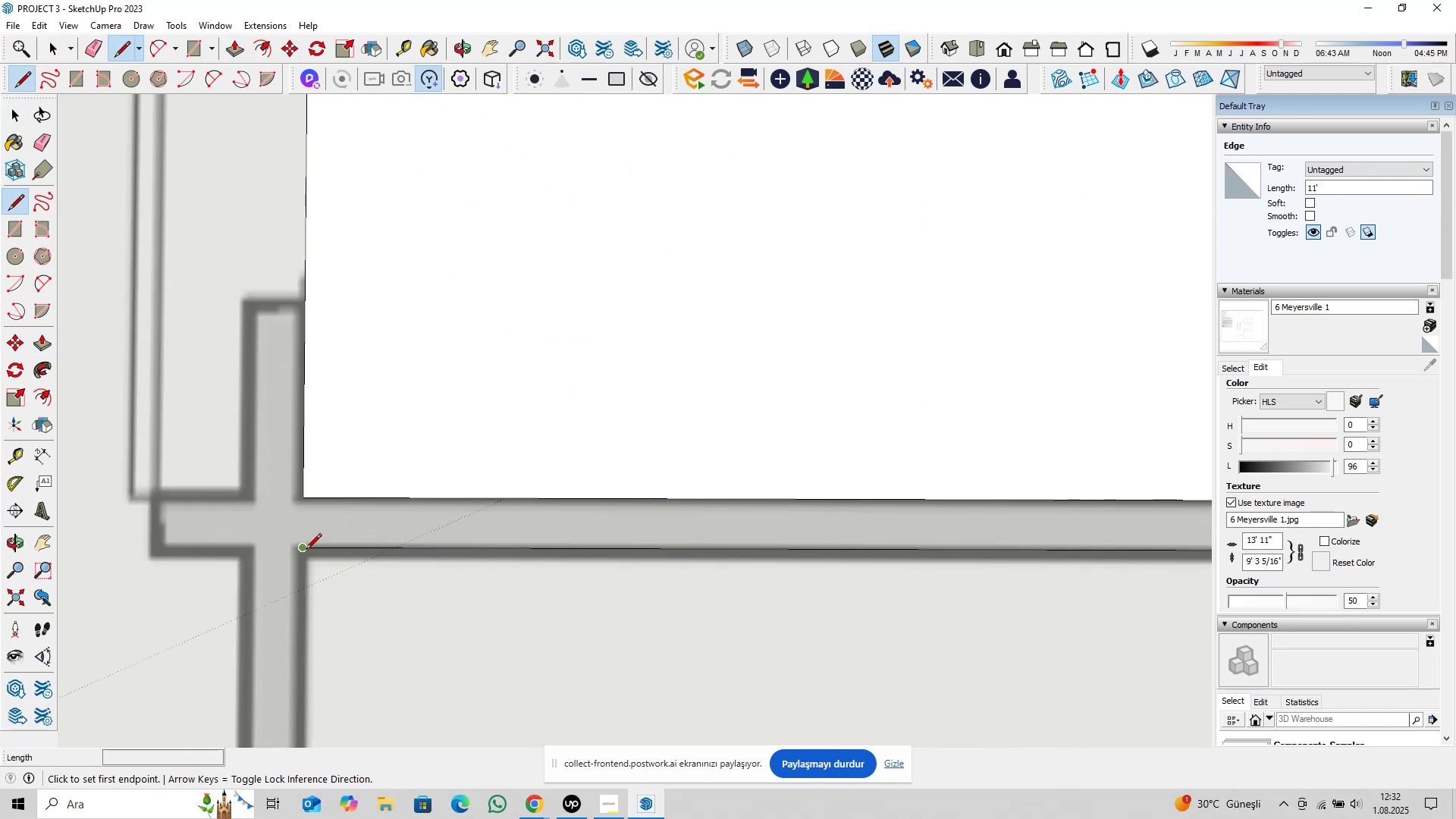 
left_click([306, 551])
 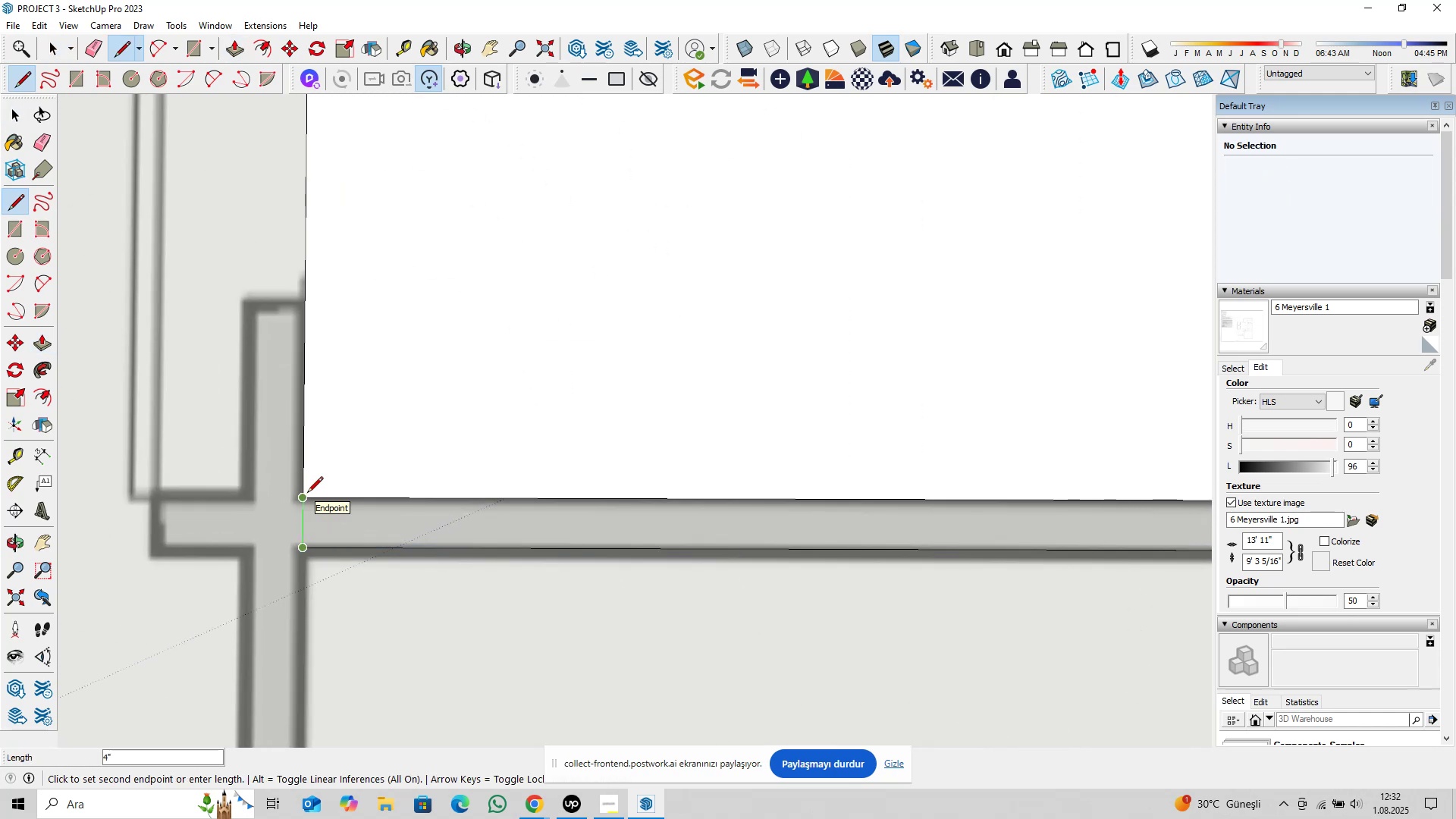 
key(Space)
 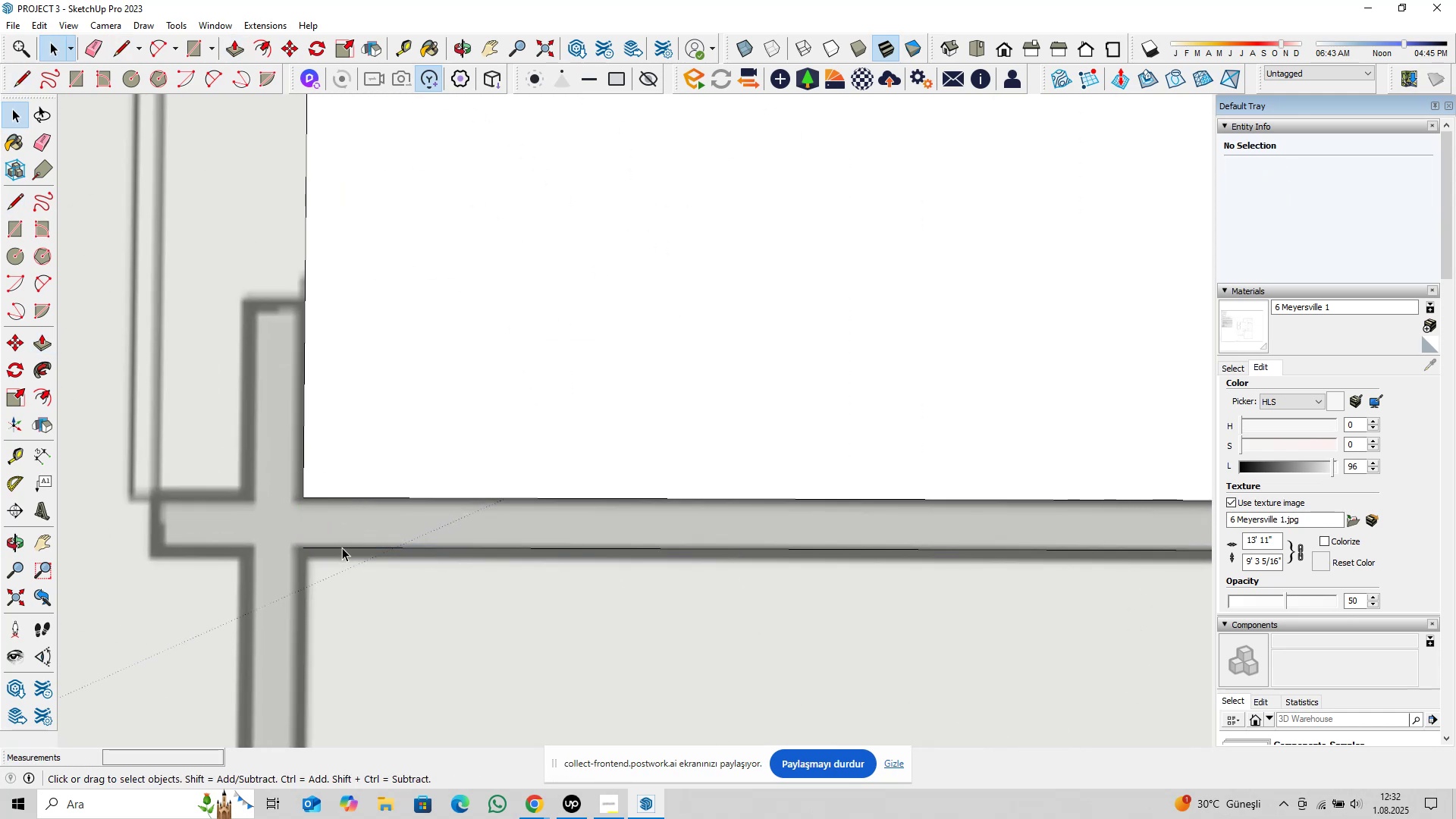 
left_click([342, 549])
 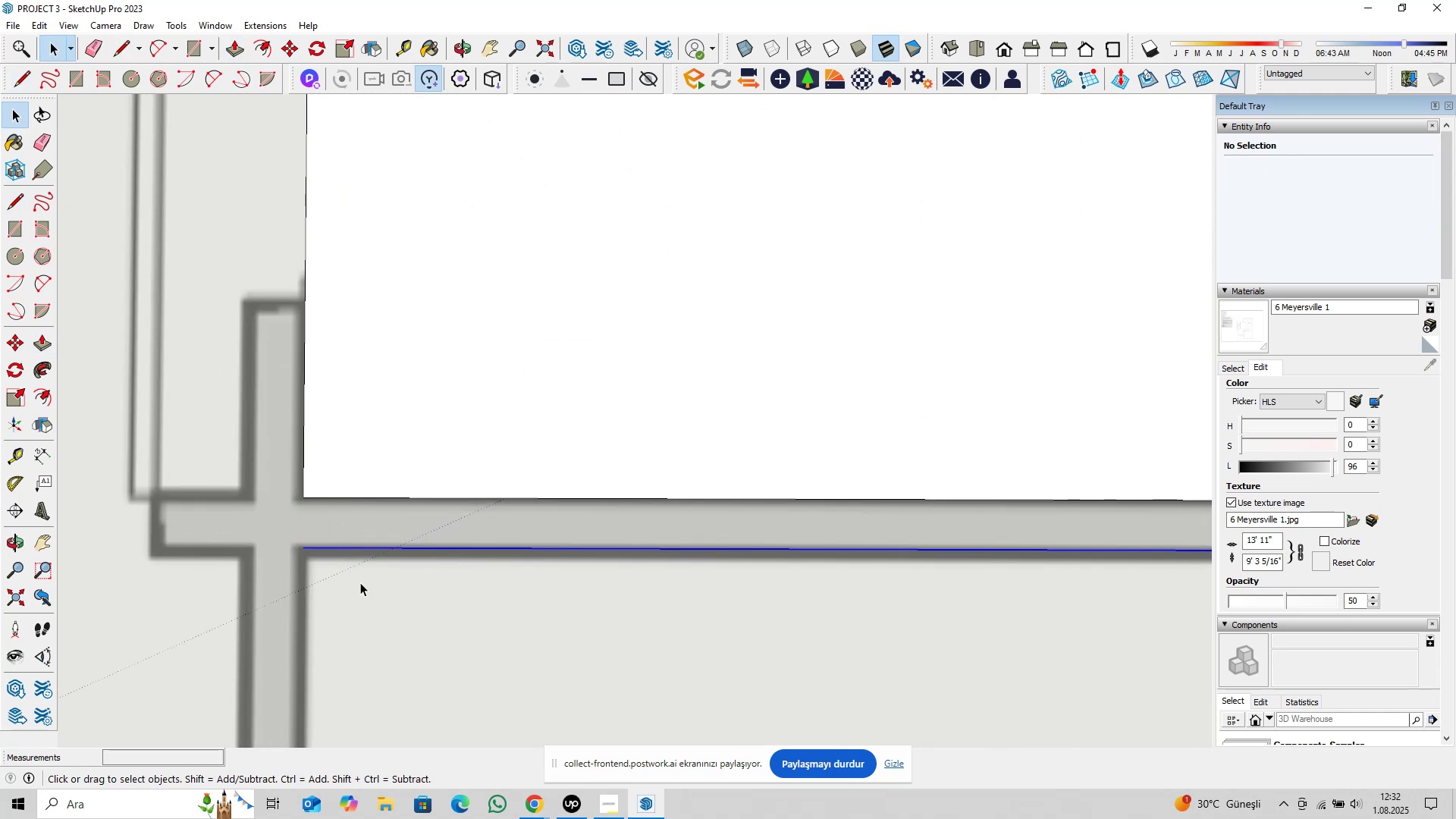 
key(M)
 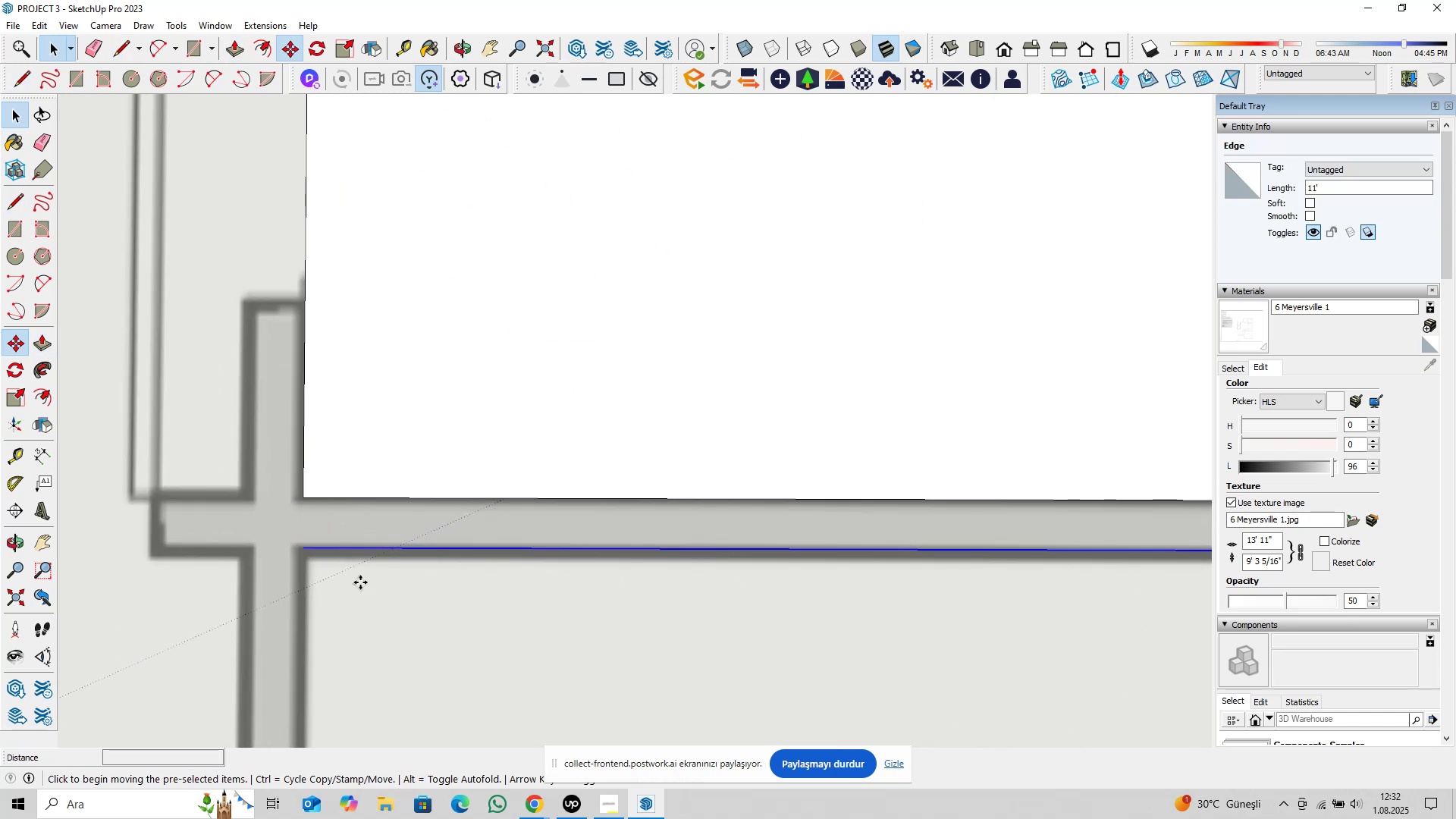 
left_click([360, 582])
 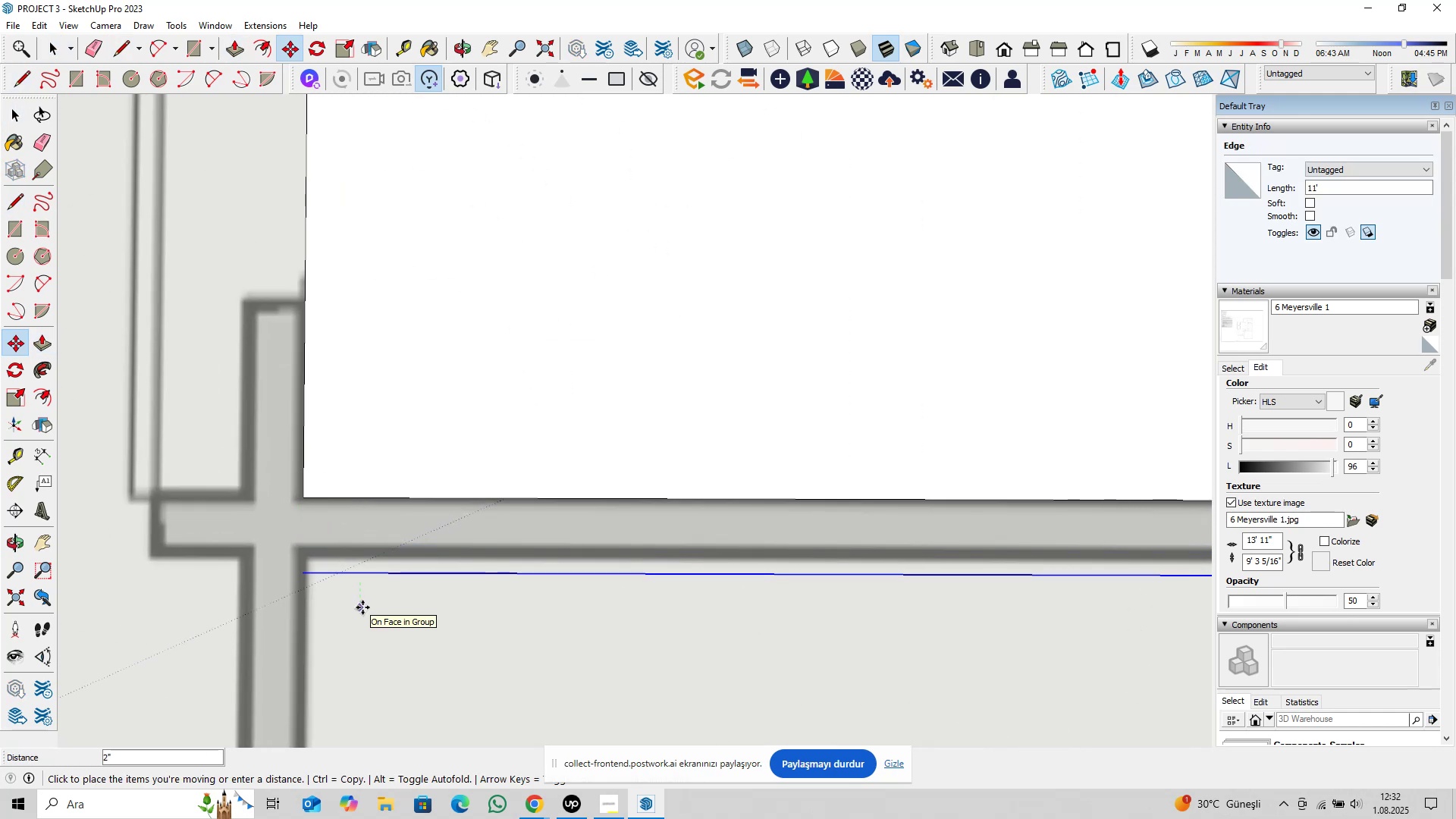 
key(0)
 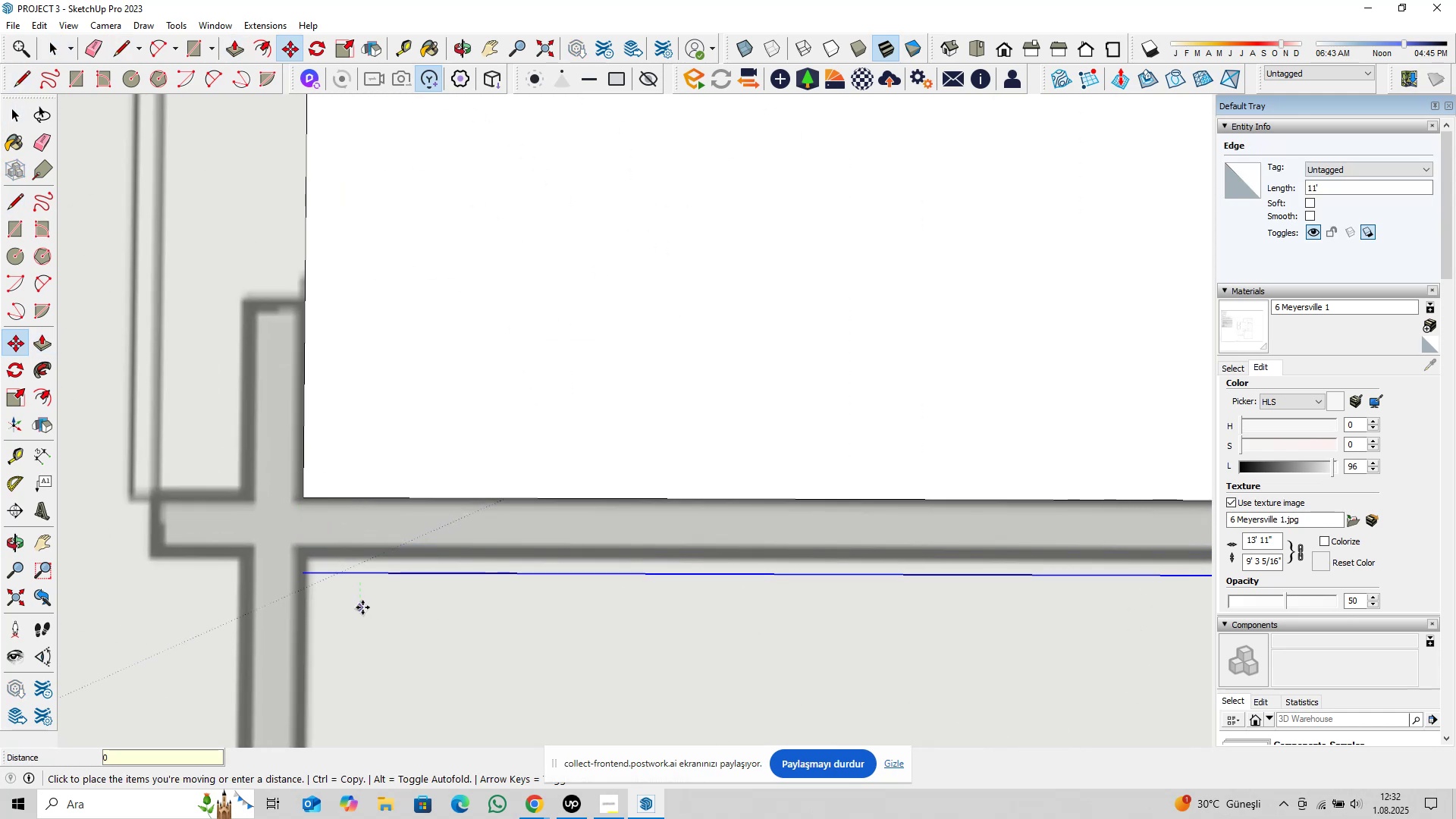 
key(Comma)
 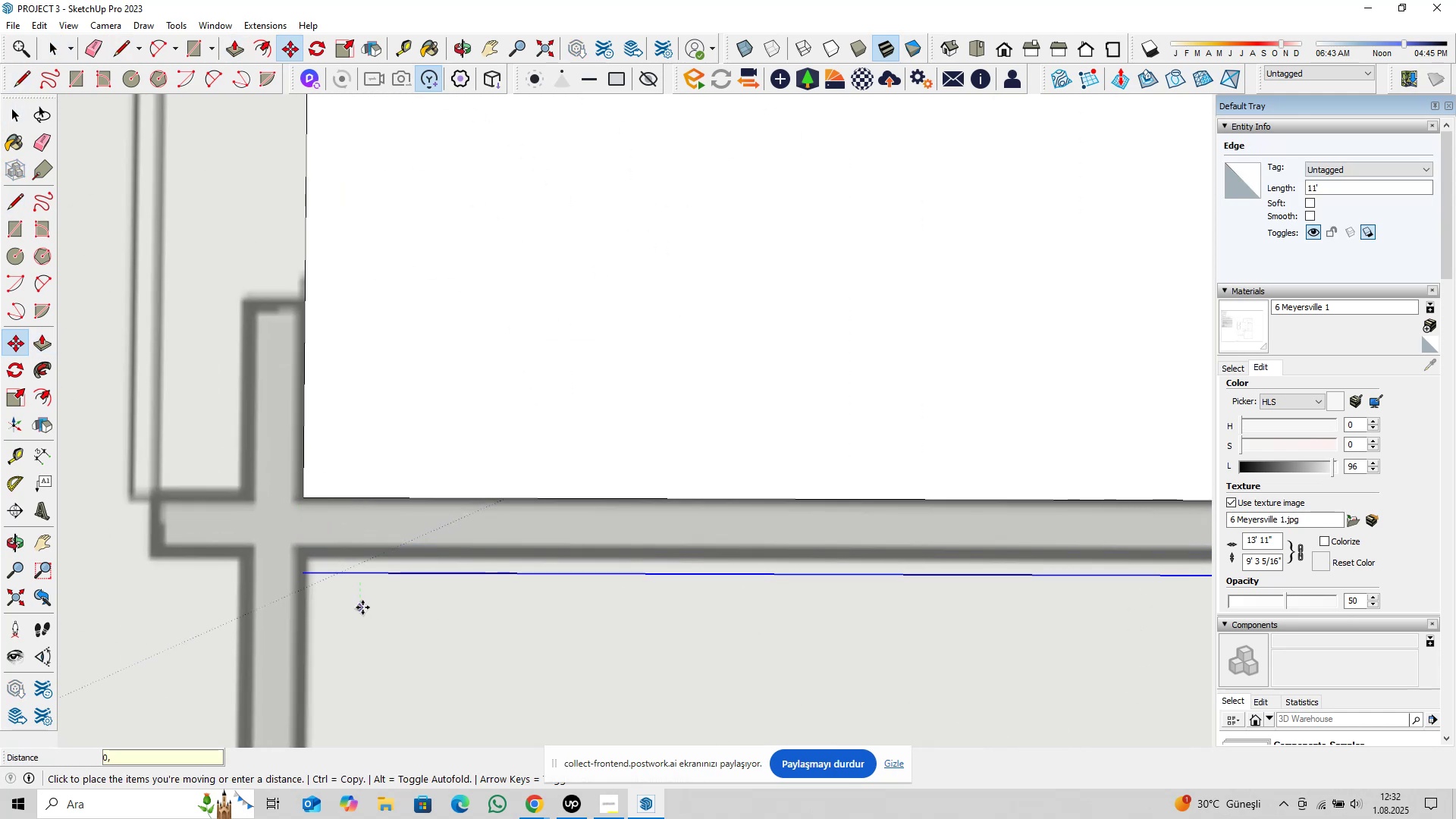 
key(5)
 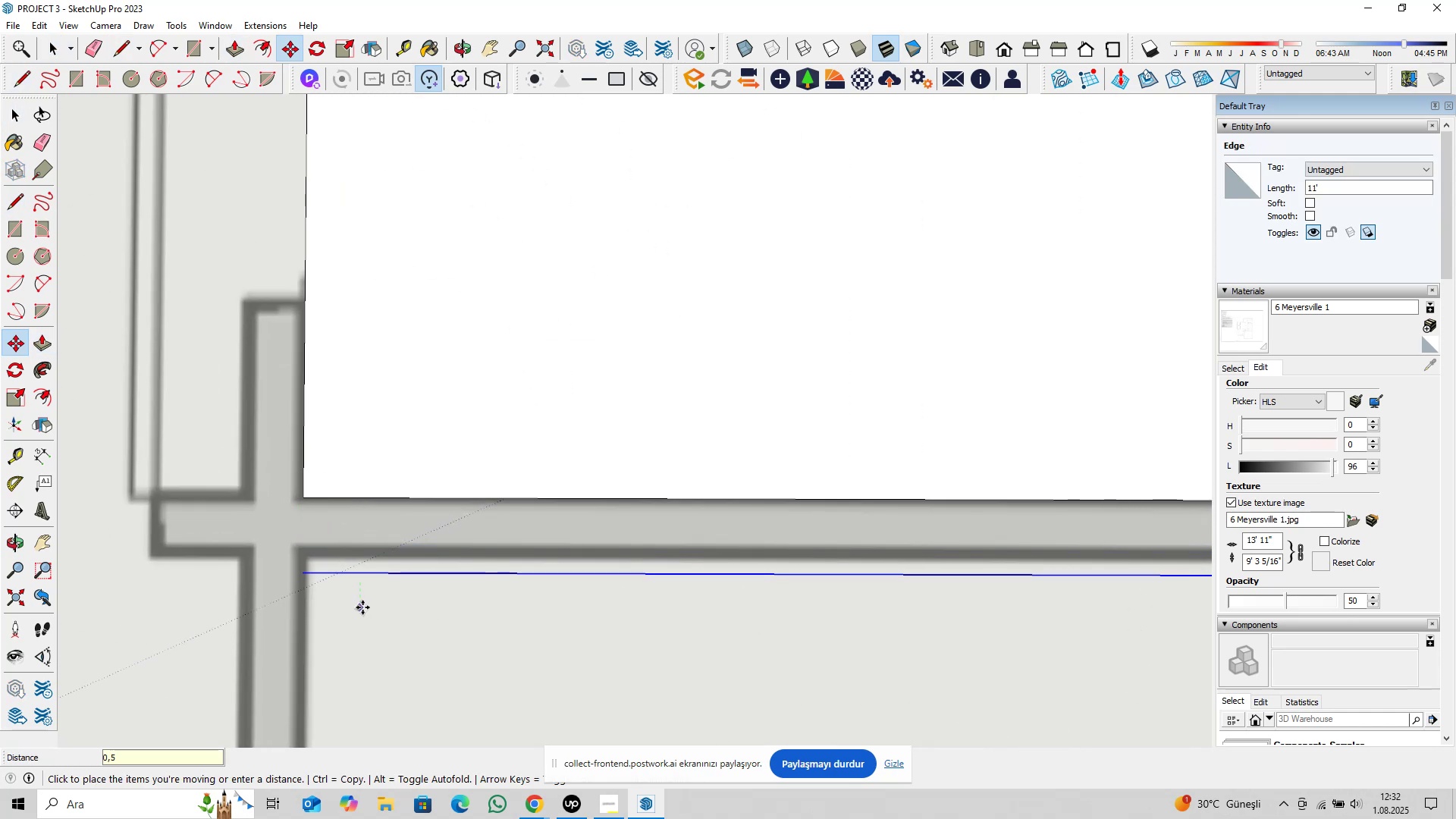 
key(Enter)
 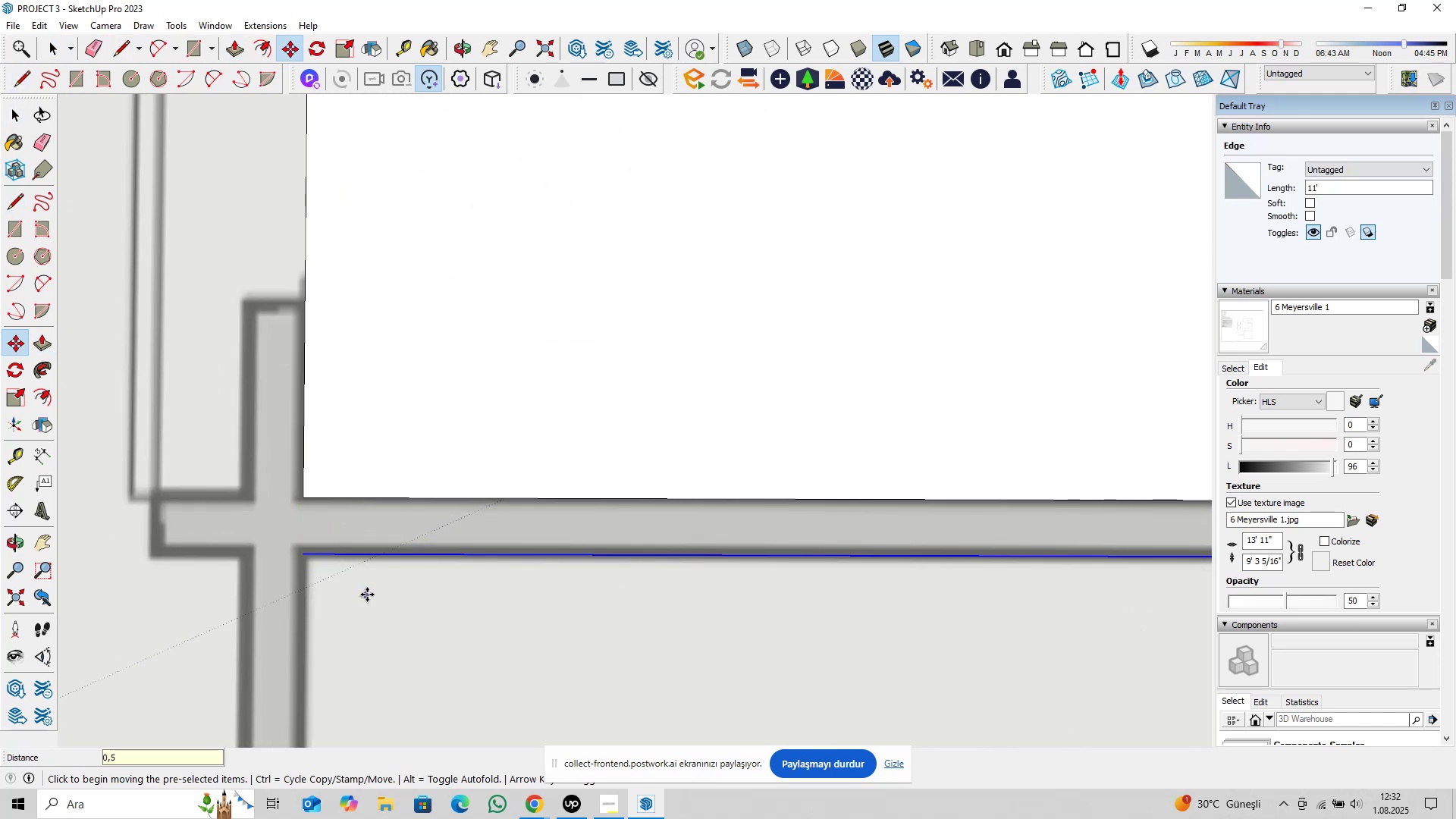 
type( pl)
 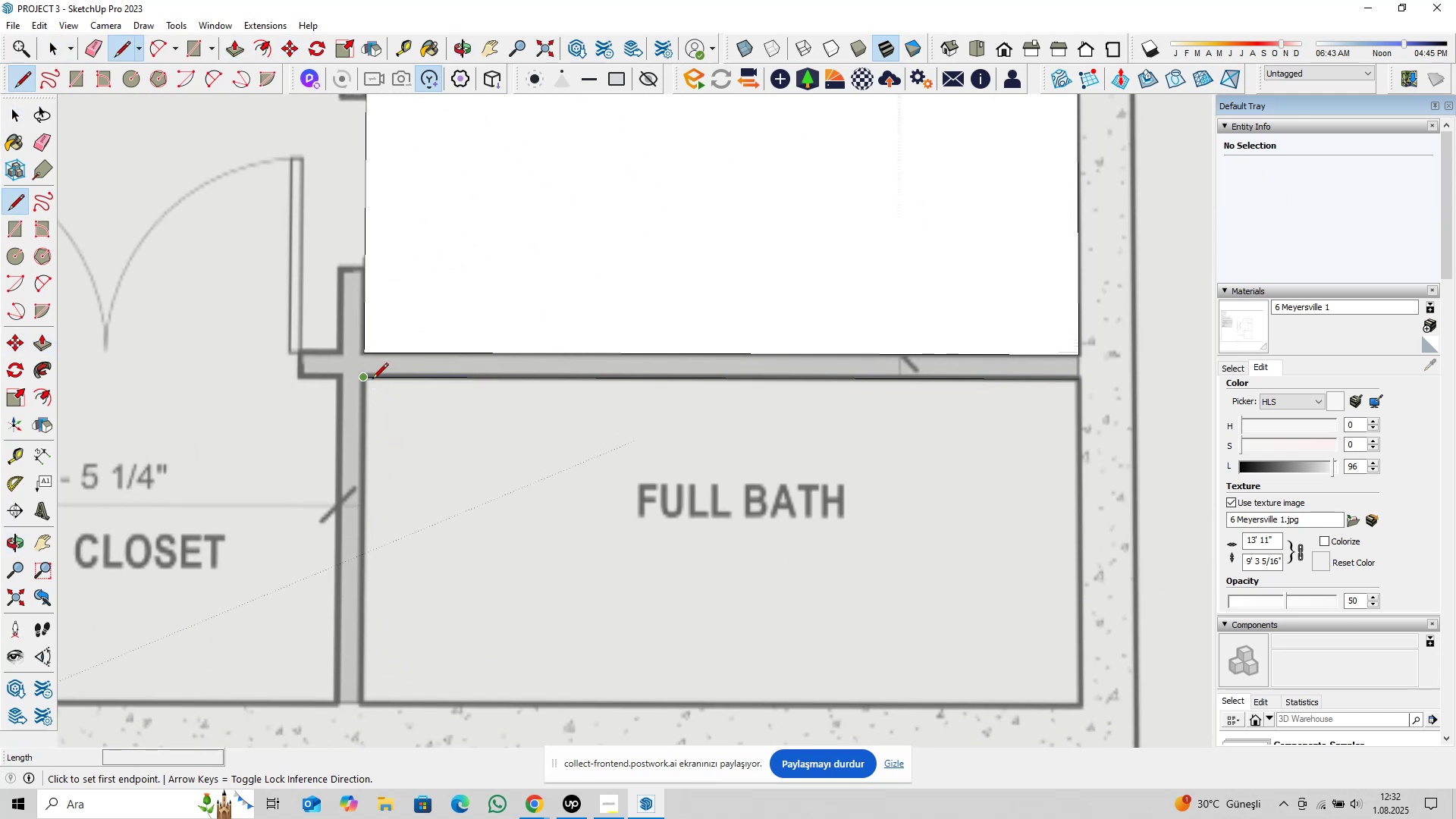 
scroll: coordinate [444, 514], scroll_direction: down, amount: 9.0
 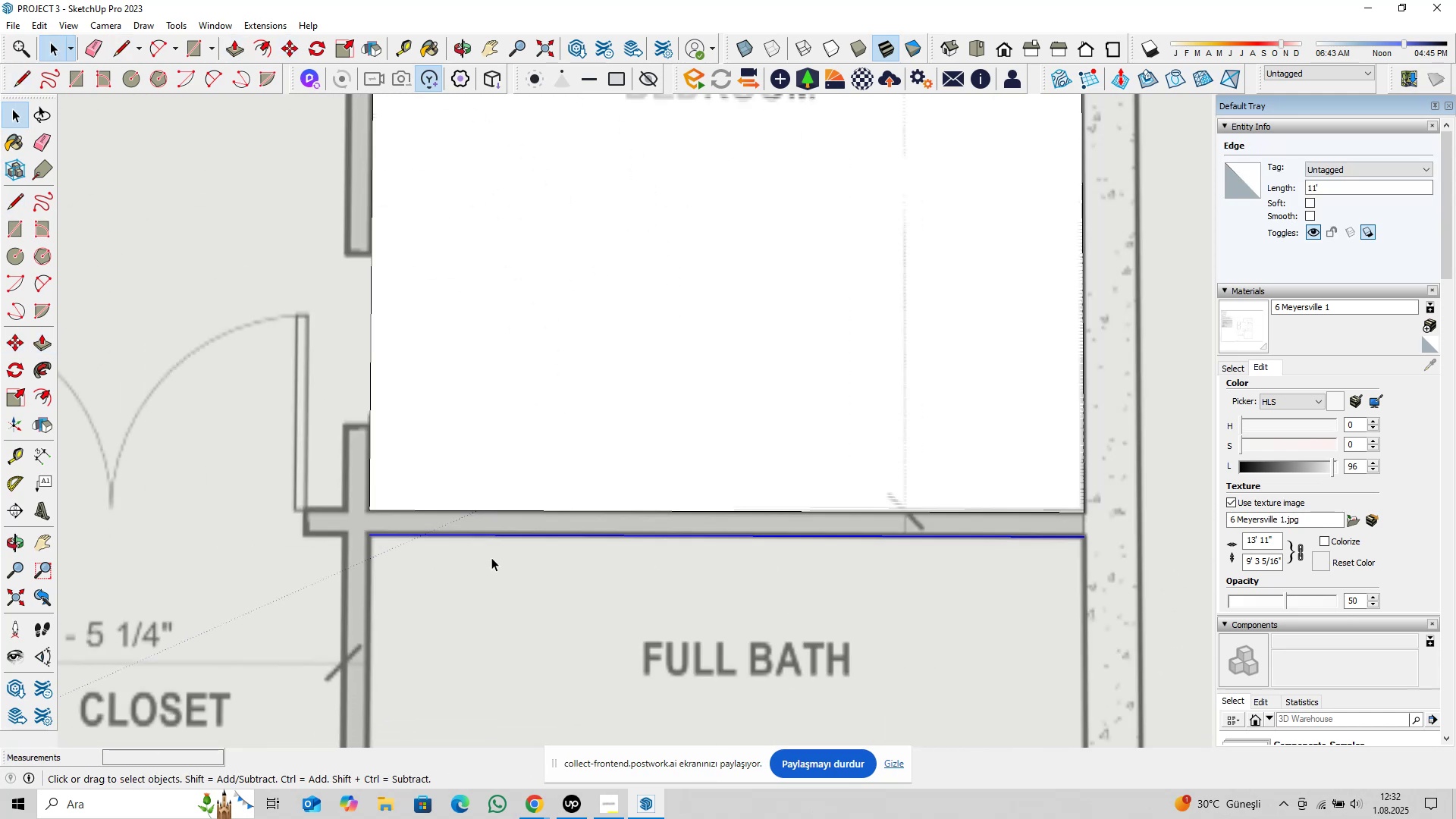 
left_click([371, 378])
 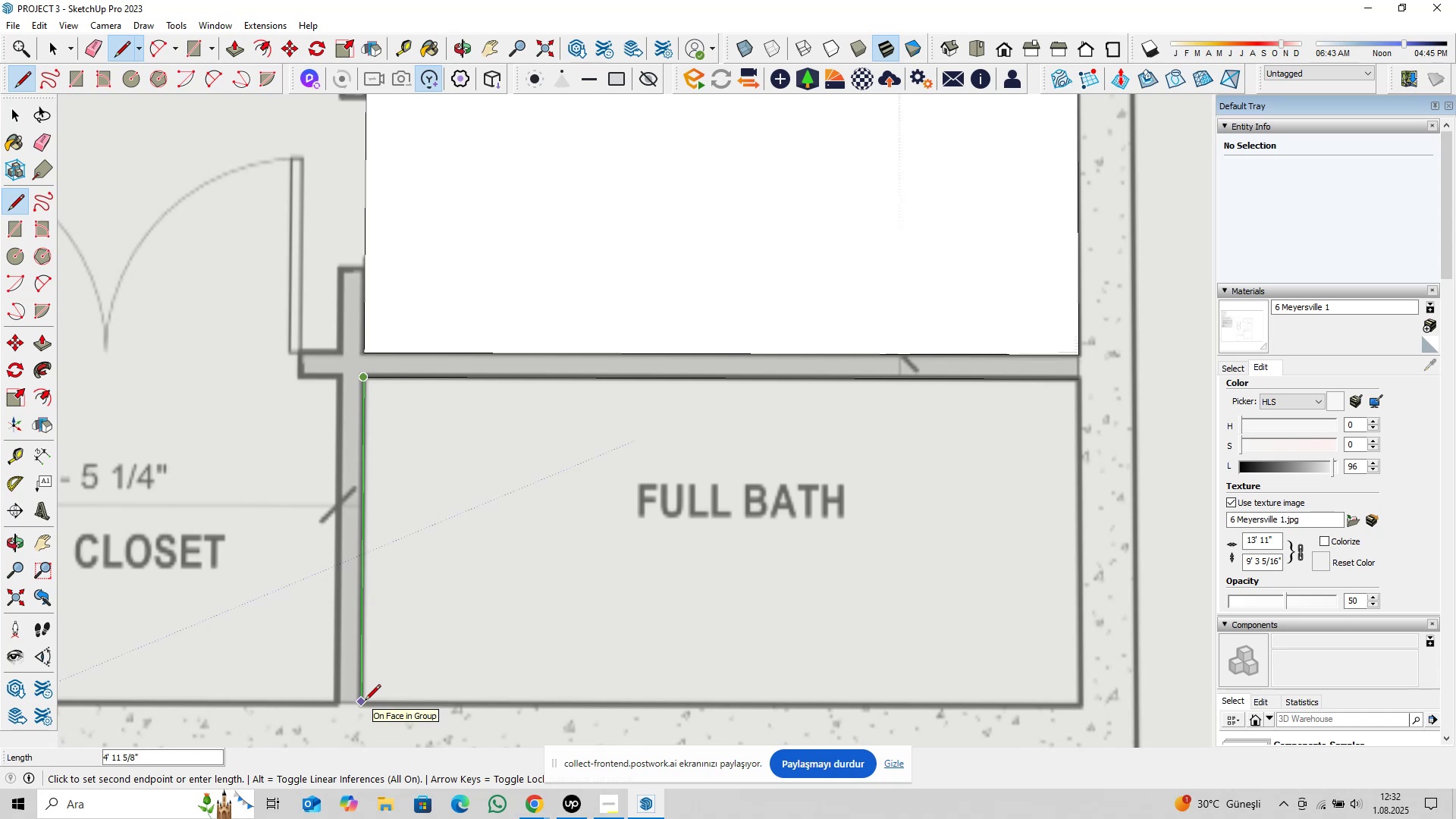 
type(5@)
 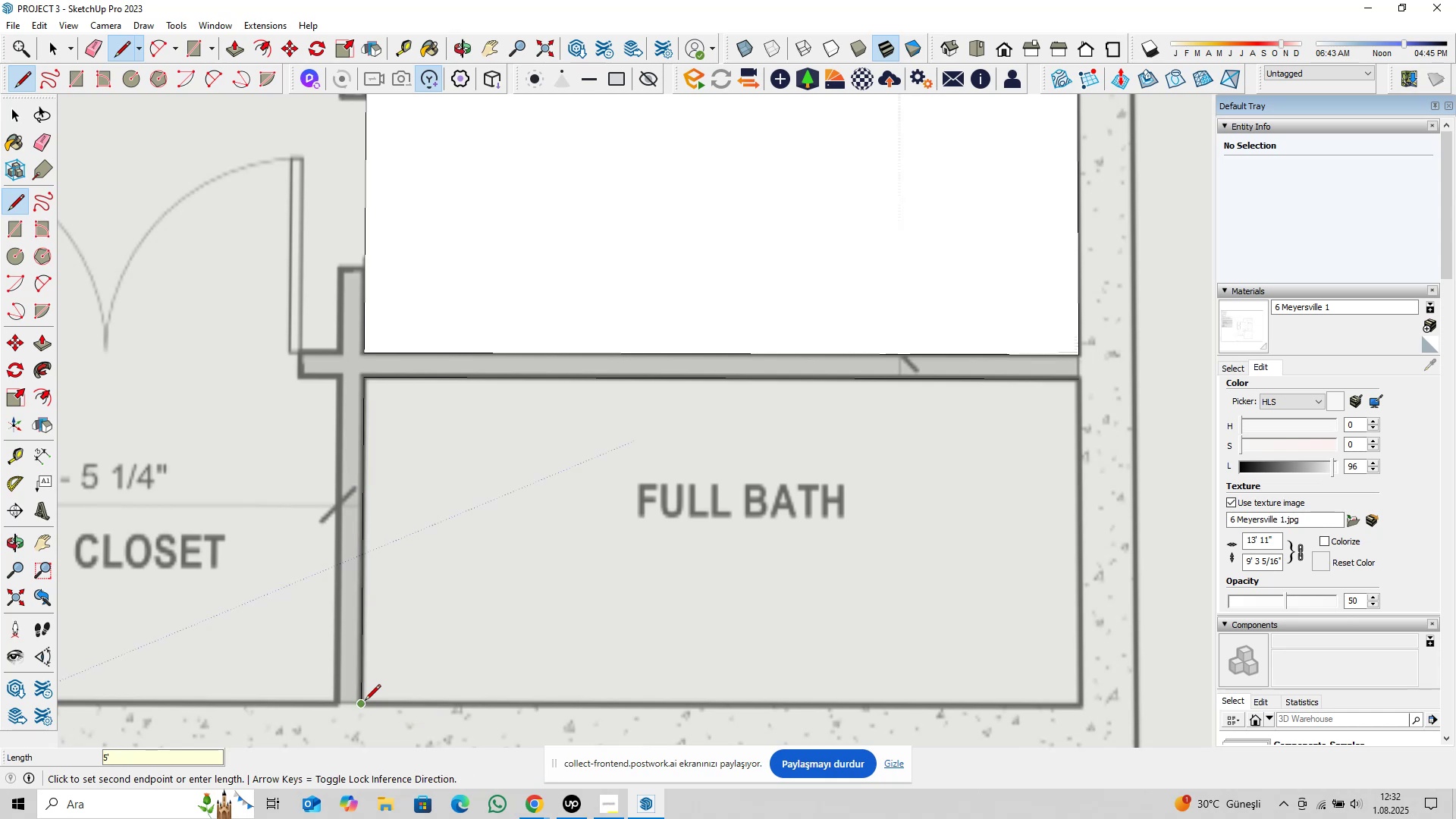 
 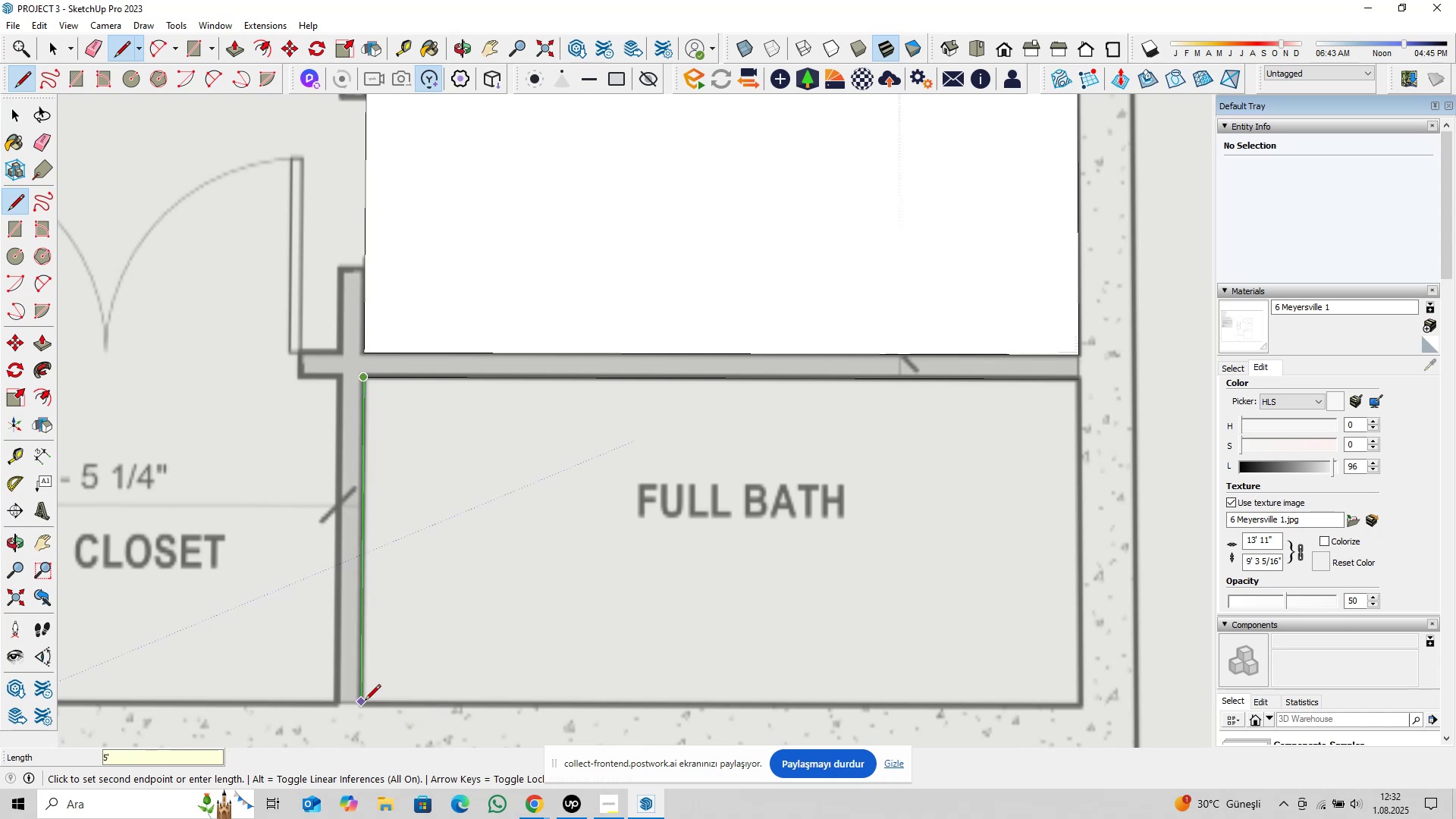 
key(Enter)
 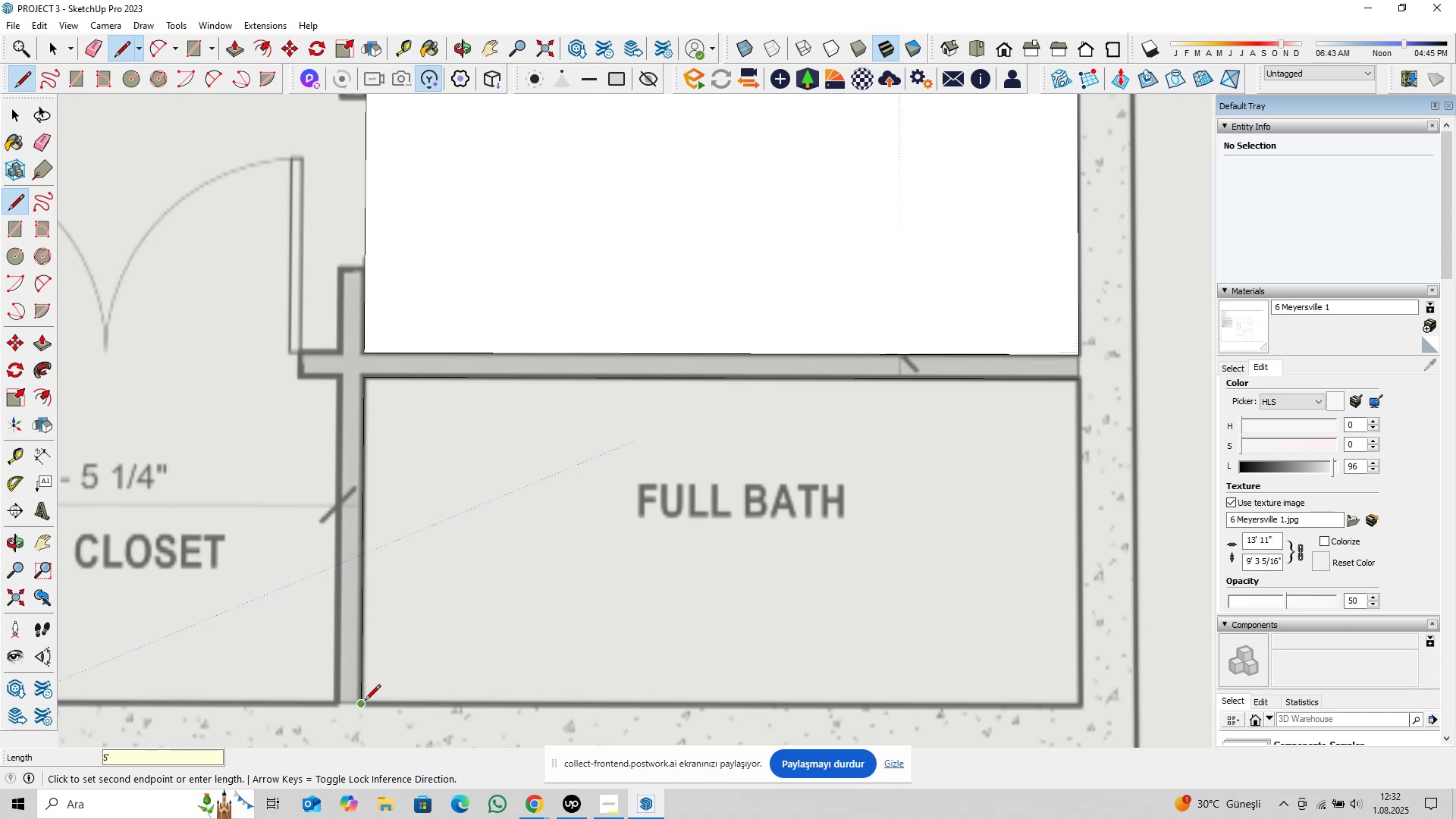 
key(ArrowRight)
 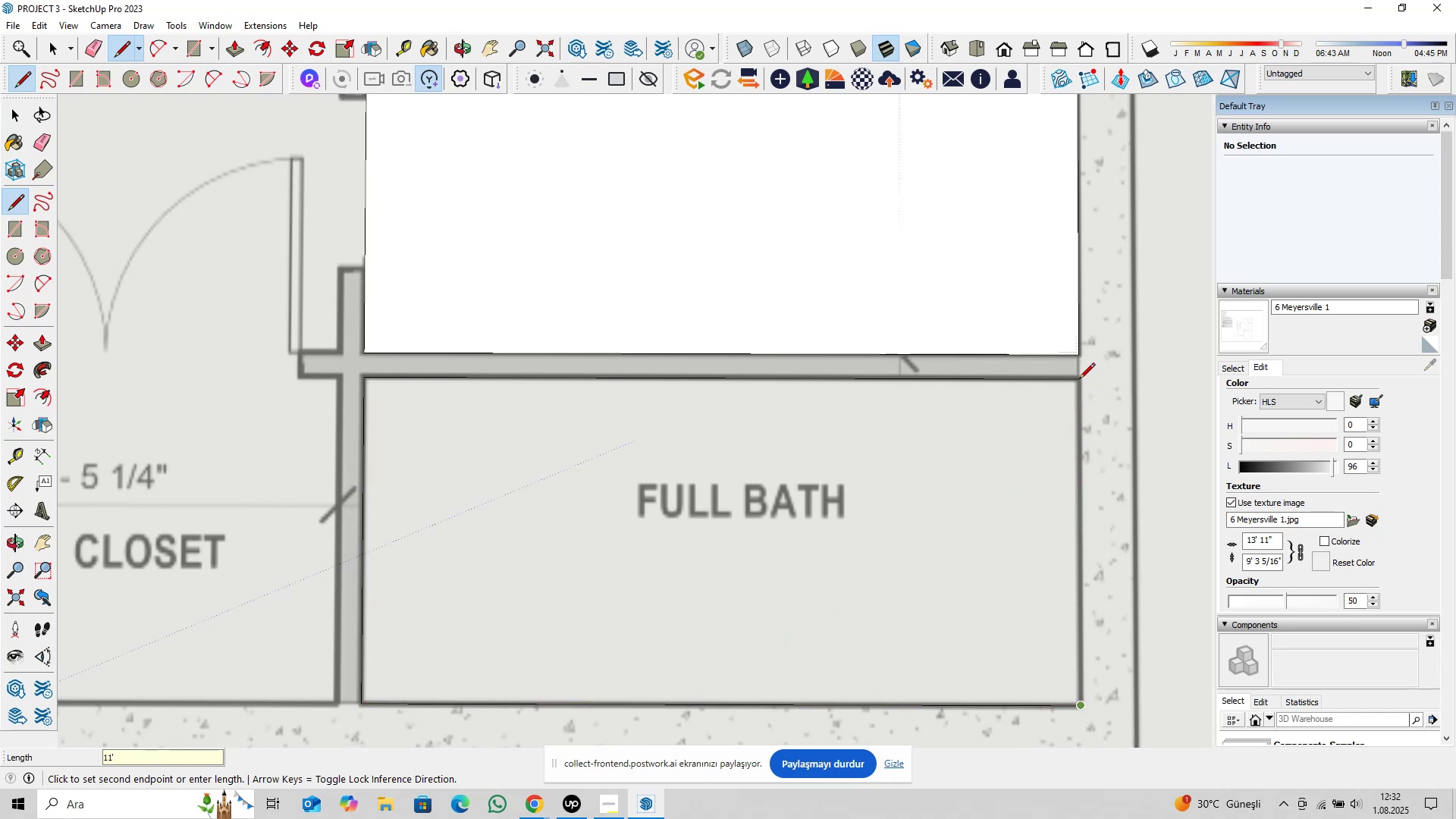 
double_click([1075, 379])
 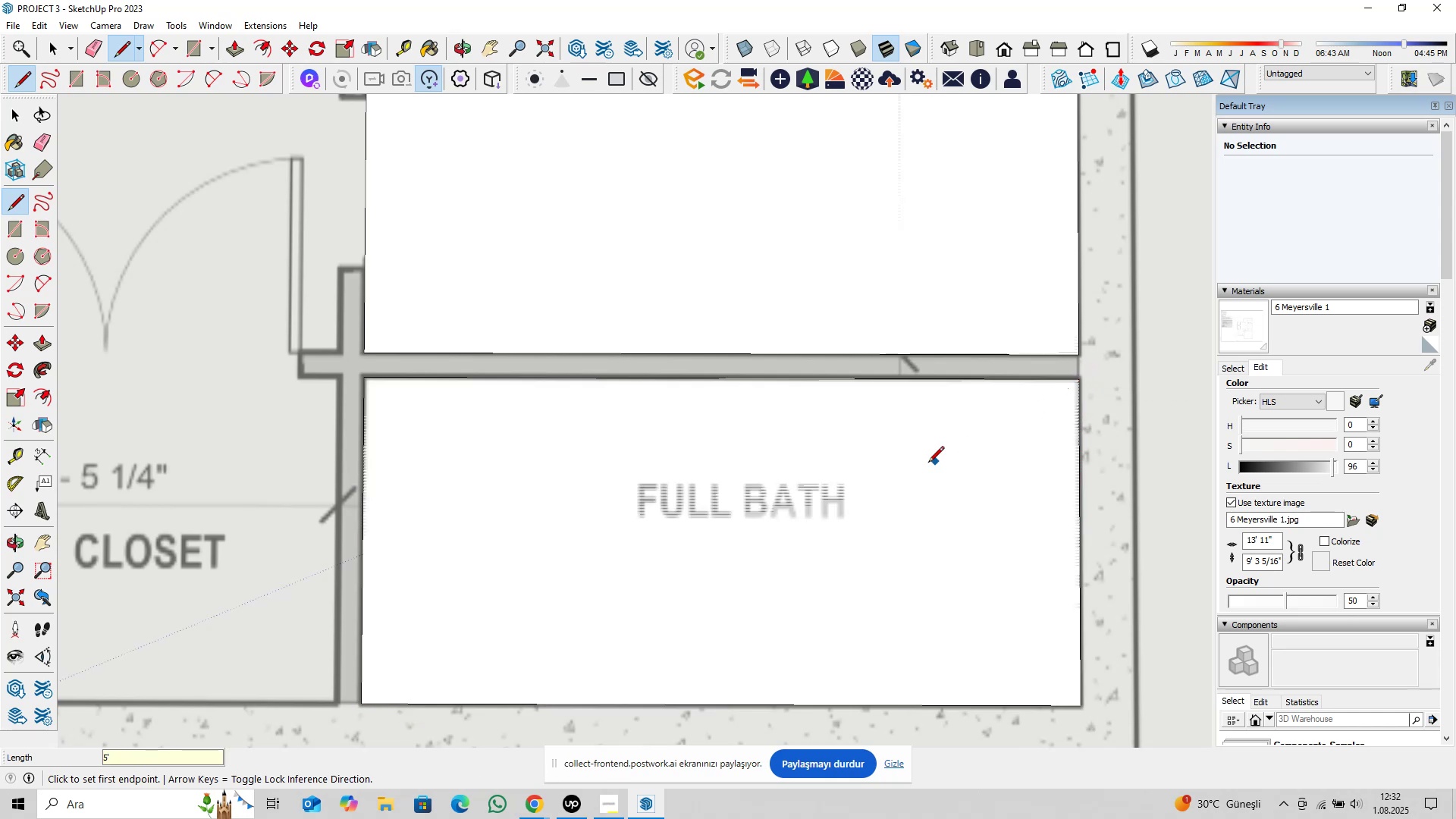 
scroll: coordinate [814, 493], scroll_direction: down, amount: 5.0
 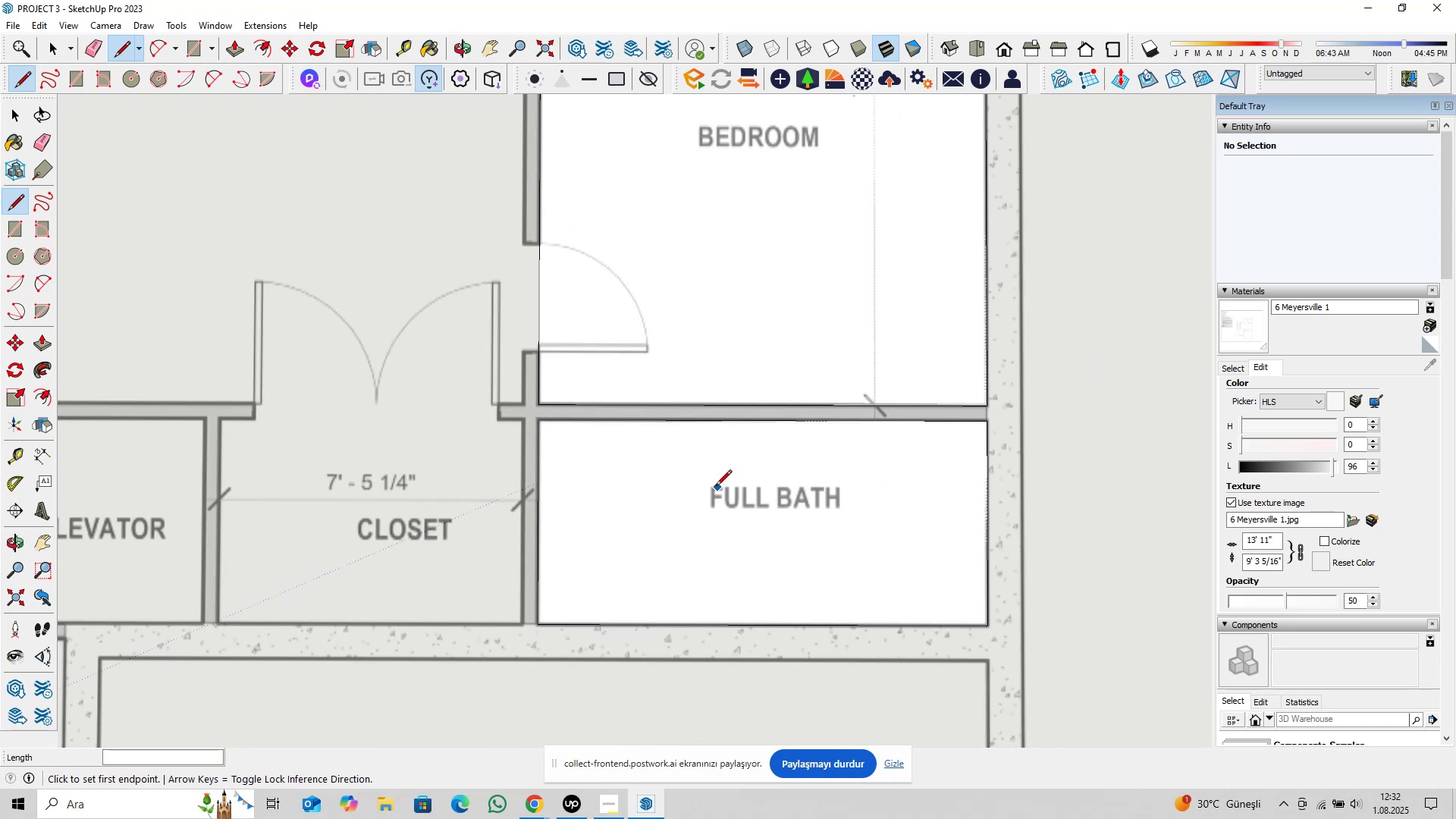 
key(Space)
 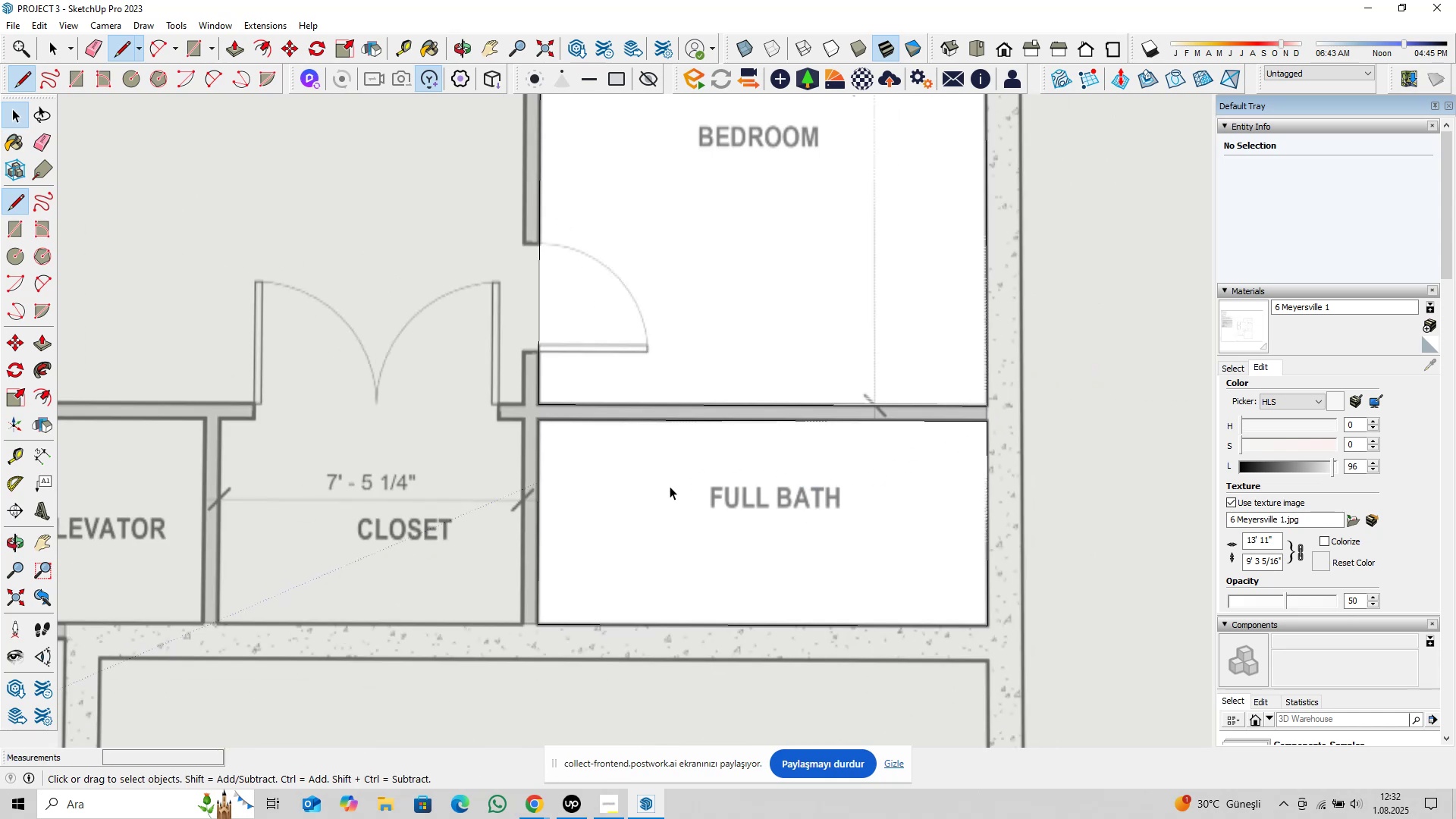 
scroll: coordinate [657, 485], scroll_direction: down, amount: 6.0
 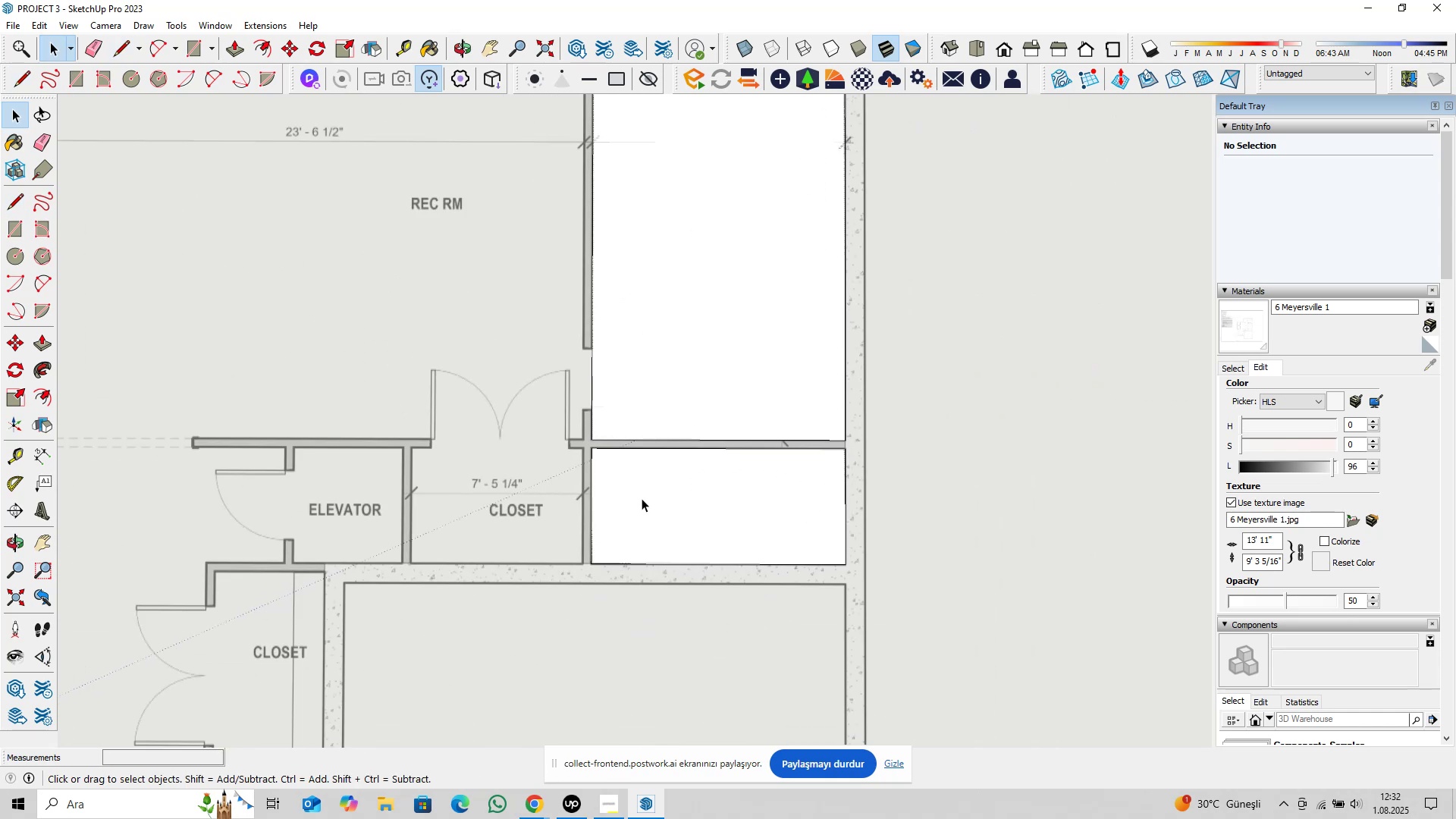 
hold_key(key=ShiftLeft, duration=0.67)
 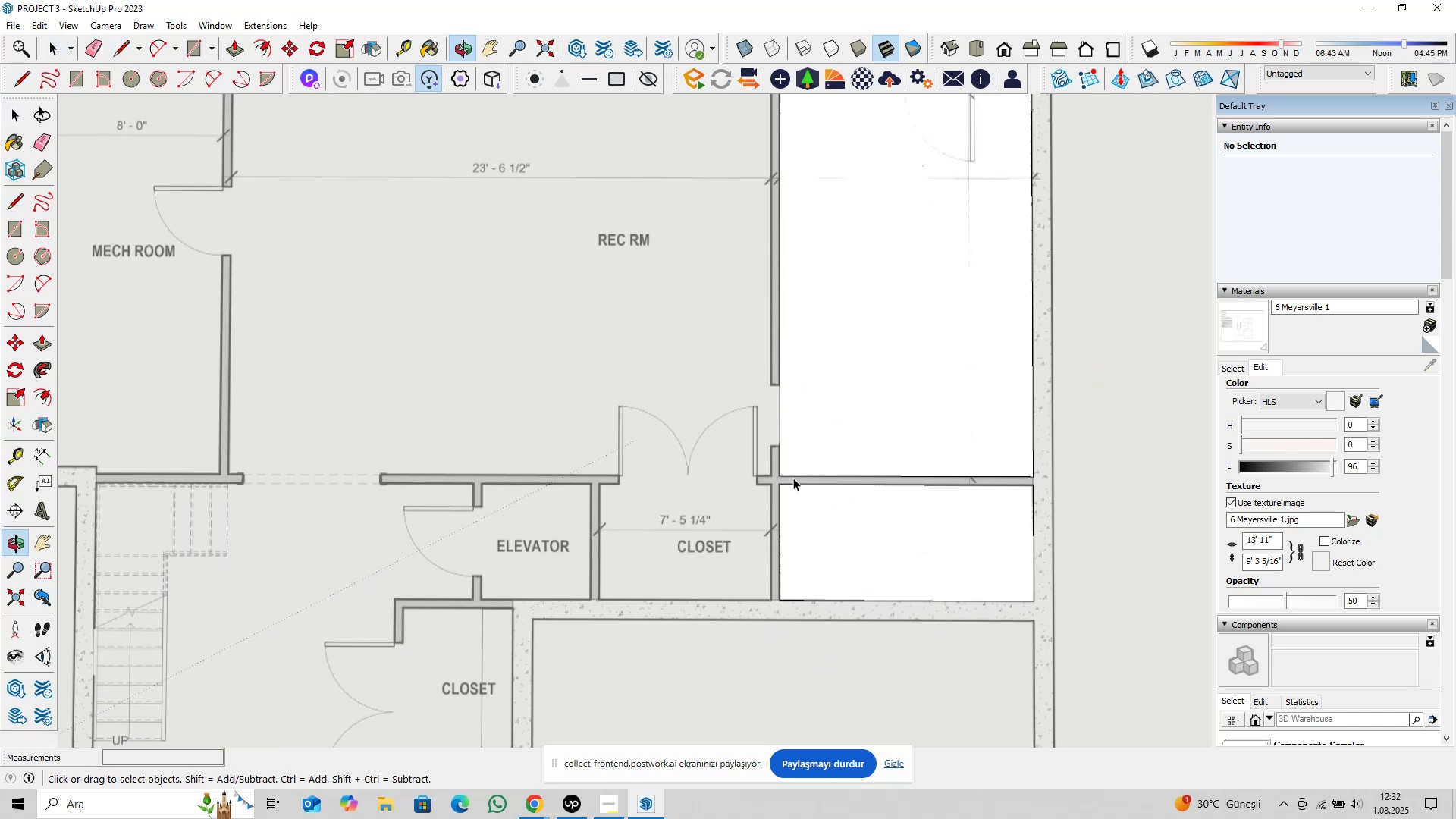 
scroll: coordinate [792, 469], scroll_direction: up, amount: 14.0
 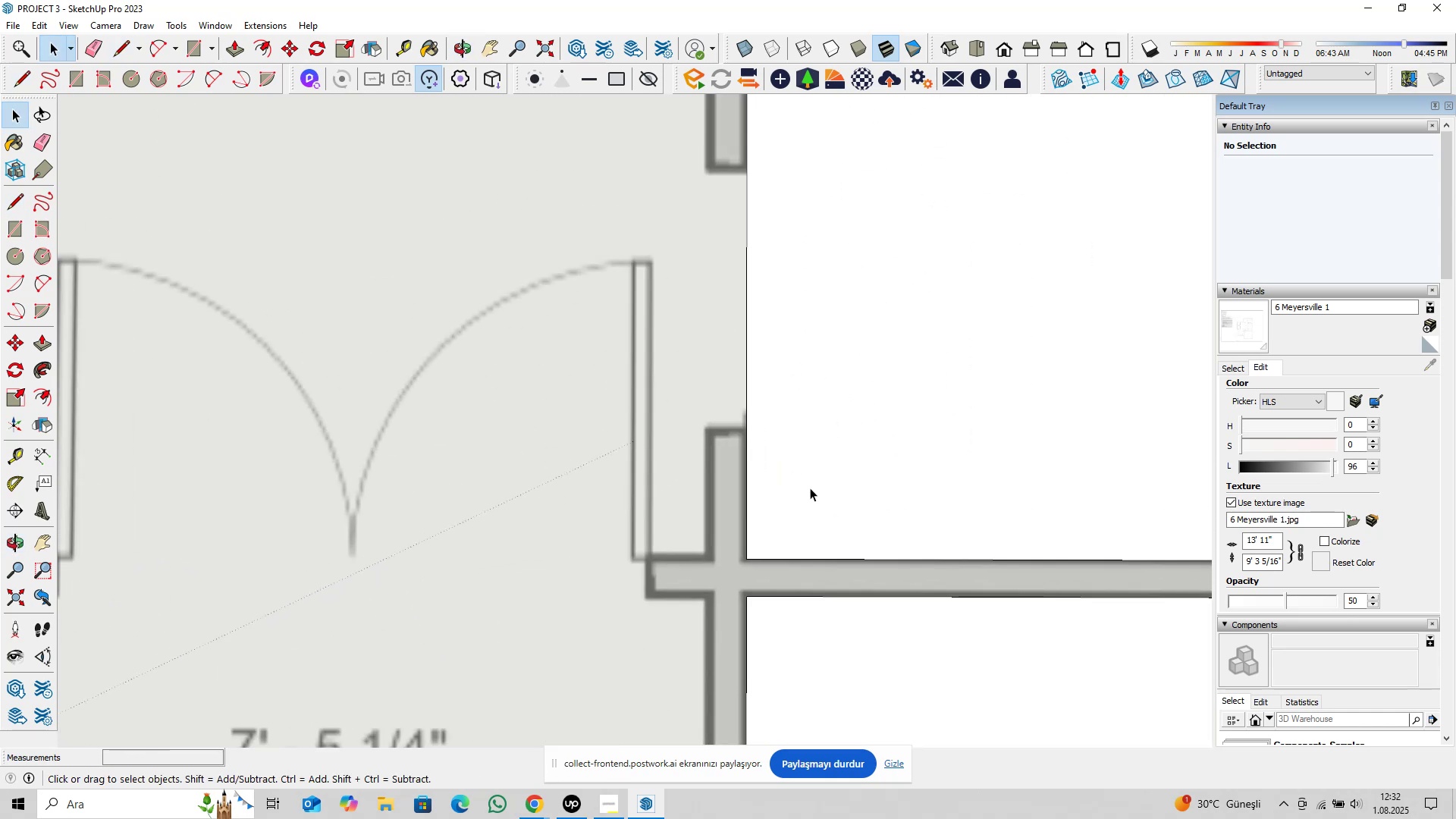 
left_click([810, 488])
 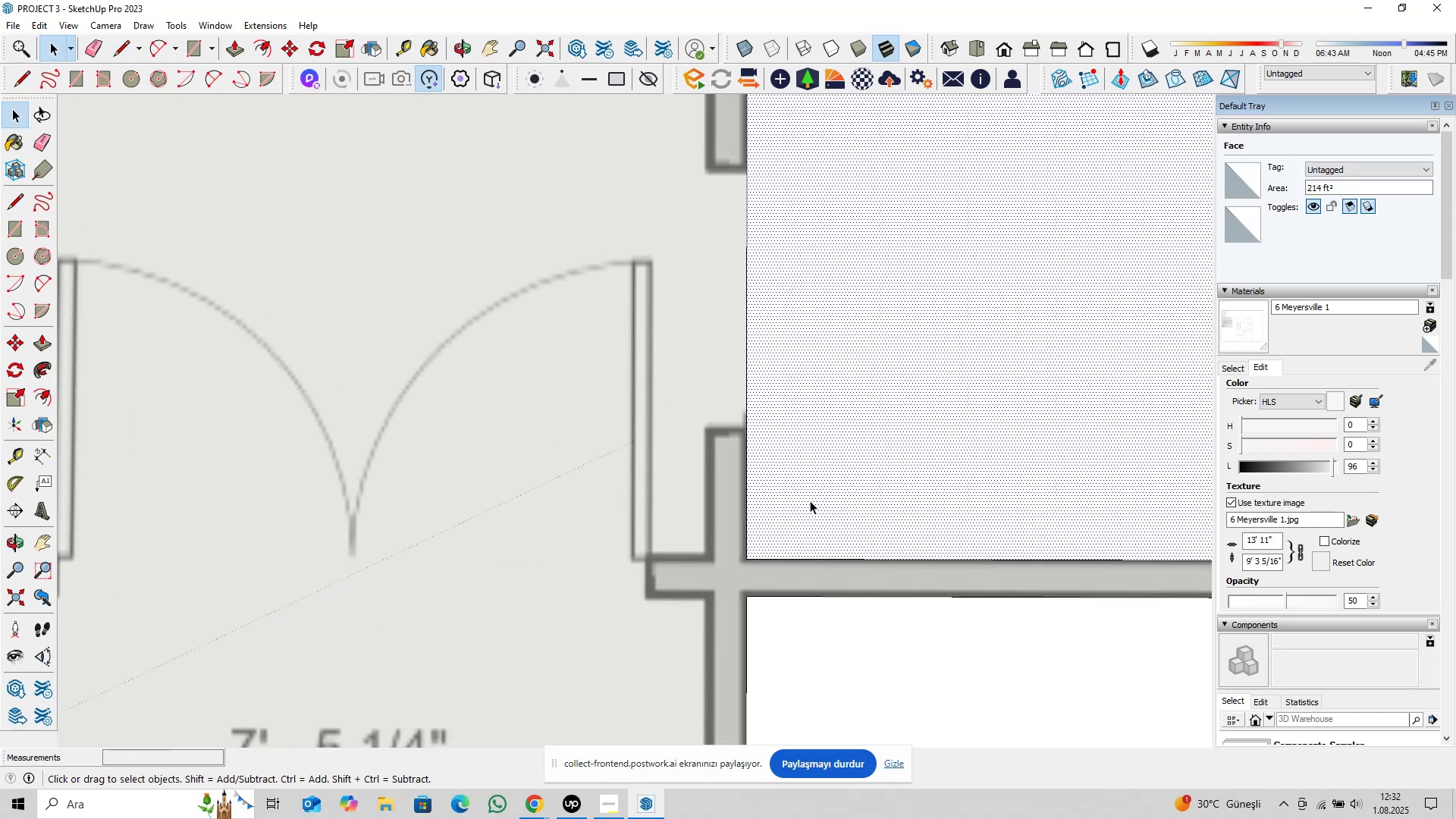 
type(pl)
 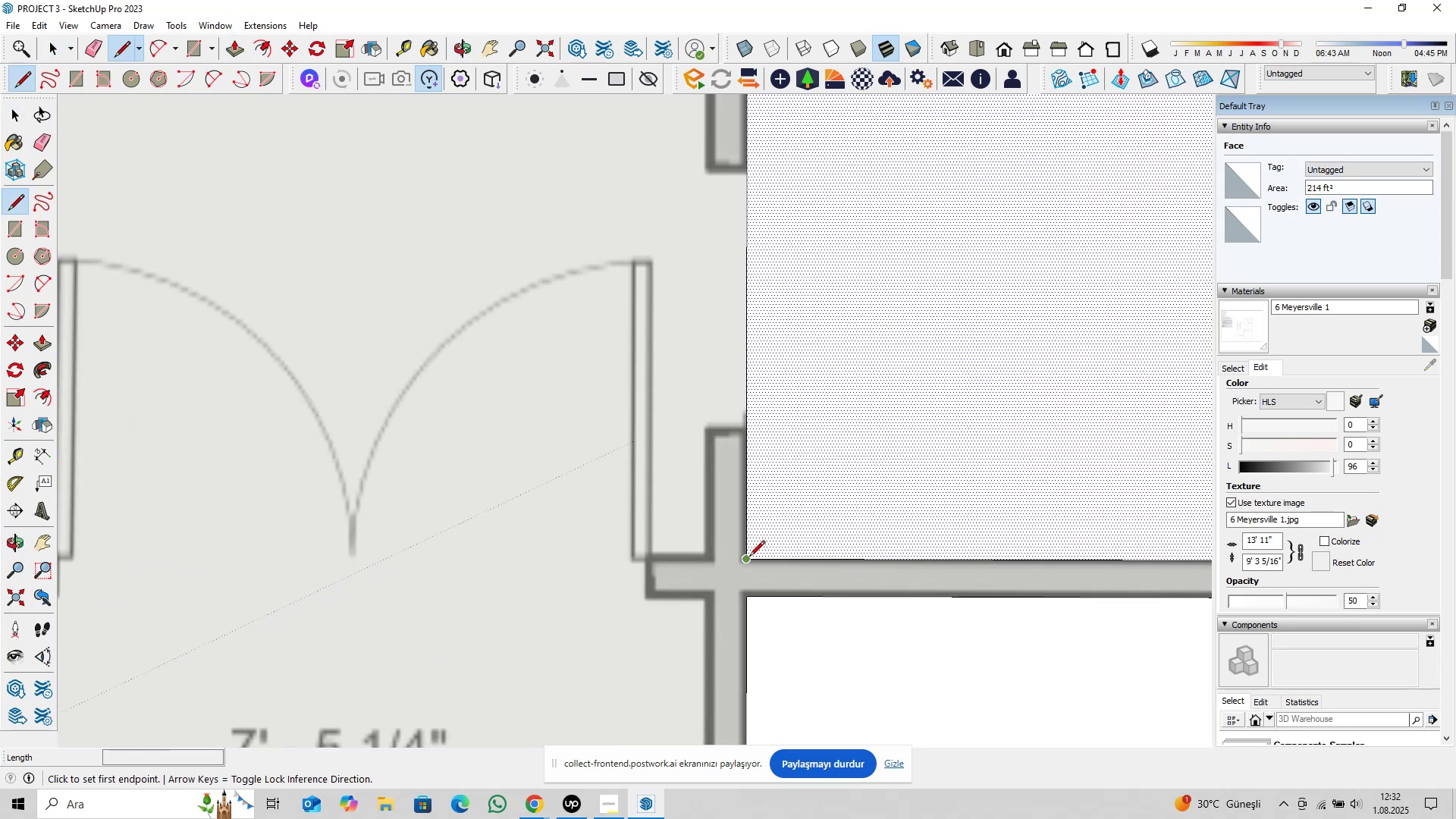 
left_click([749, 557])
 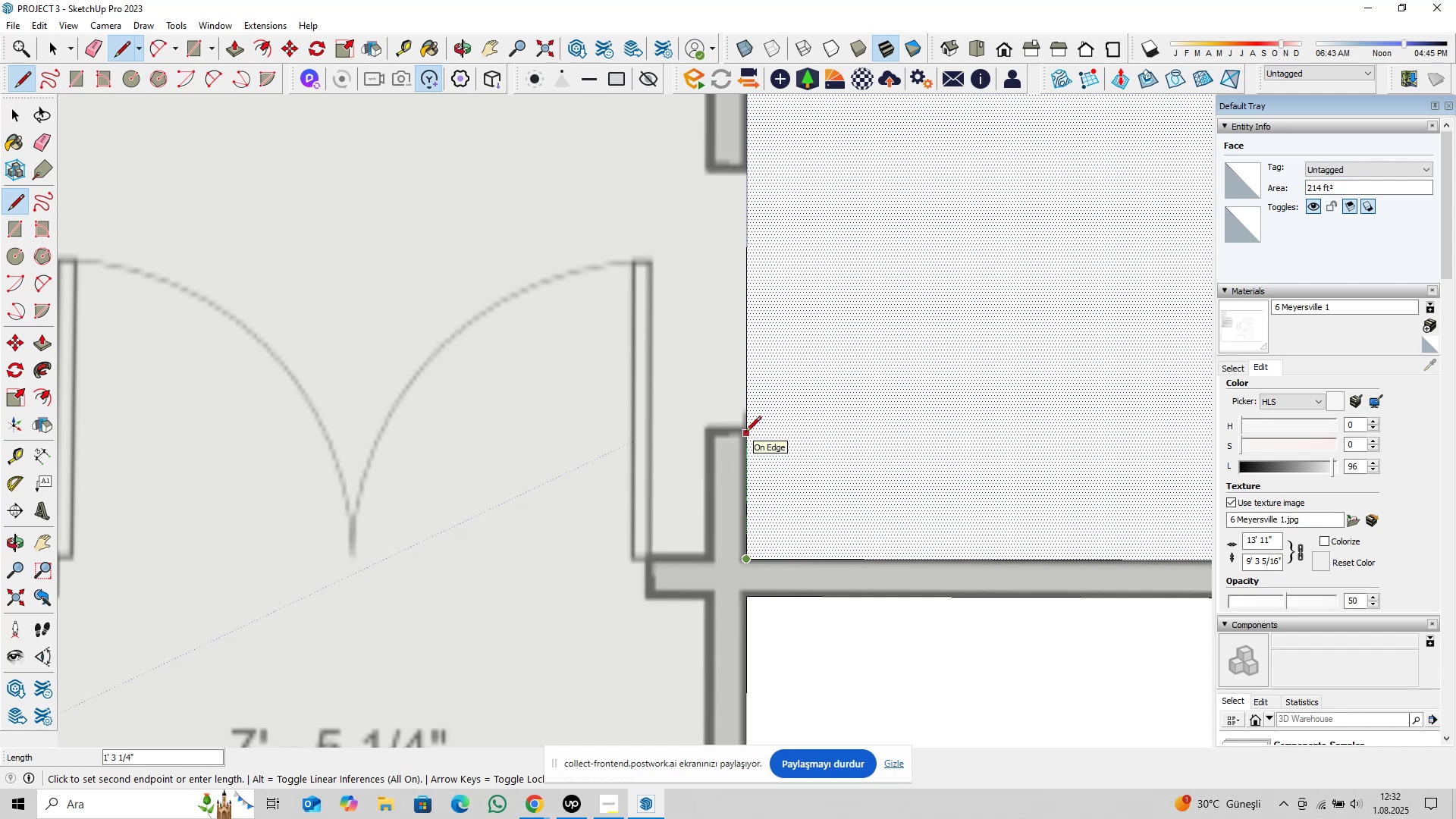 
scroll: coordinate [745, 433], scroll_direction: up, amount: 4.0
 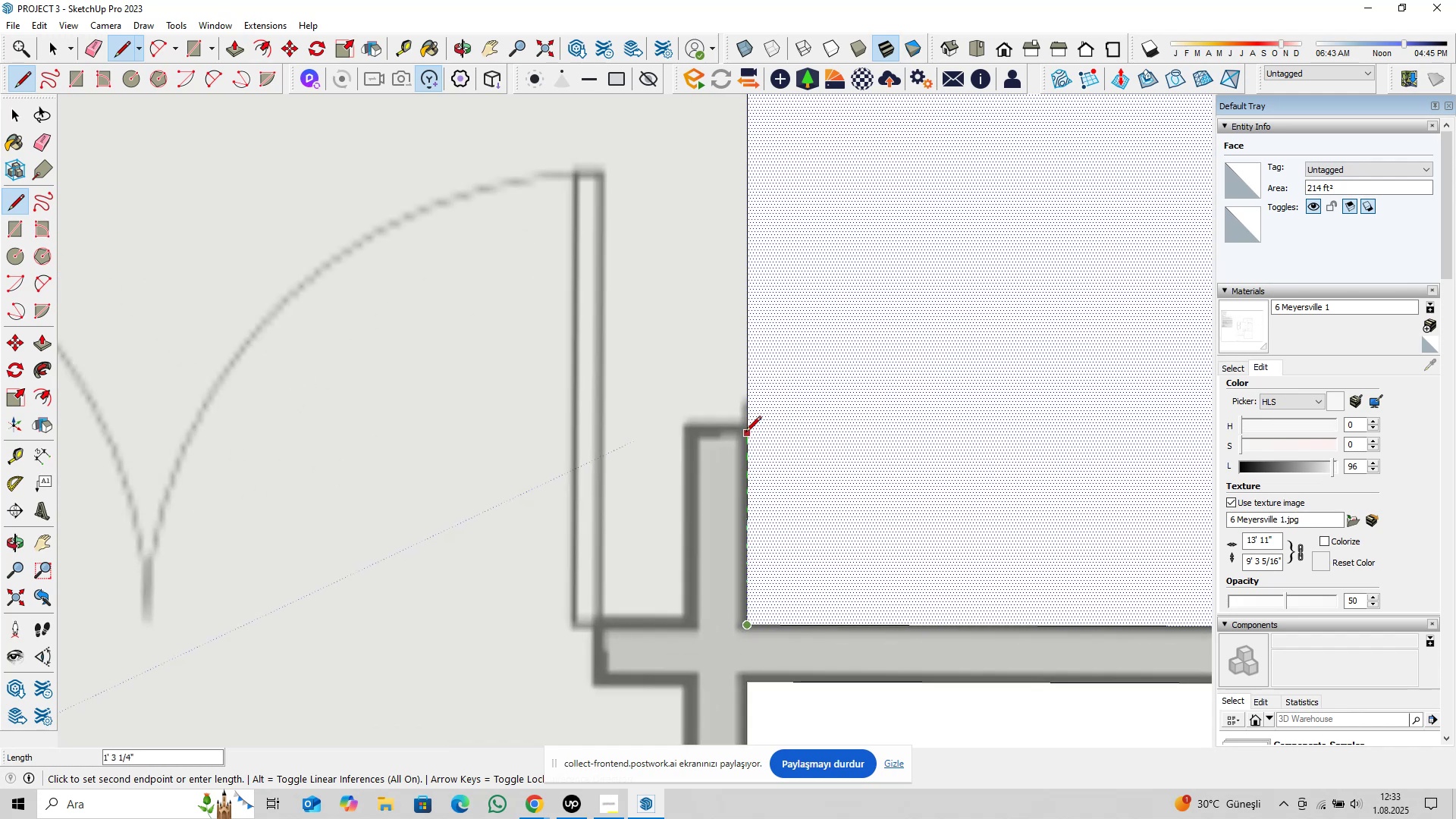 
type(1@4)
 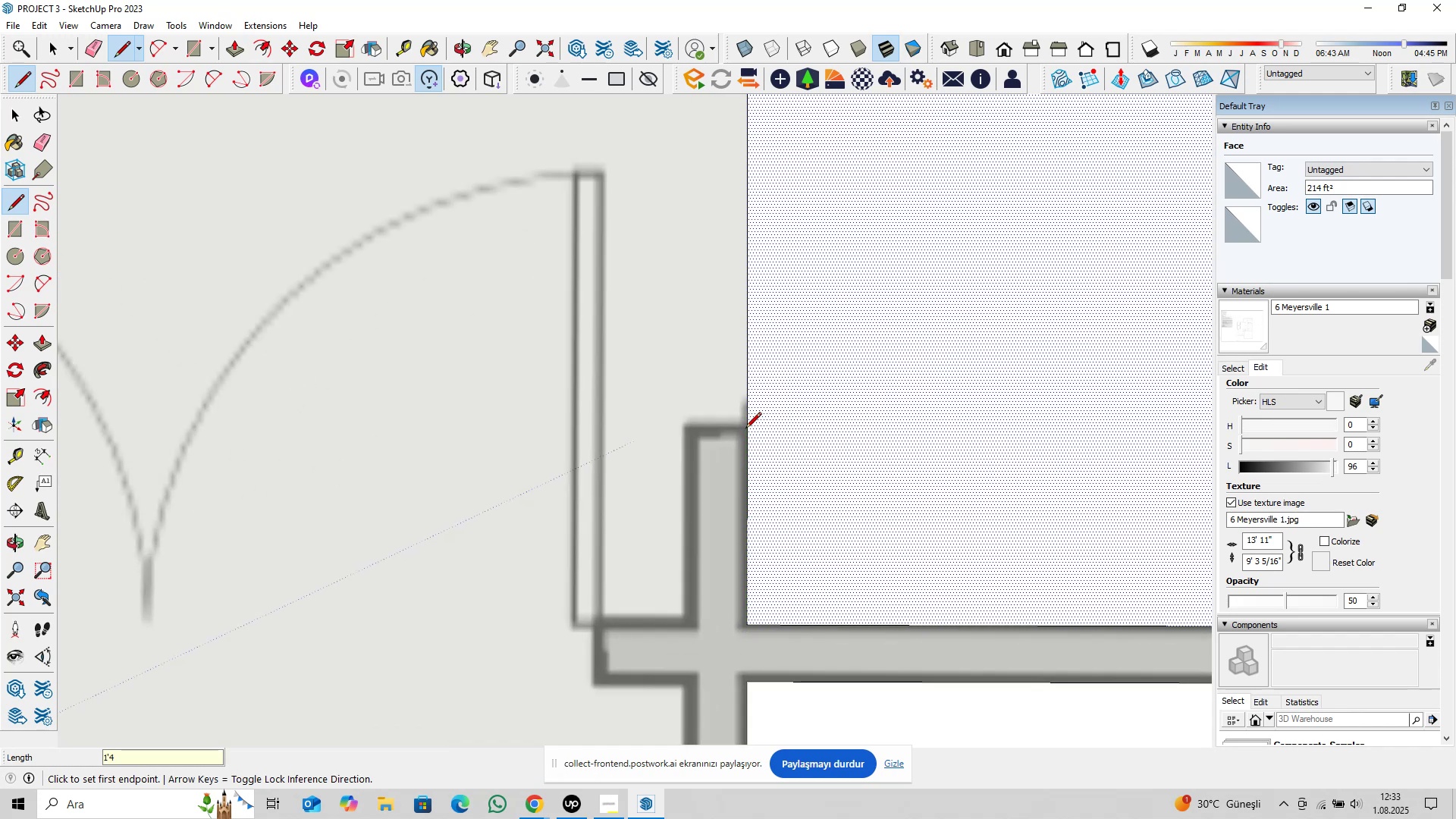 
 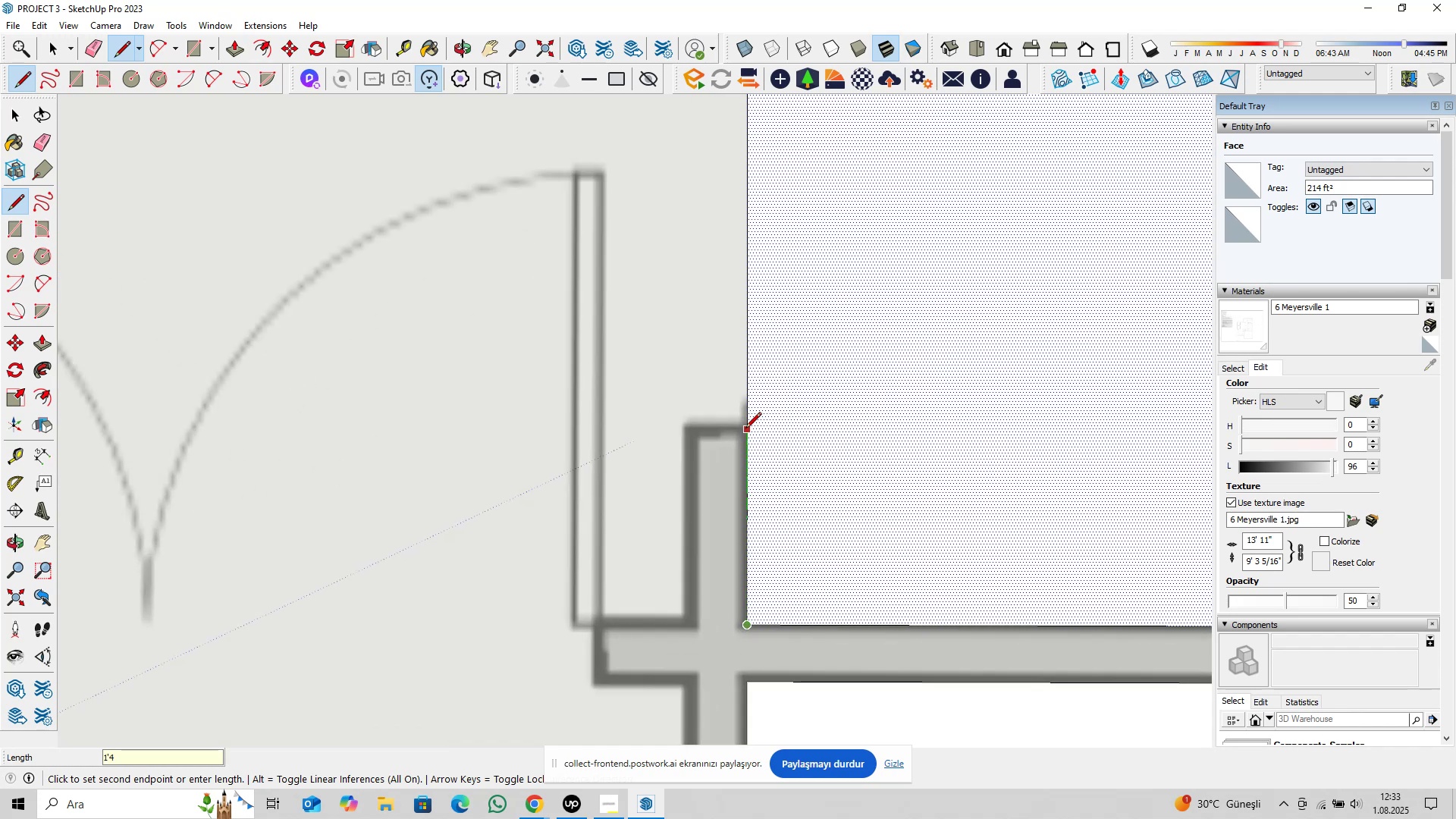 
key(Enter)
 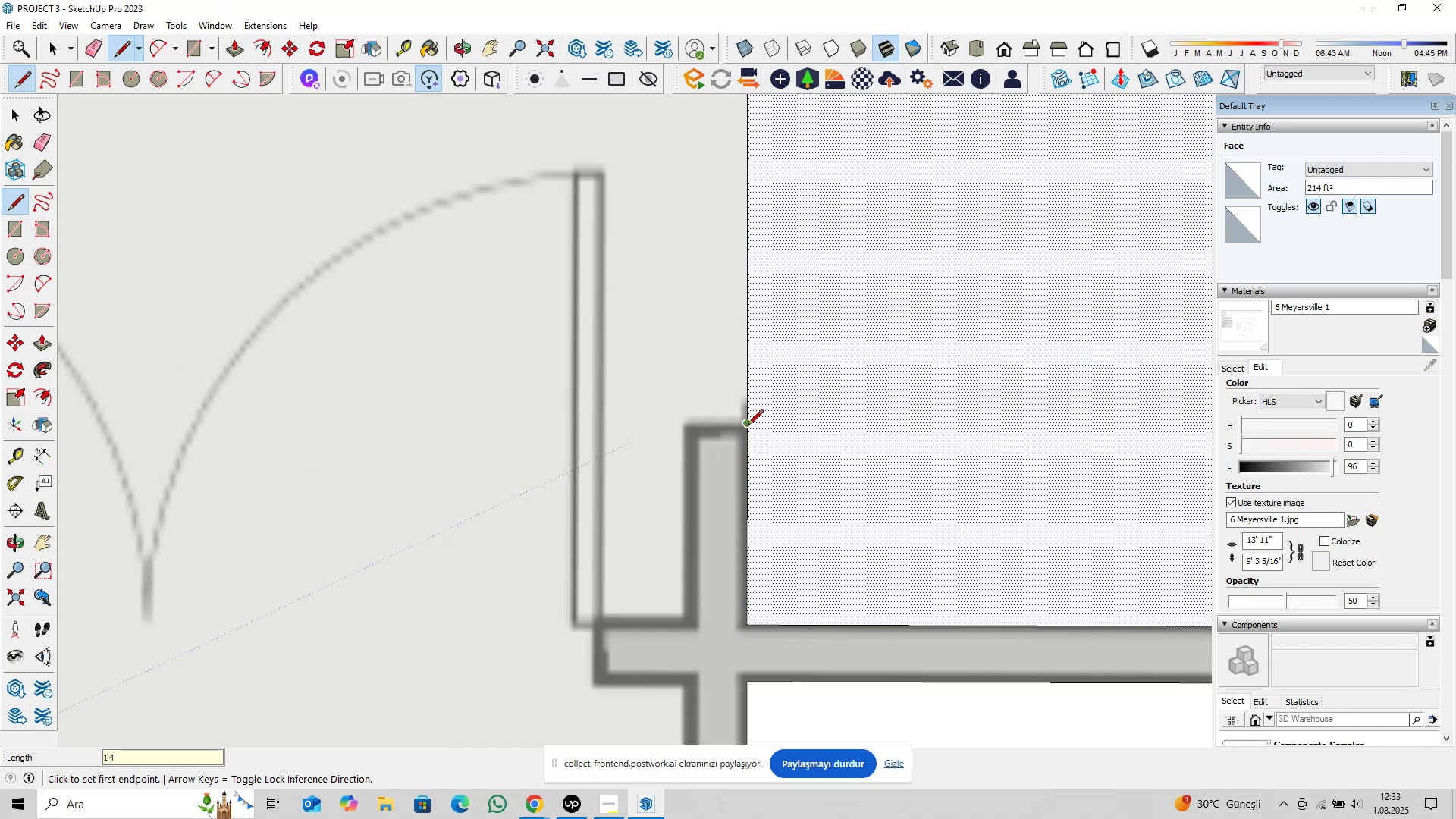 
left_click([748, 426])
 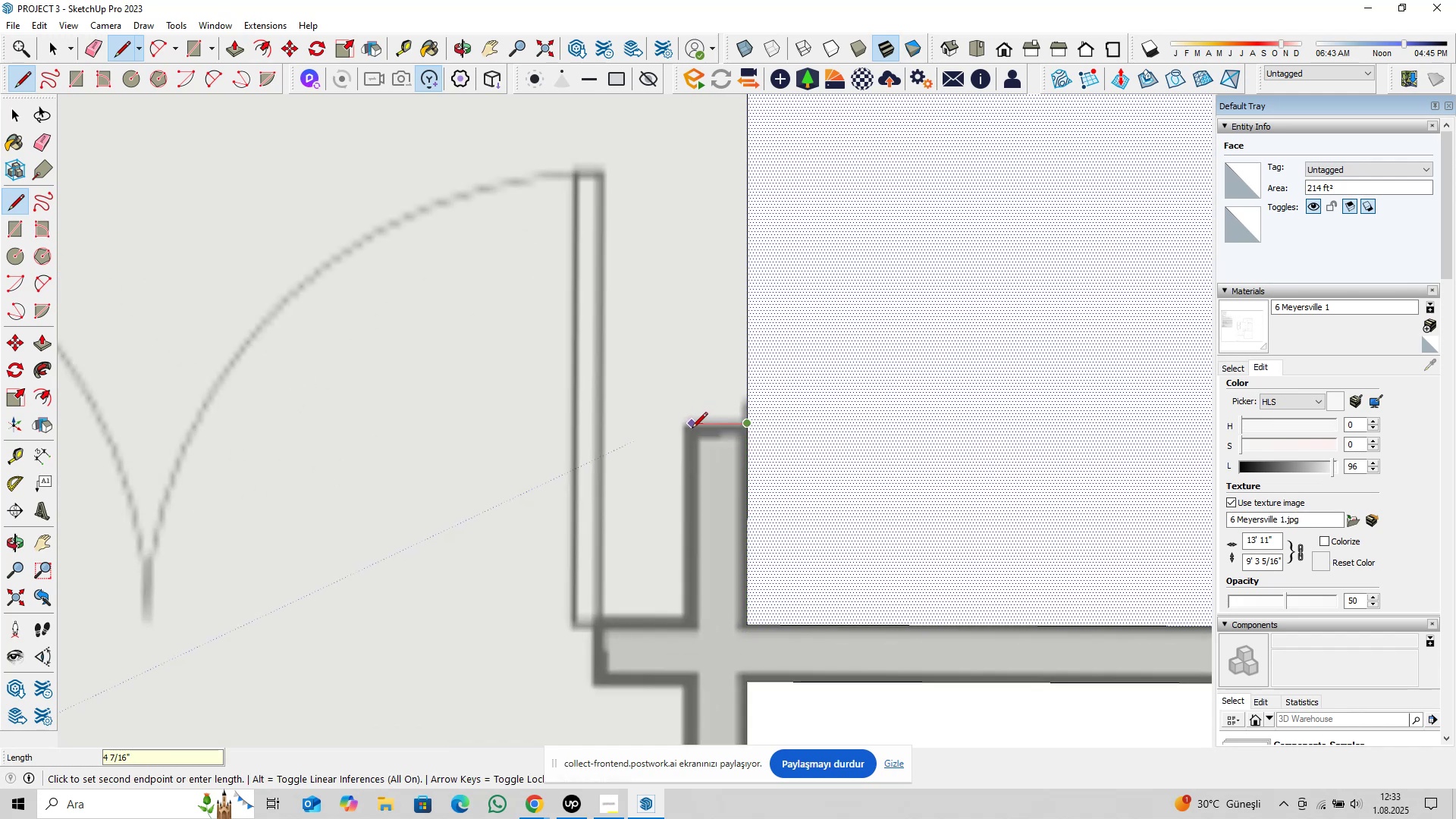 
key(4)
 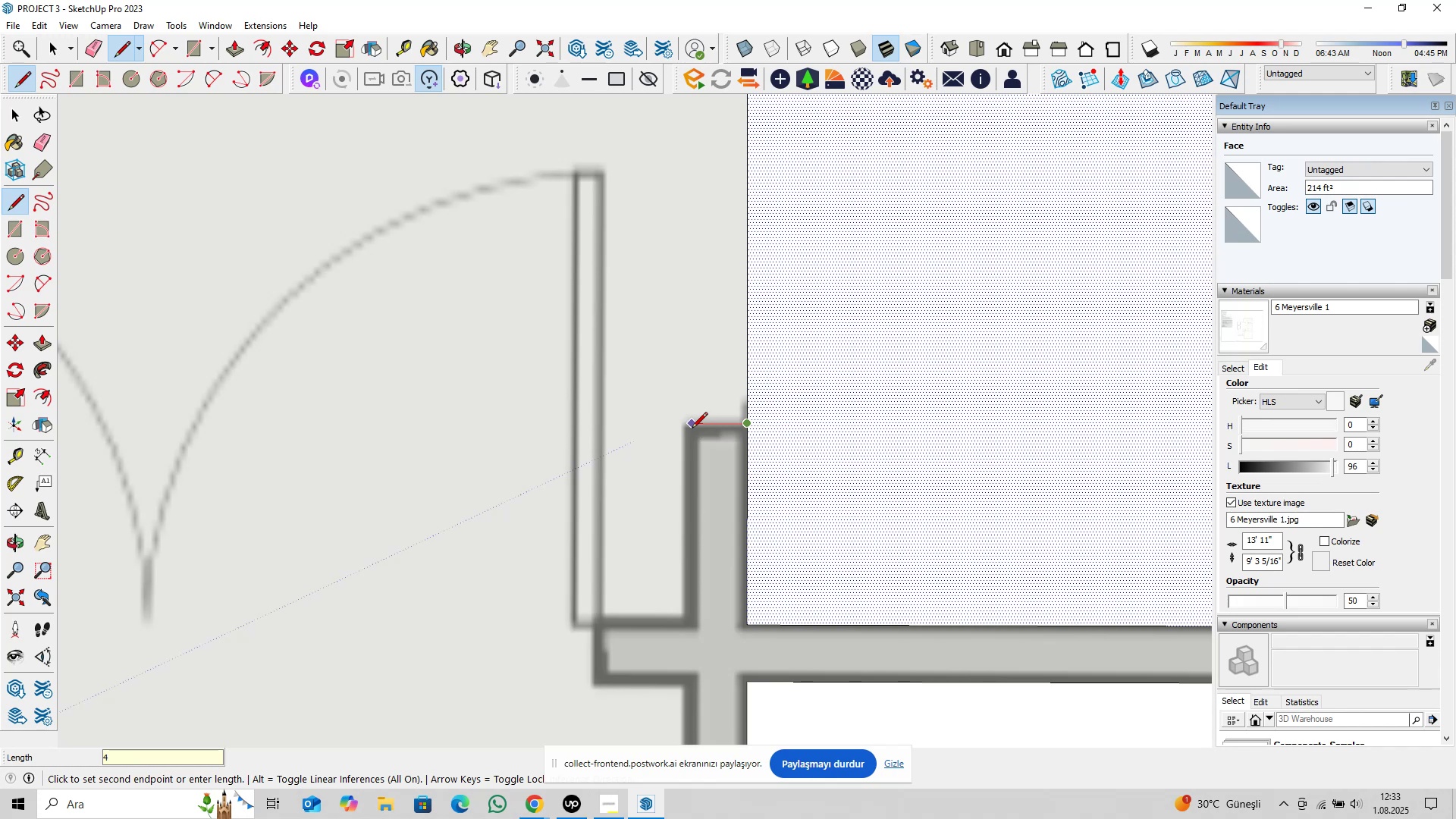 
key(Comma)
 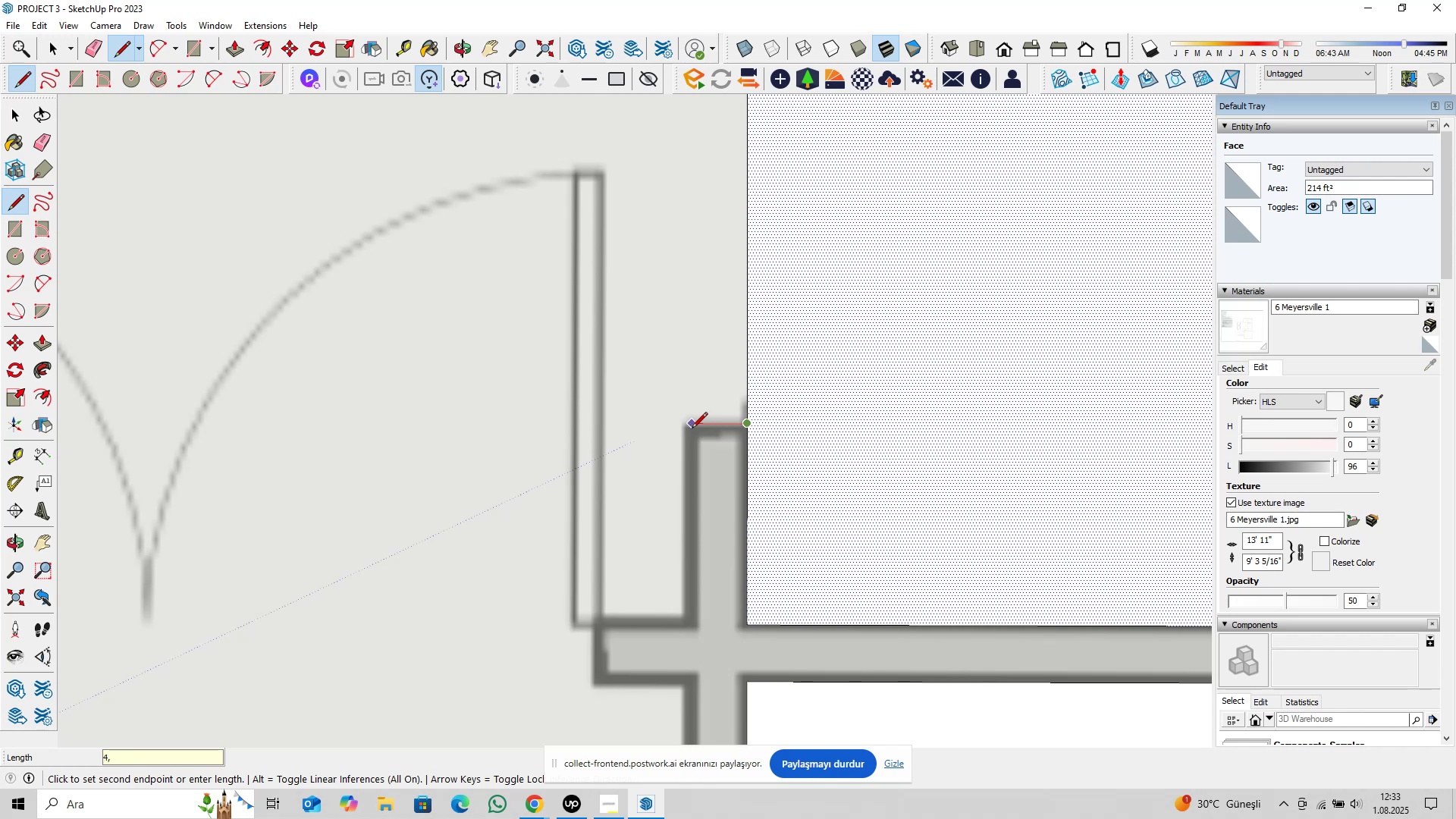 
key(5)
 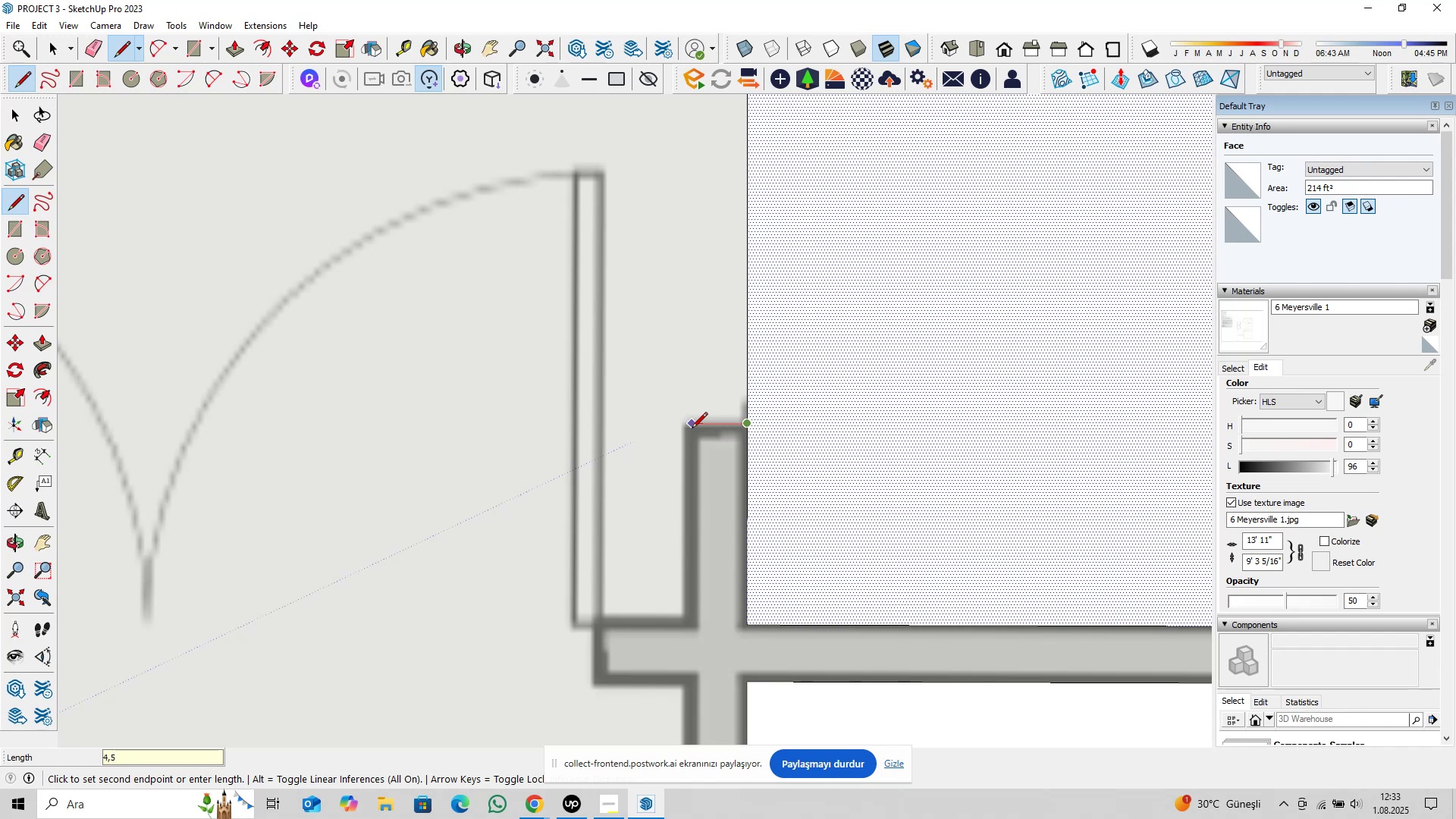 
key(Enter)
 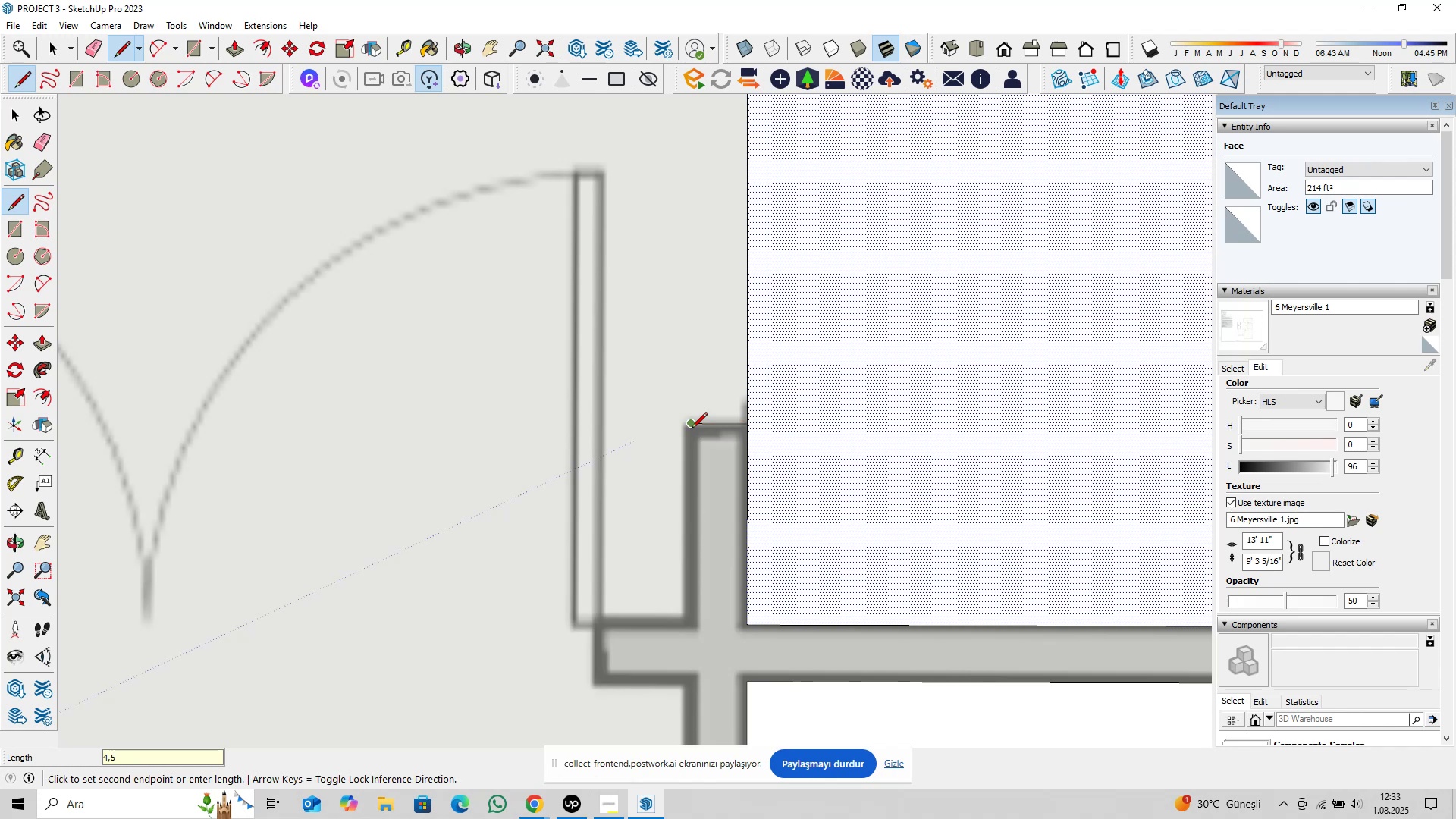 
key(ArrowRight)
 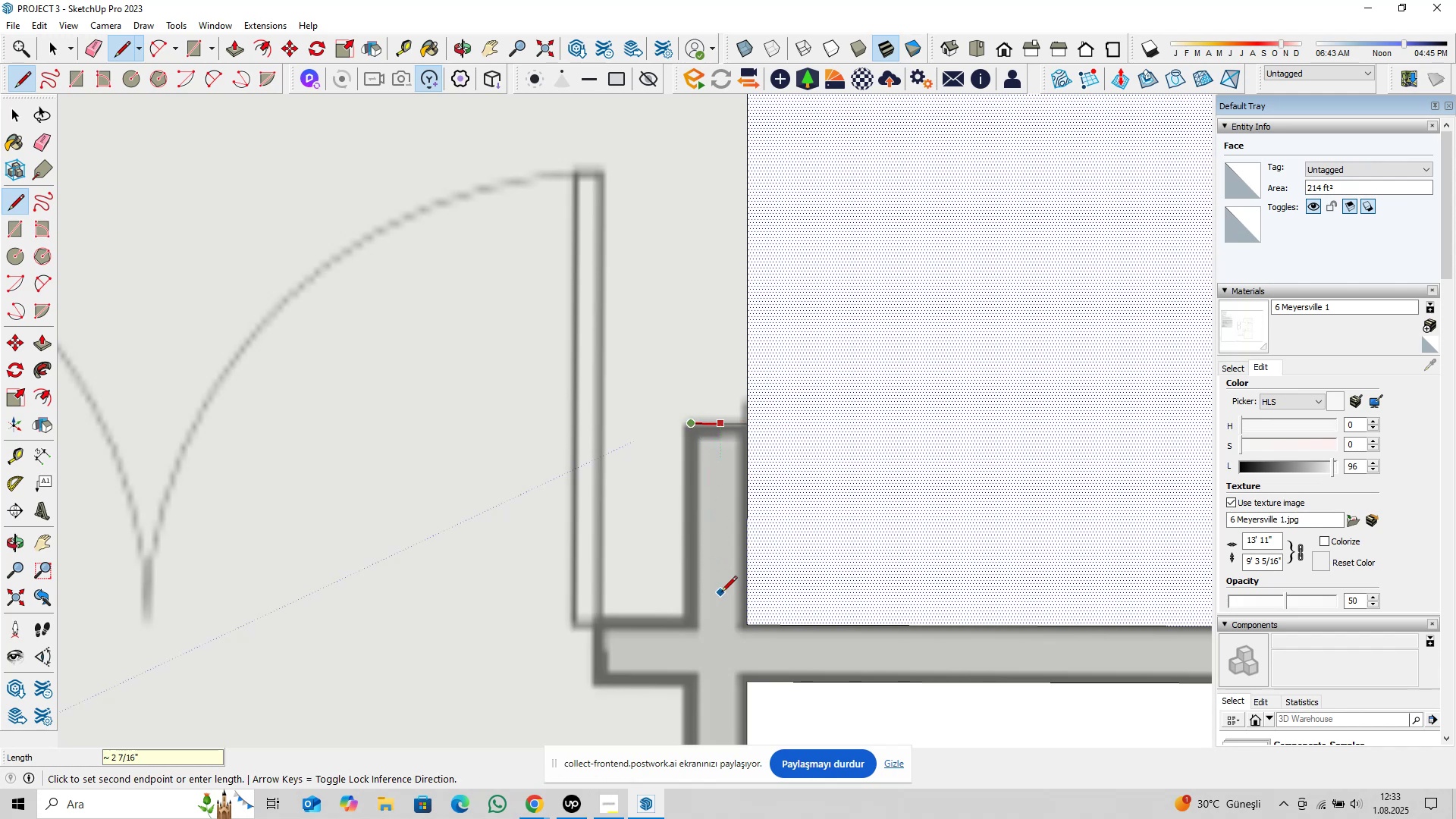 
key(ArrowLeft)
 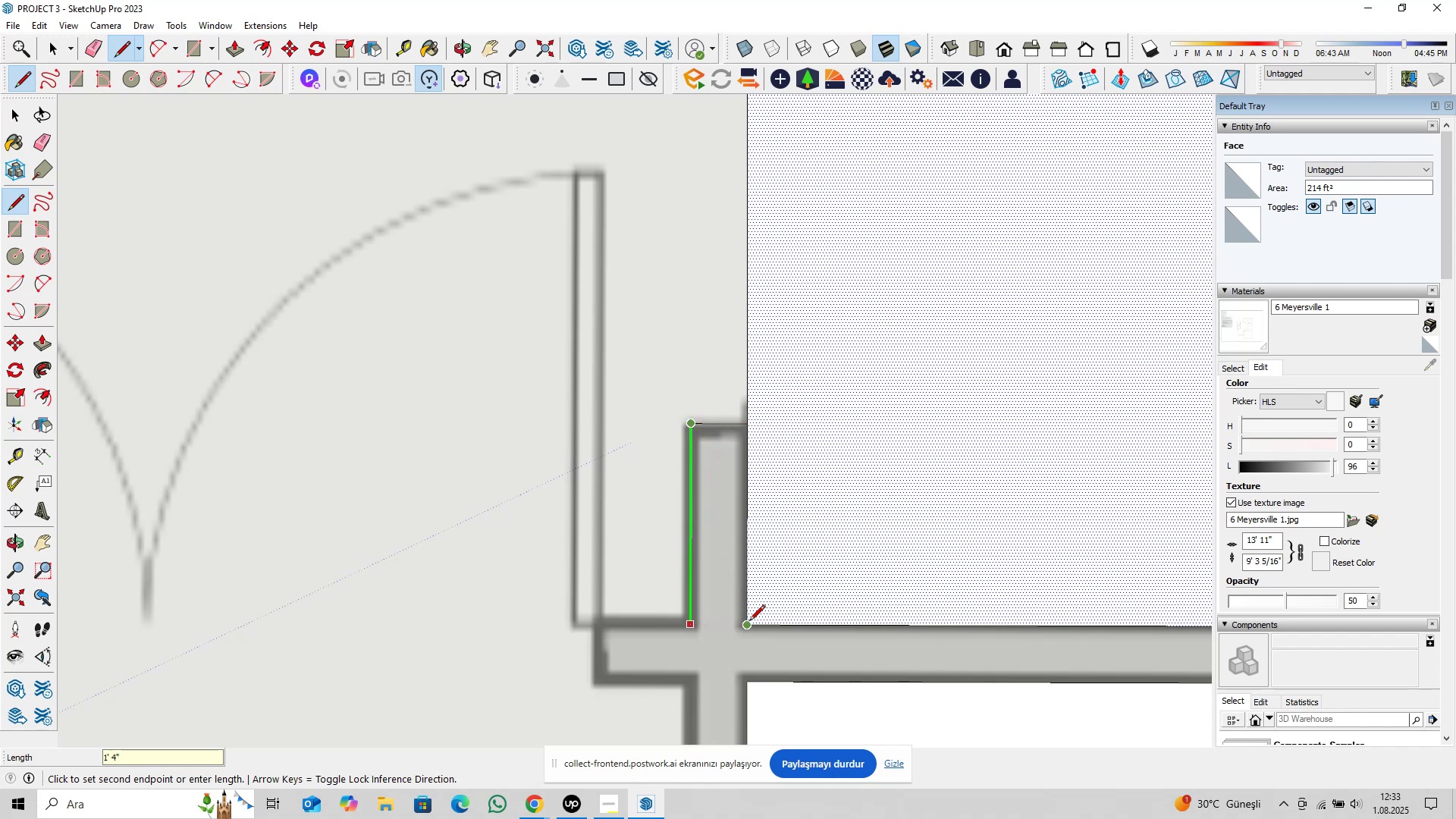 
left_click([749, 623])
 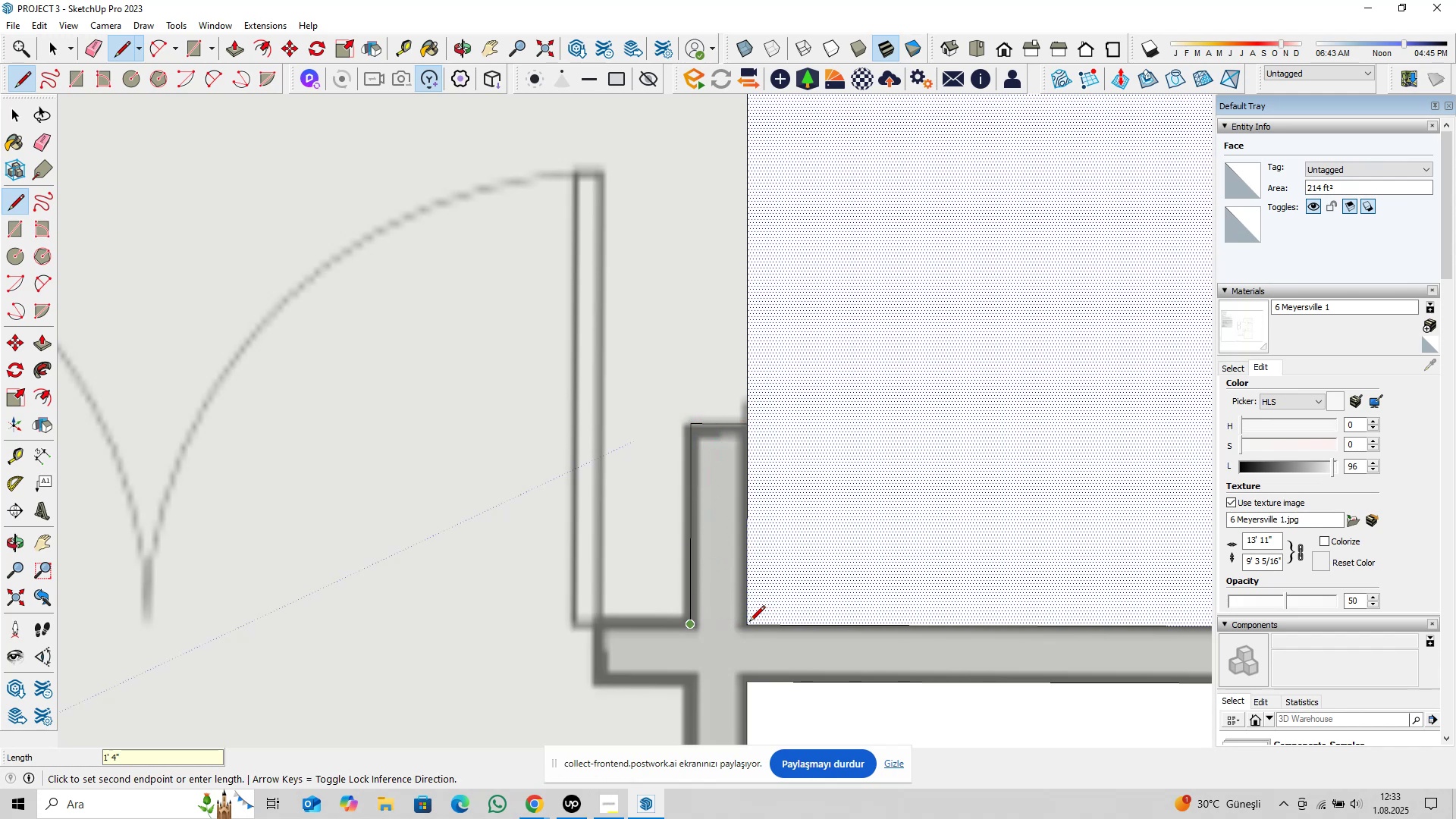 
key(ArrowRight)
 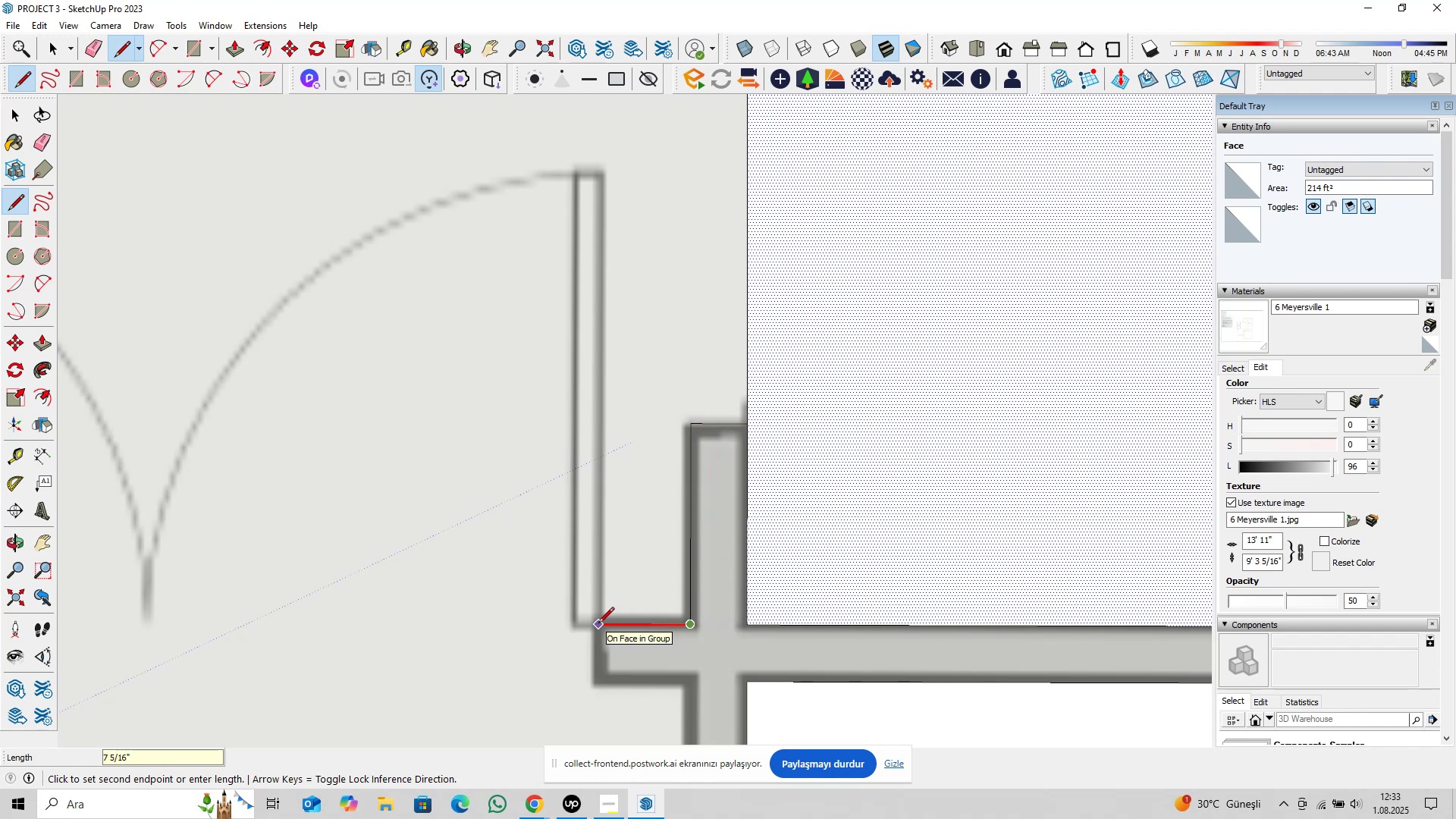 
key(8)
 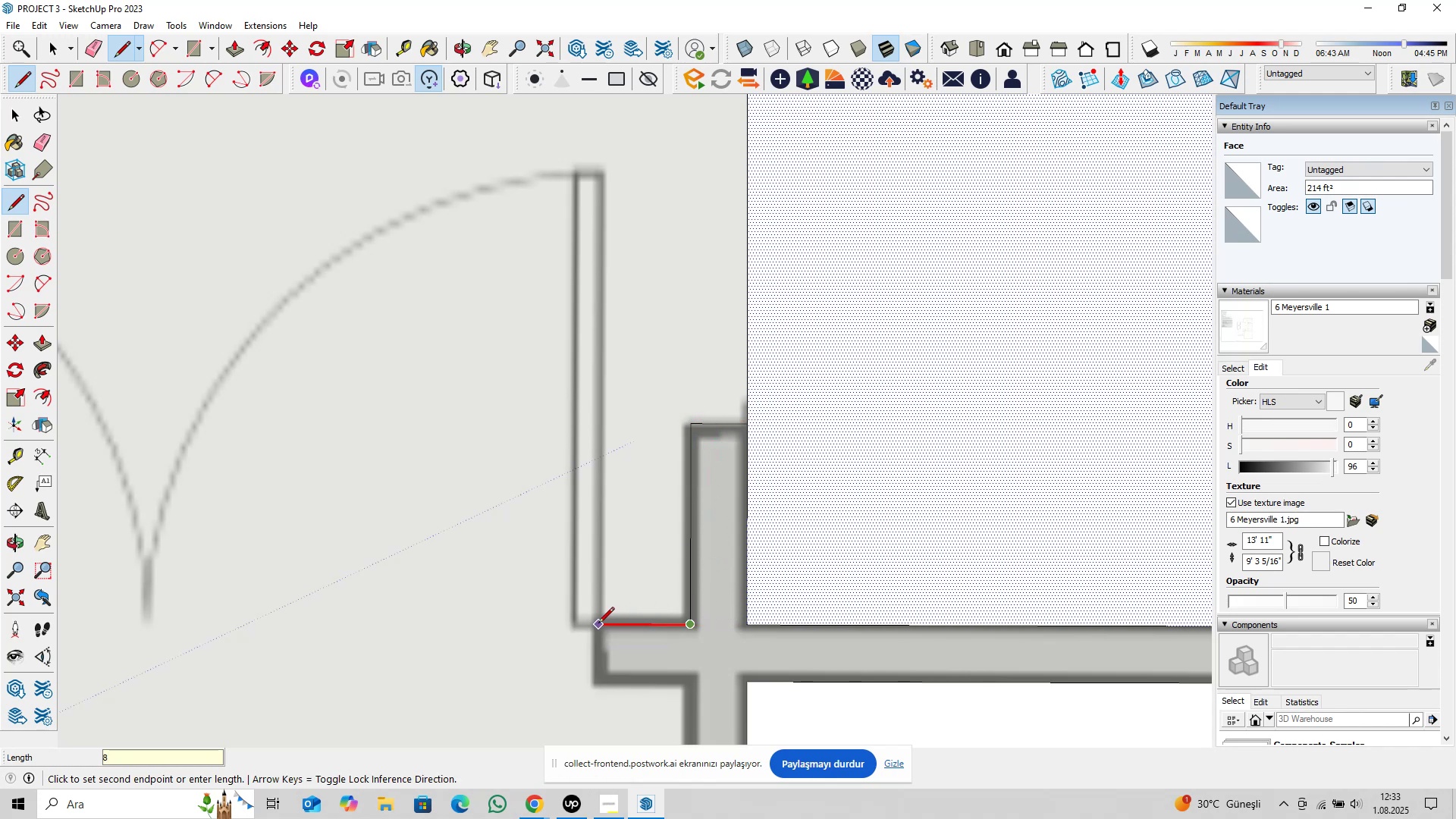 
key(Enter)
 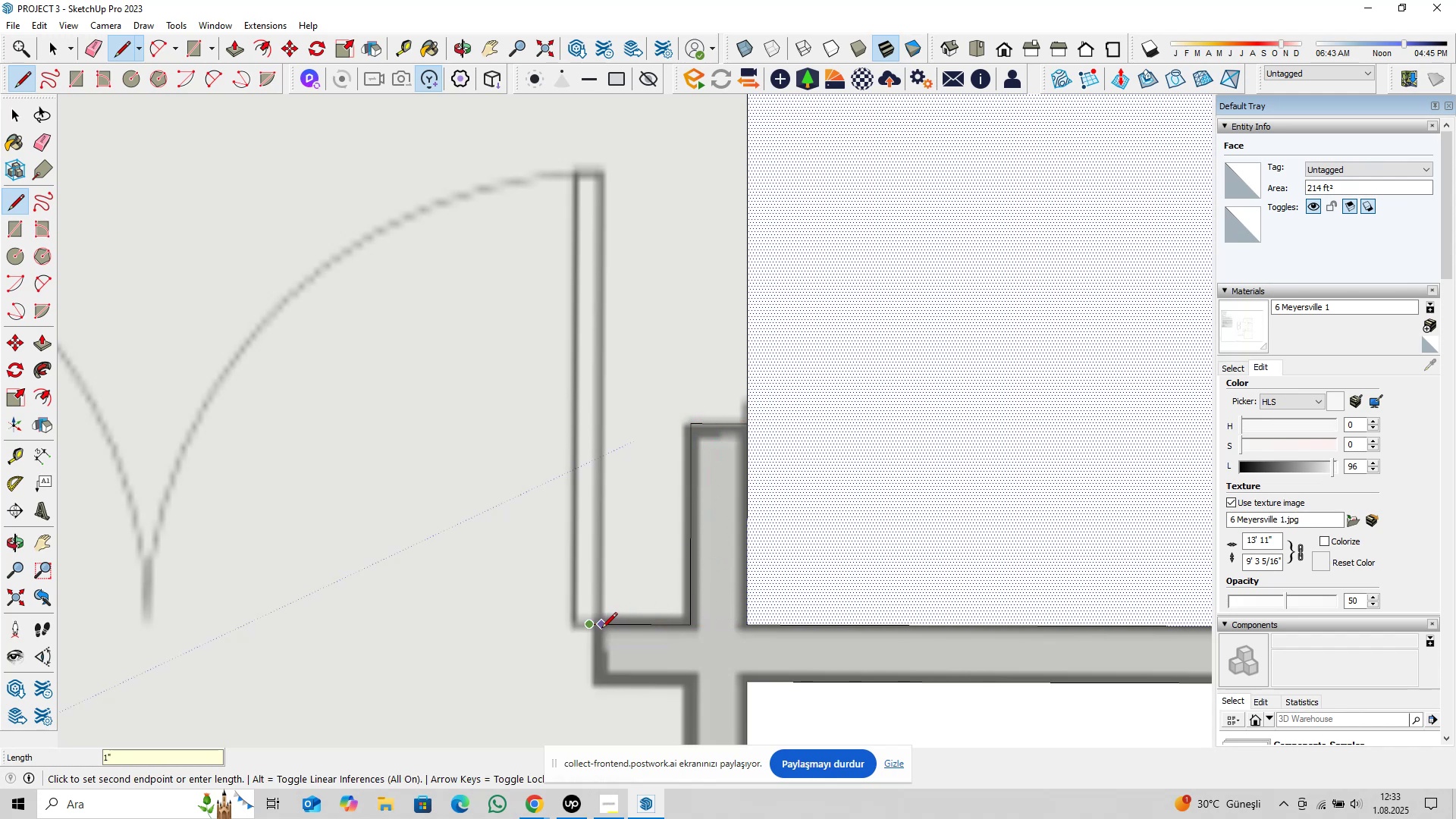 
key(ArrowLeft)
 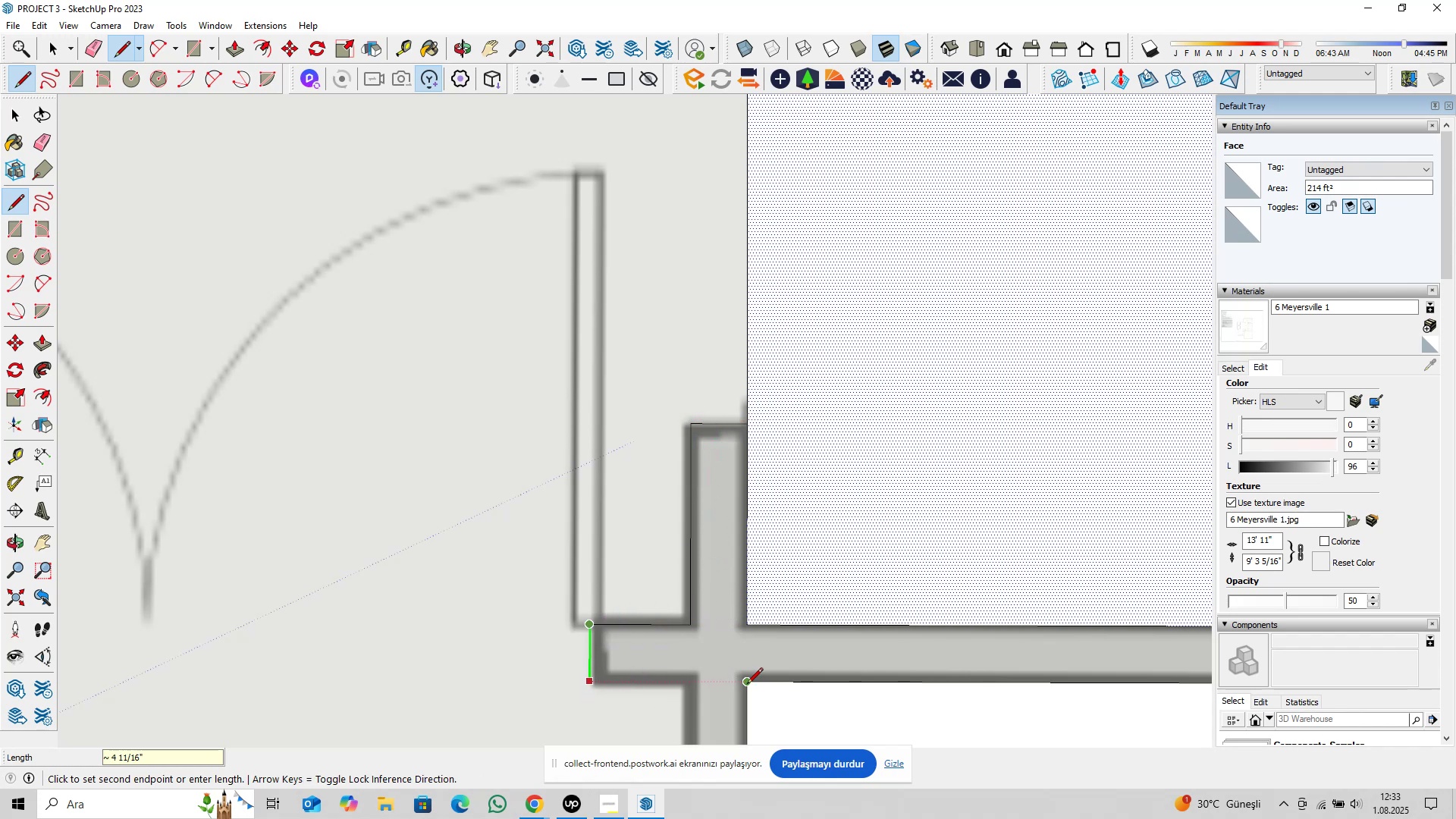 
left_click([748, 685])
 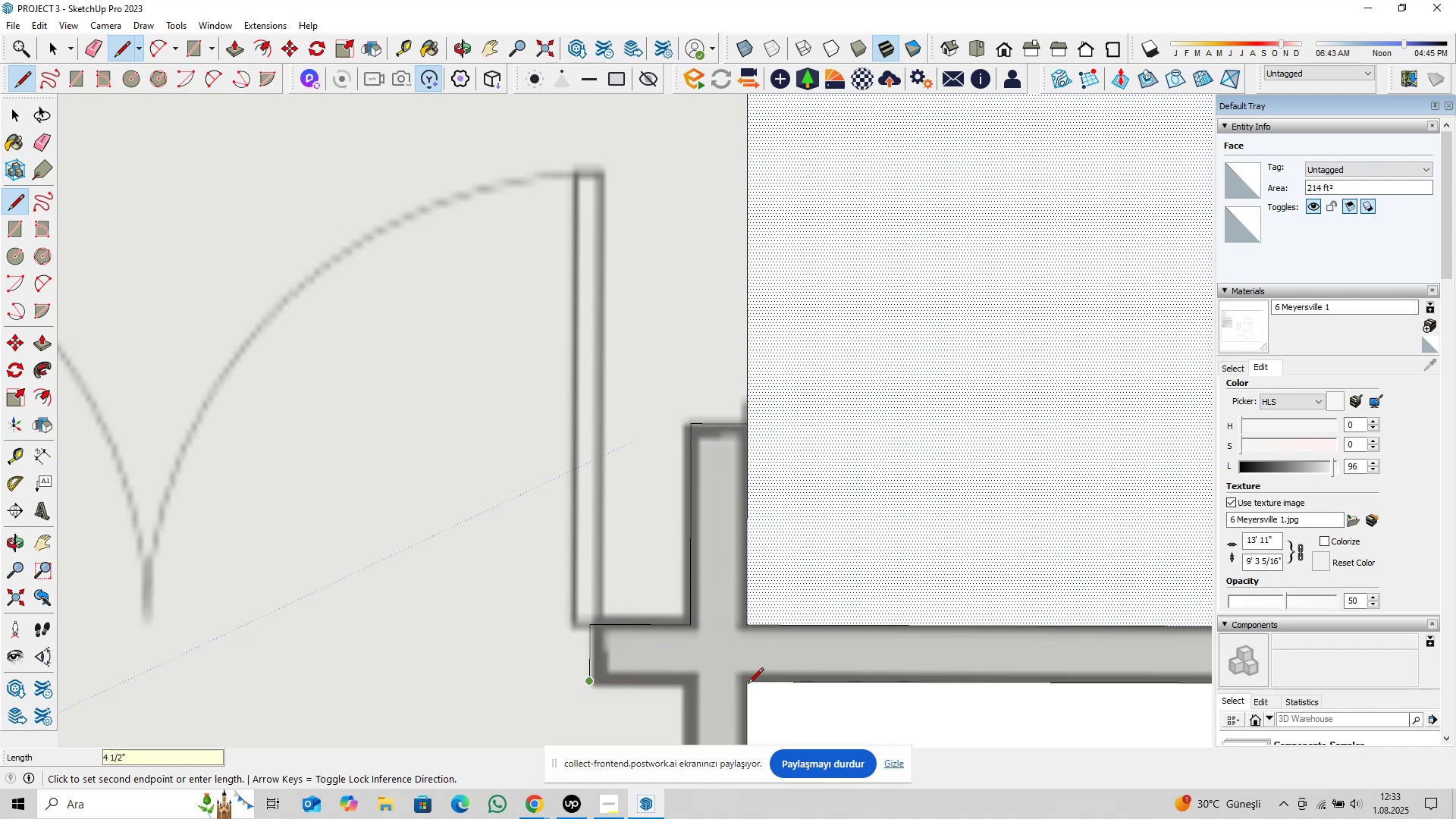 
key(ArrowRight)
 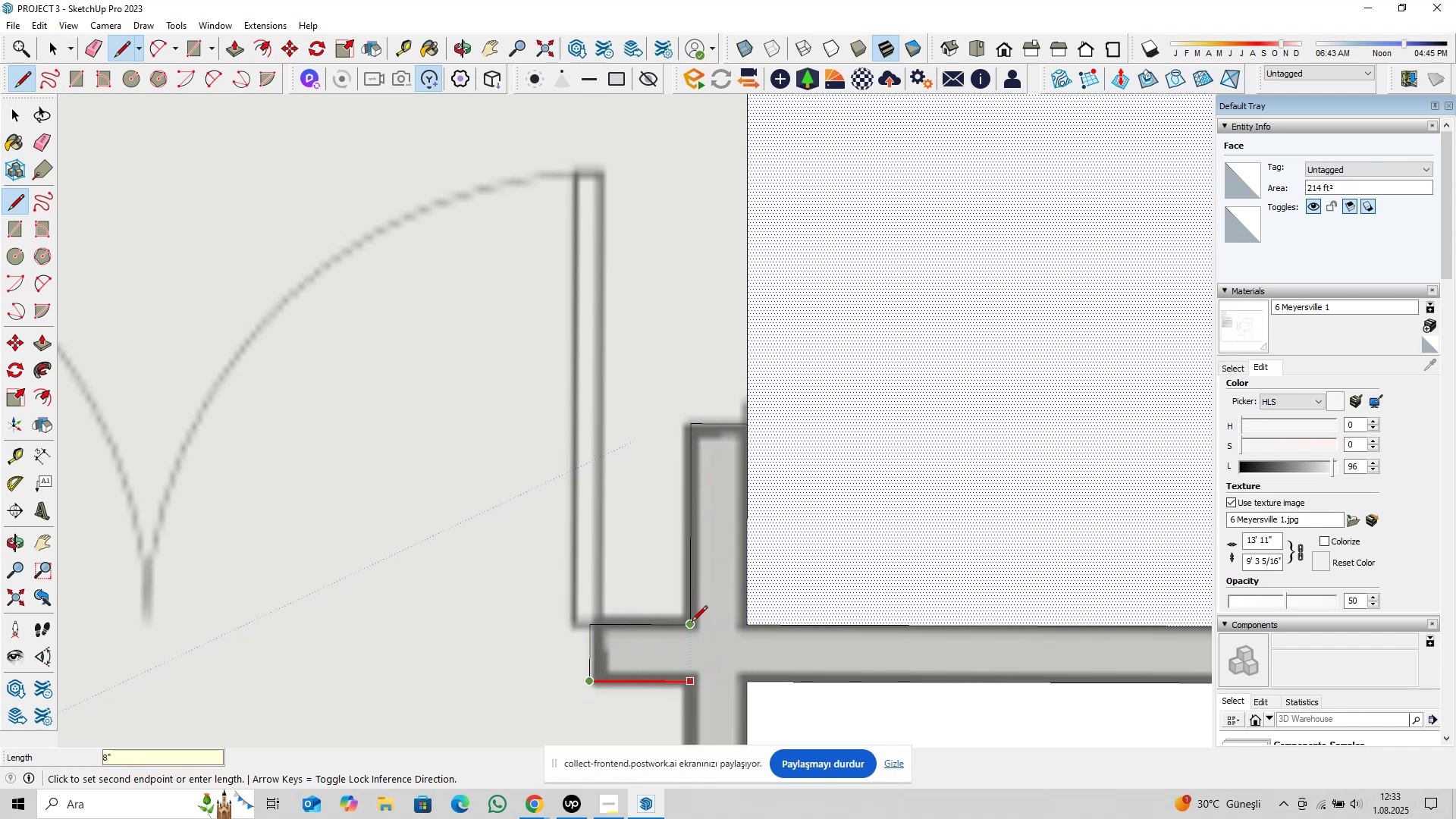 
left_click([692, 623])
 